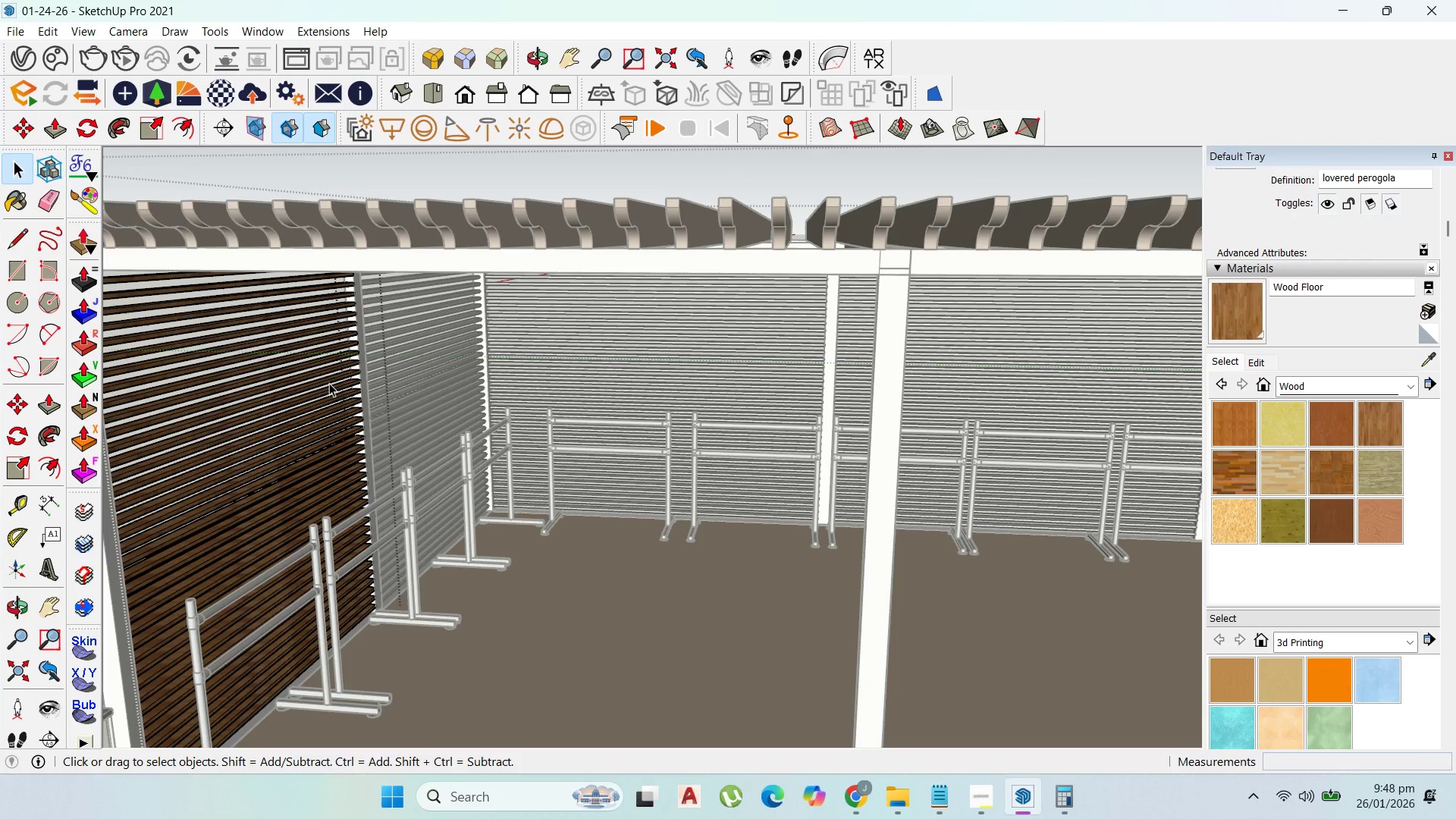 
triple_click([329, 383])
 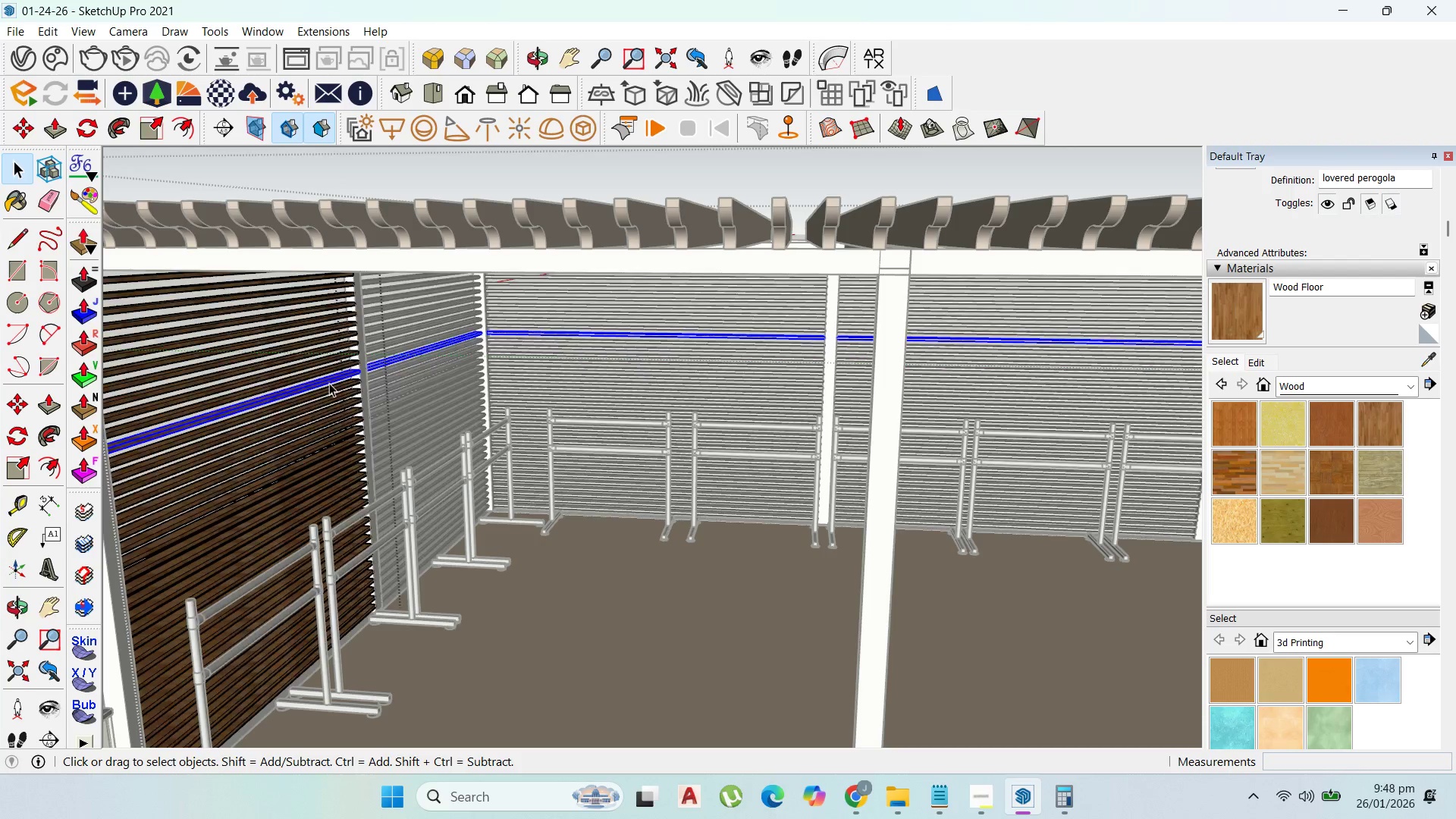 
triple_click([329, 383])
 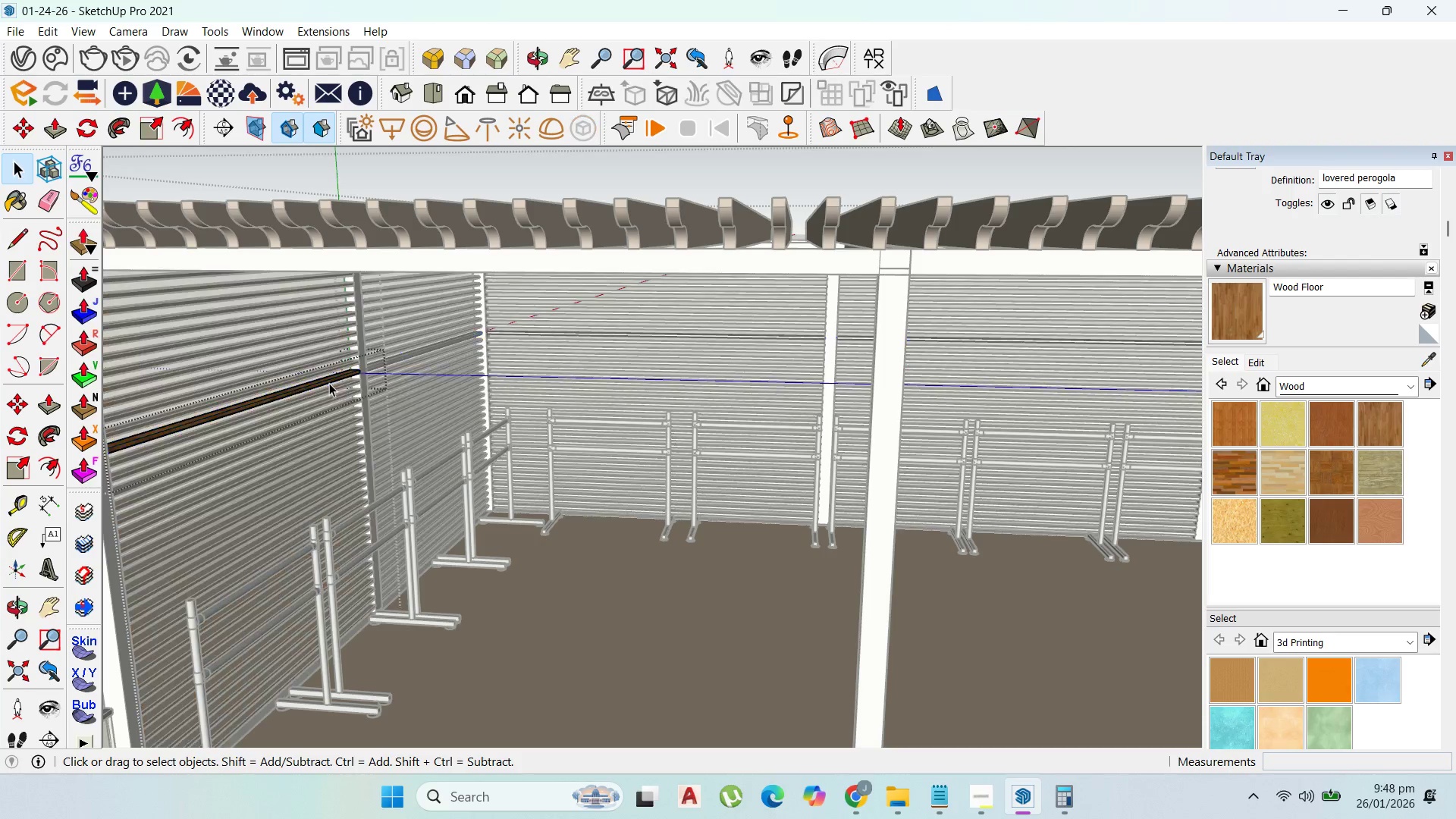 
triple_click([329, 383])
 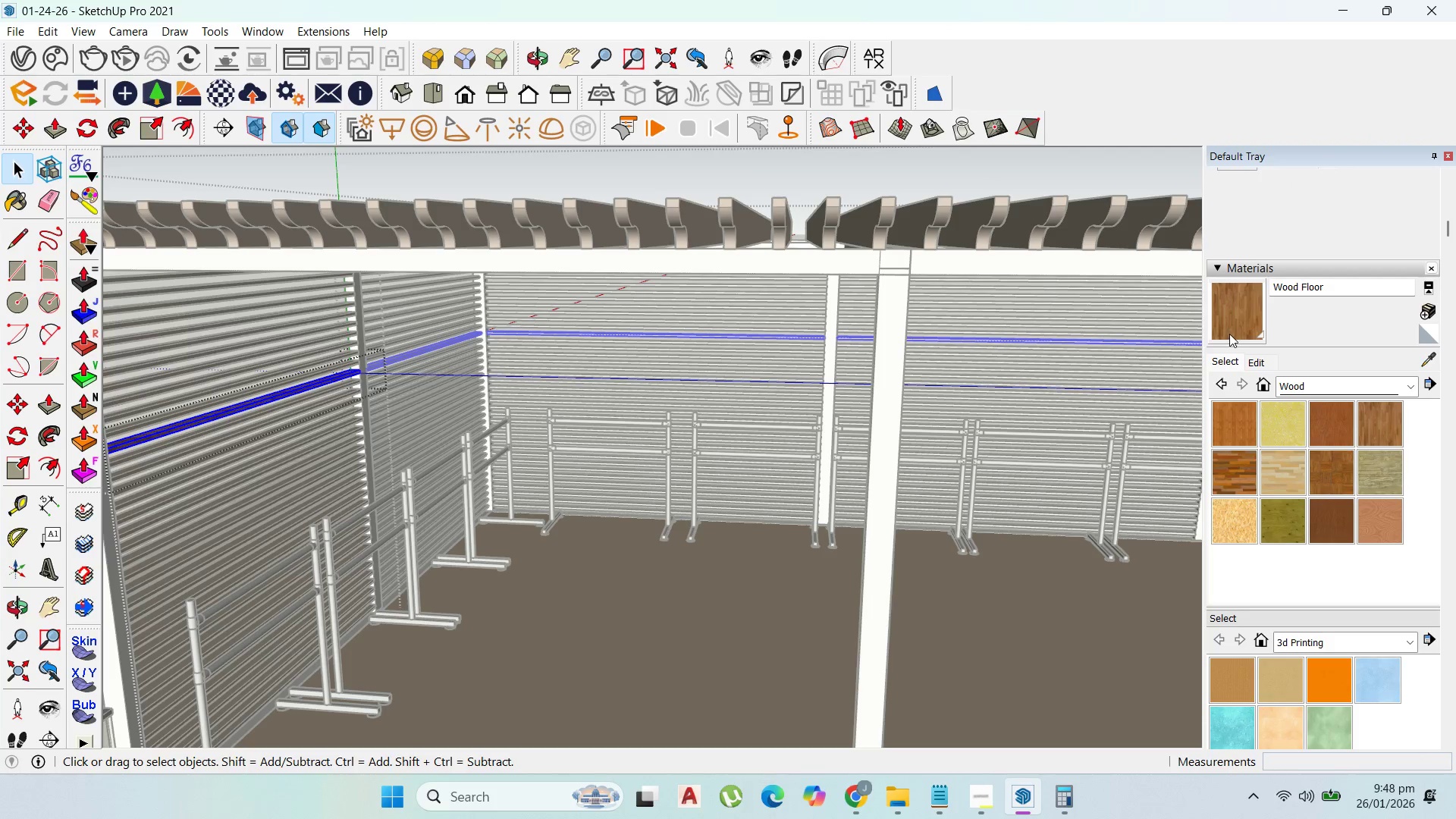 
key(Escape)
 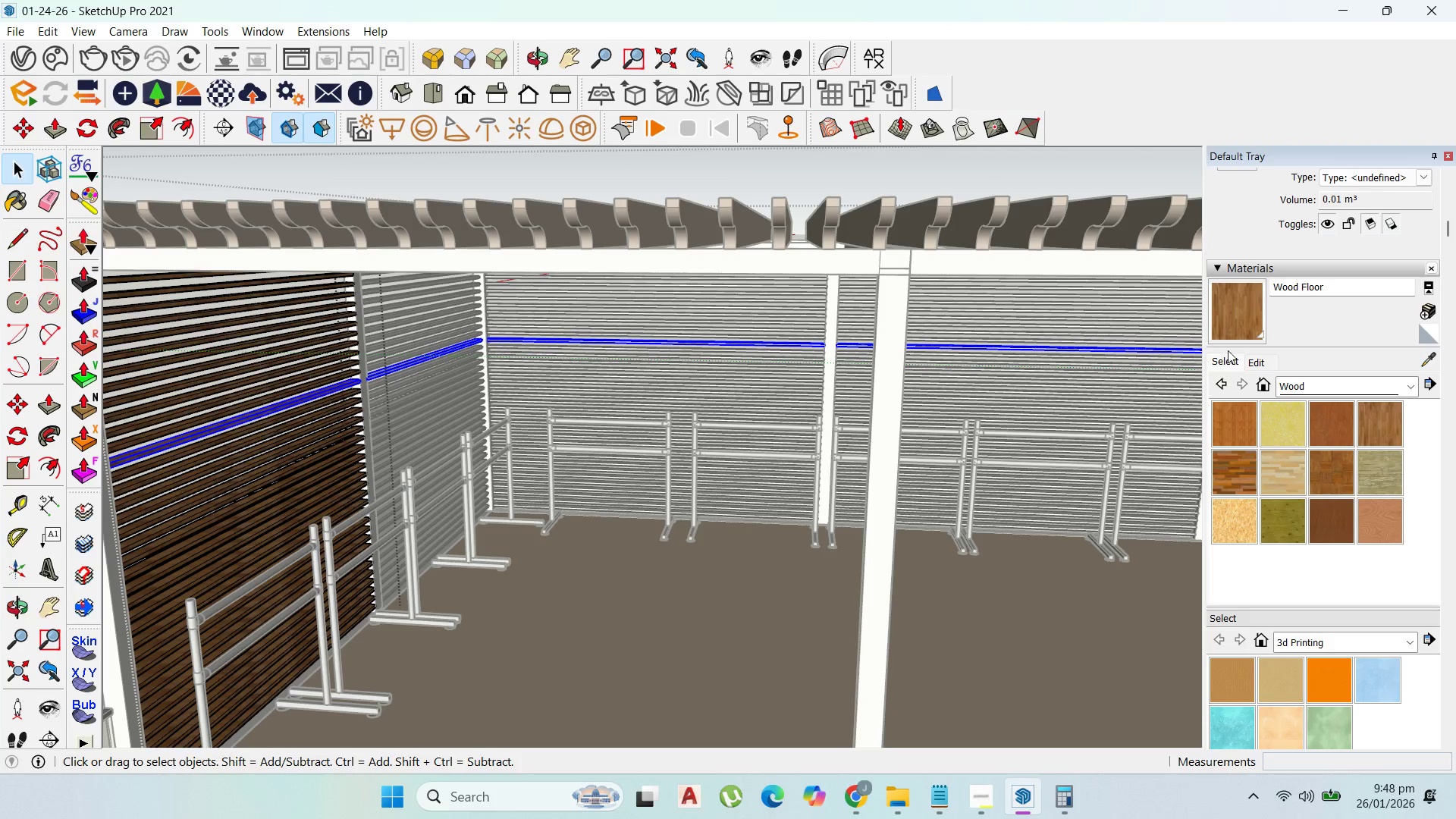 
left_click([1258, 324])
 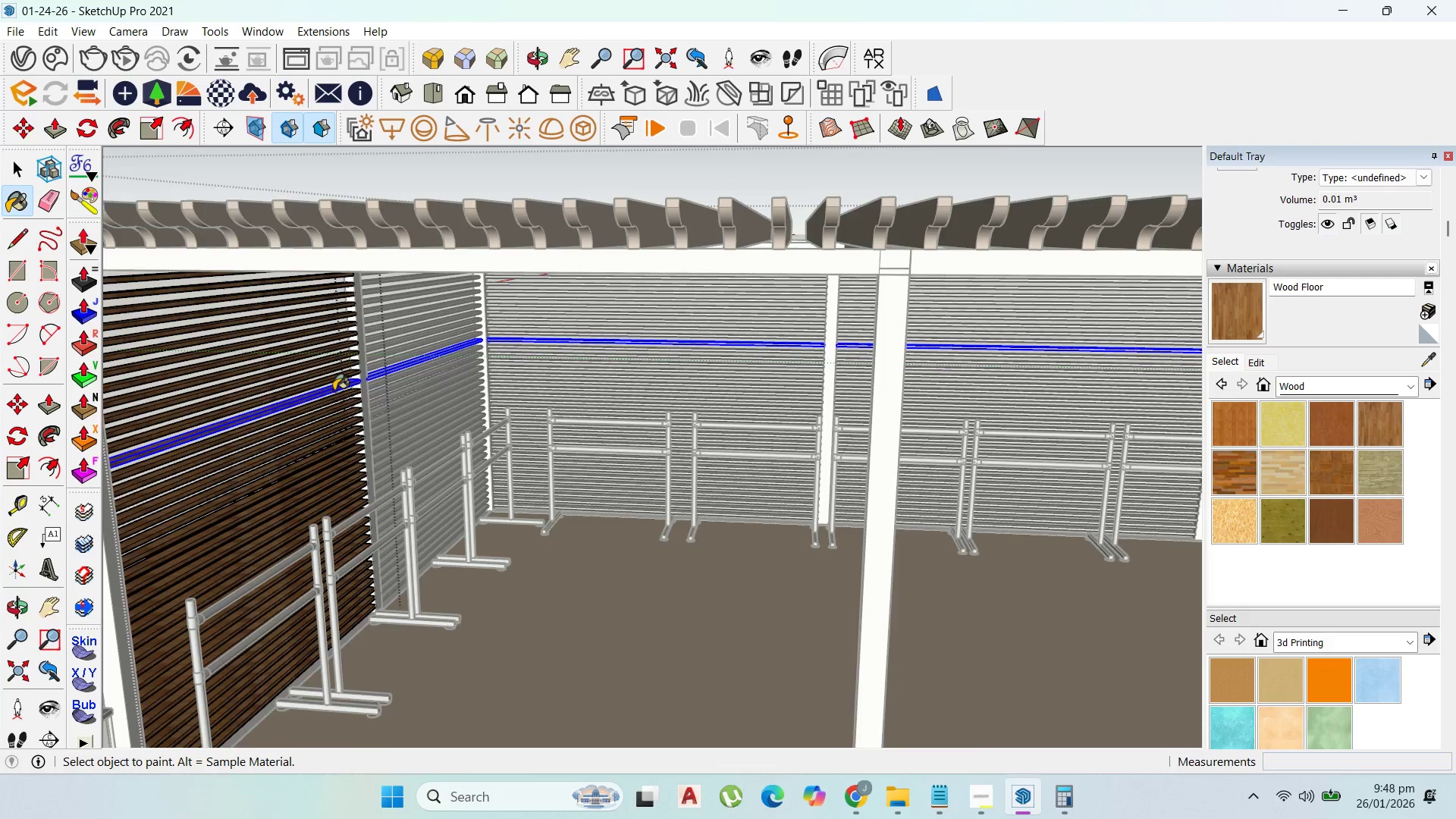 
double_click([318, 393])
 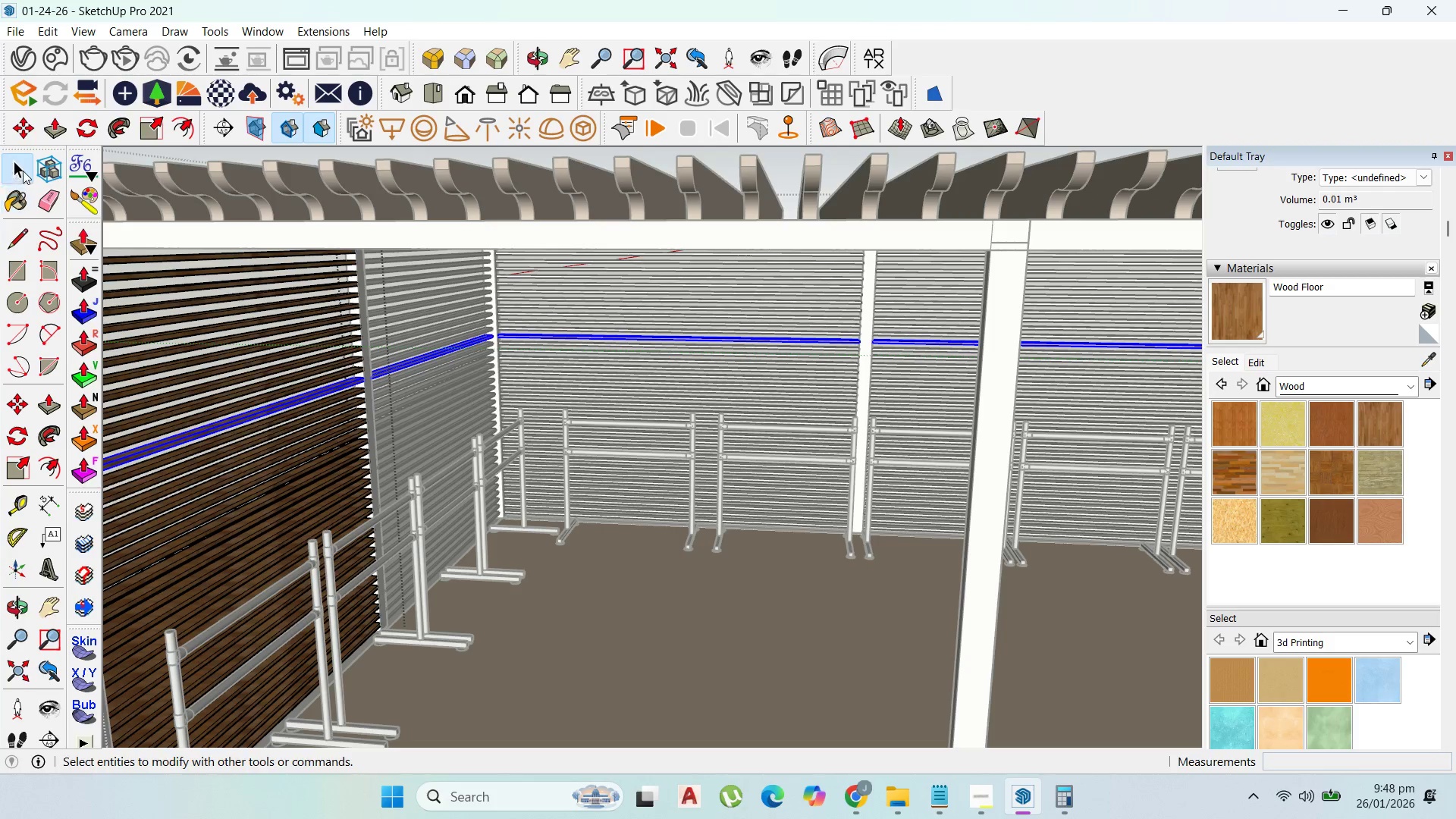 
scroll: coordinate [321, 397], scroll_direction: up, amount: 1.0
 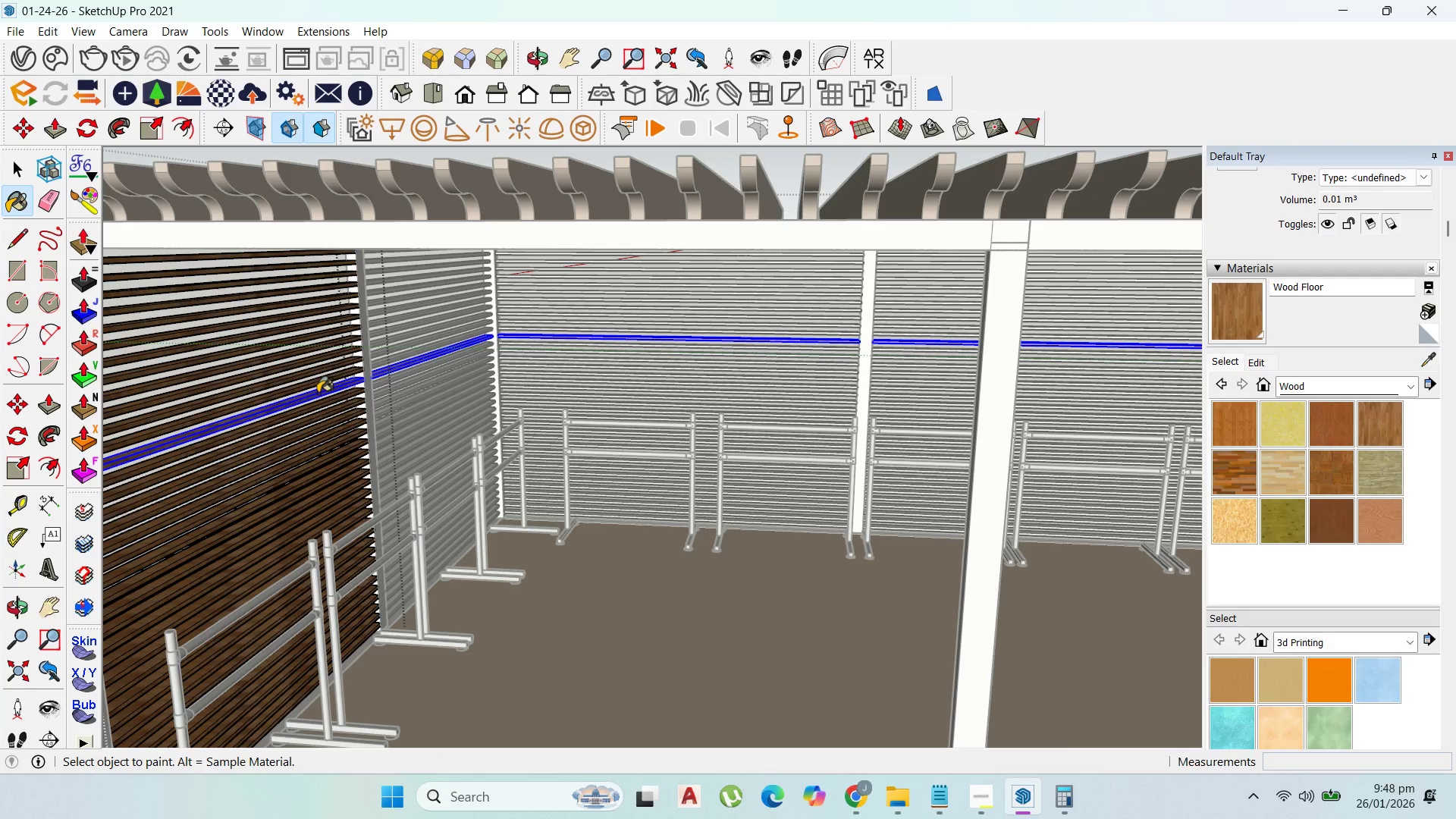 
double_click([441, 346])
 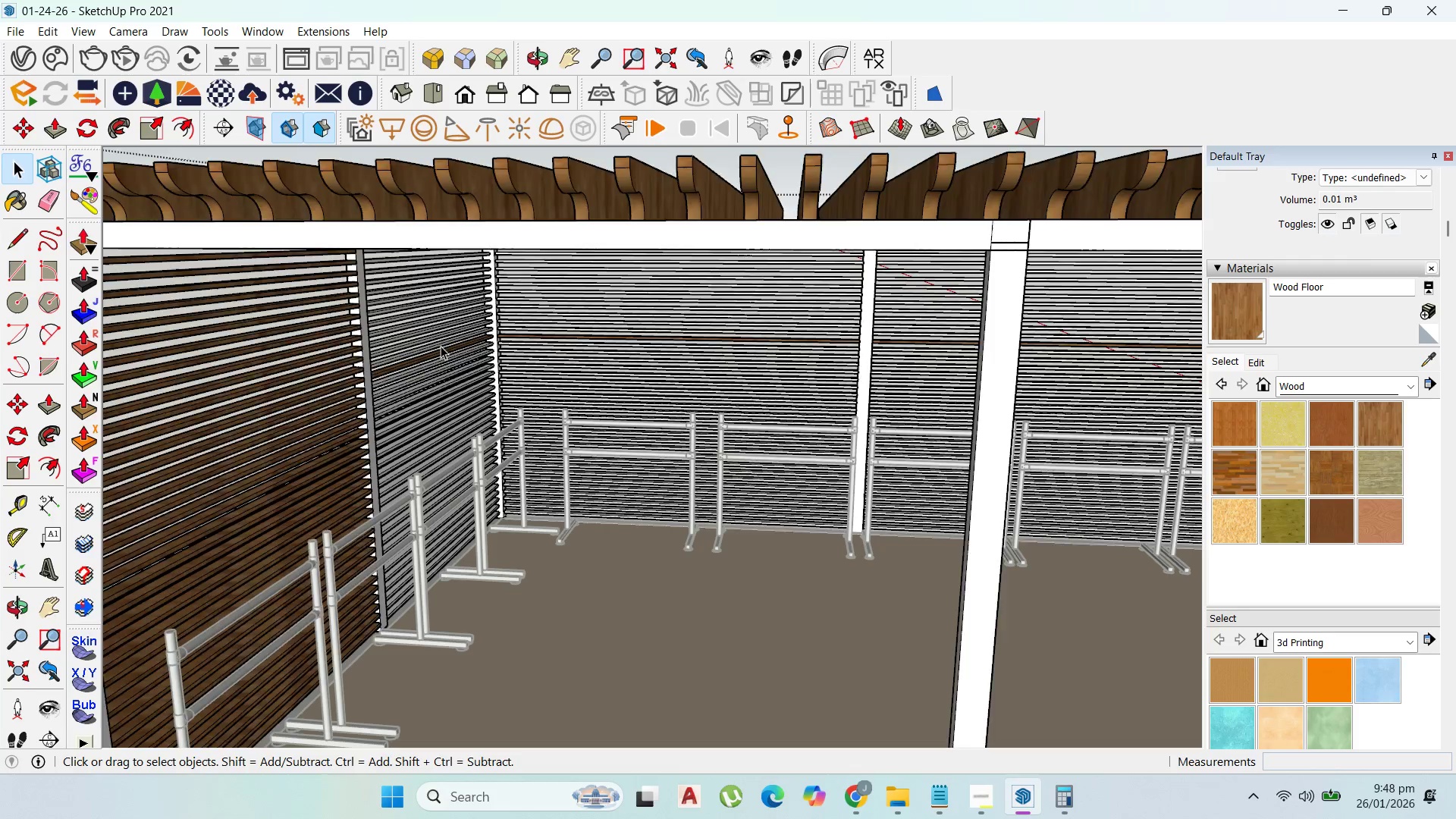 
triple_click([441, 346])
 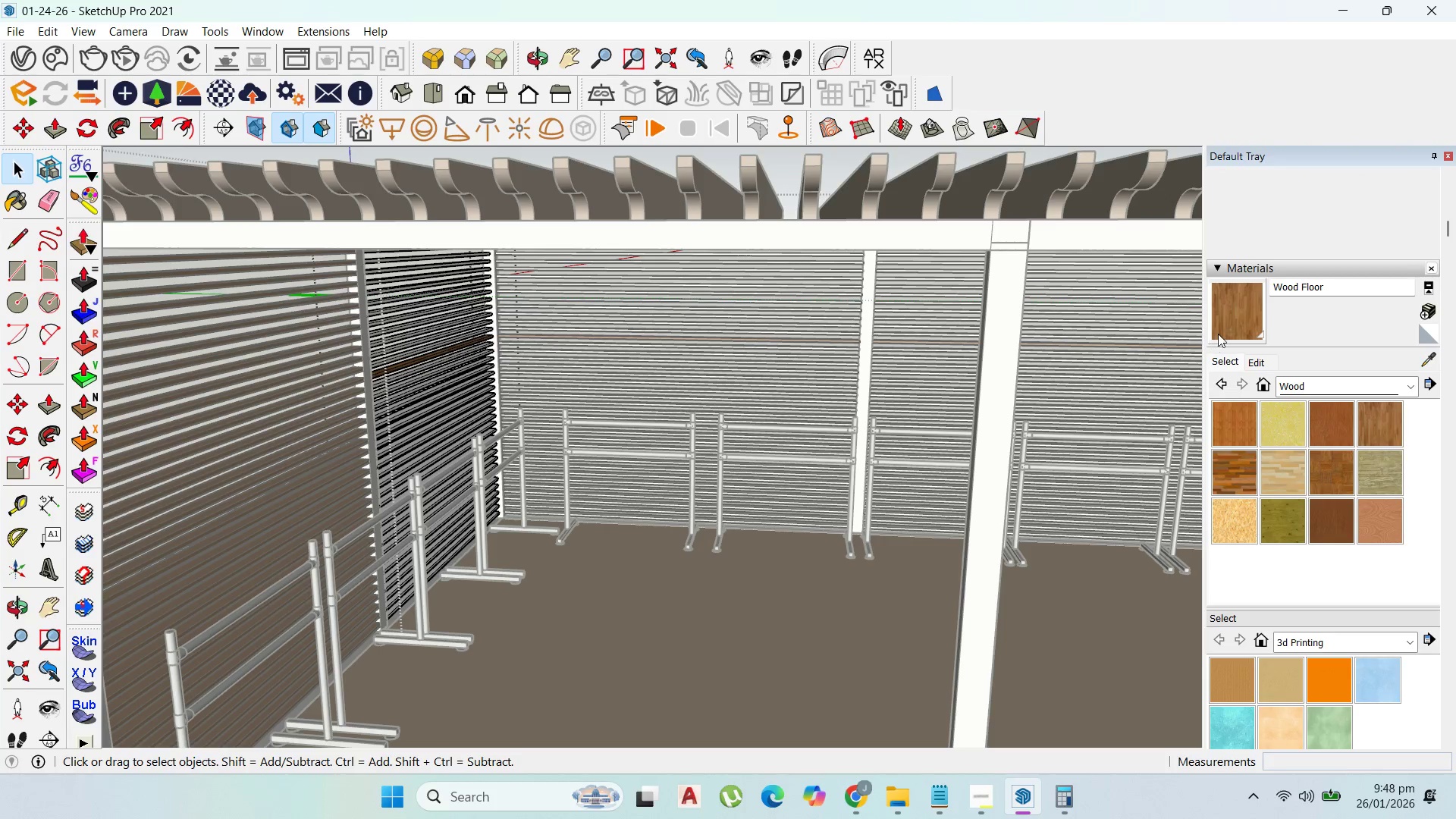 
left_click_drag(start_coordinate=[1239, 317], to_coordinate=[1219, 312])
 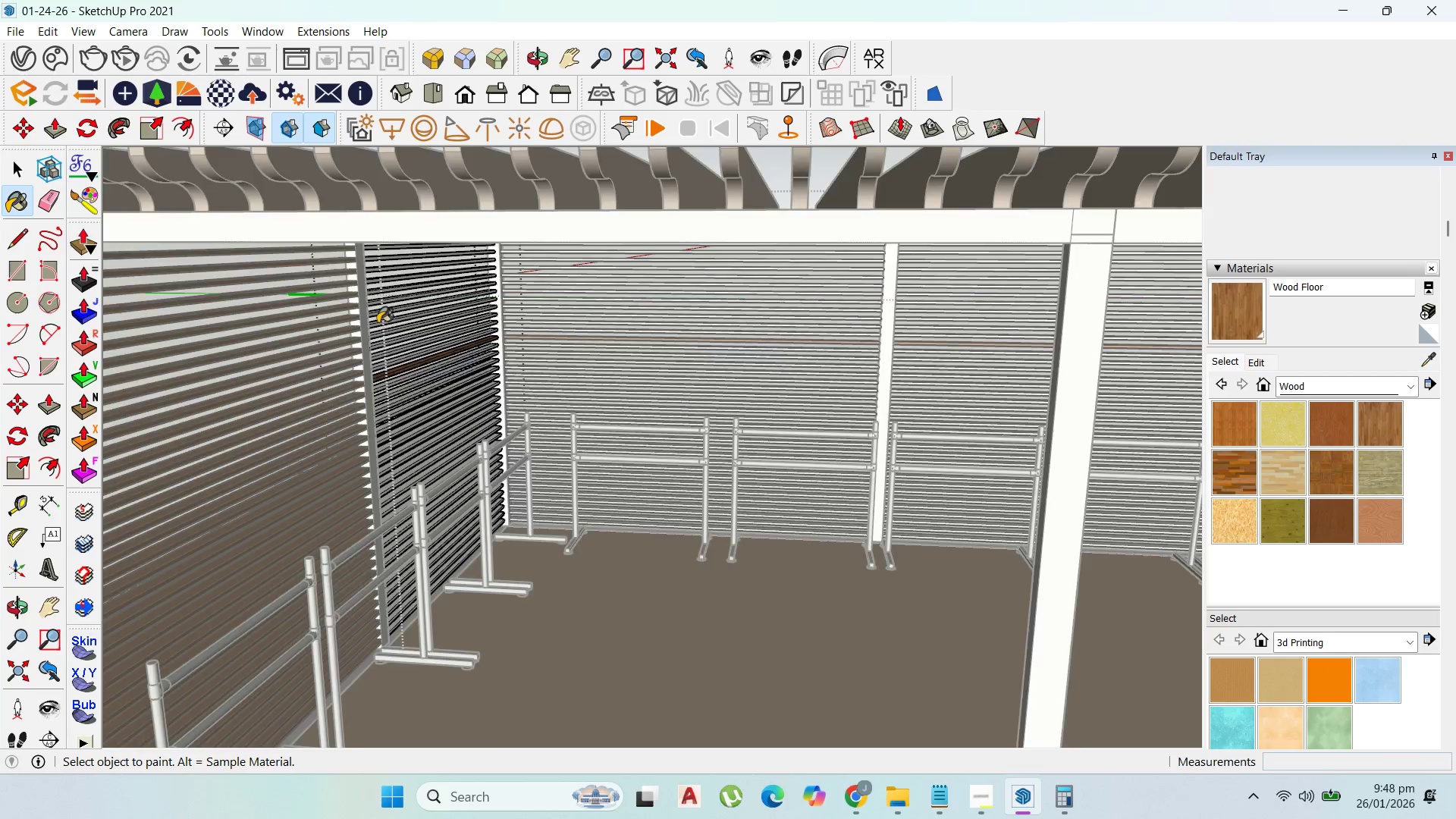 
scroll: coordinate [413, 357], scroll_direction: up, amount: 4.0
 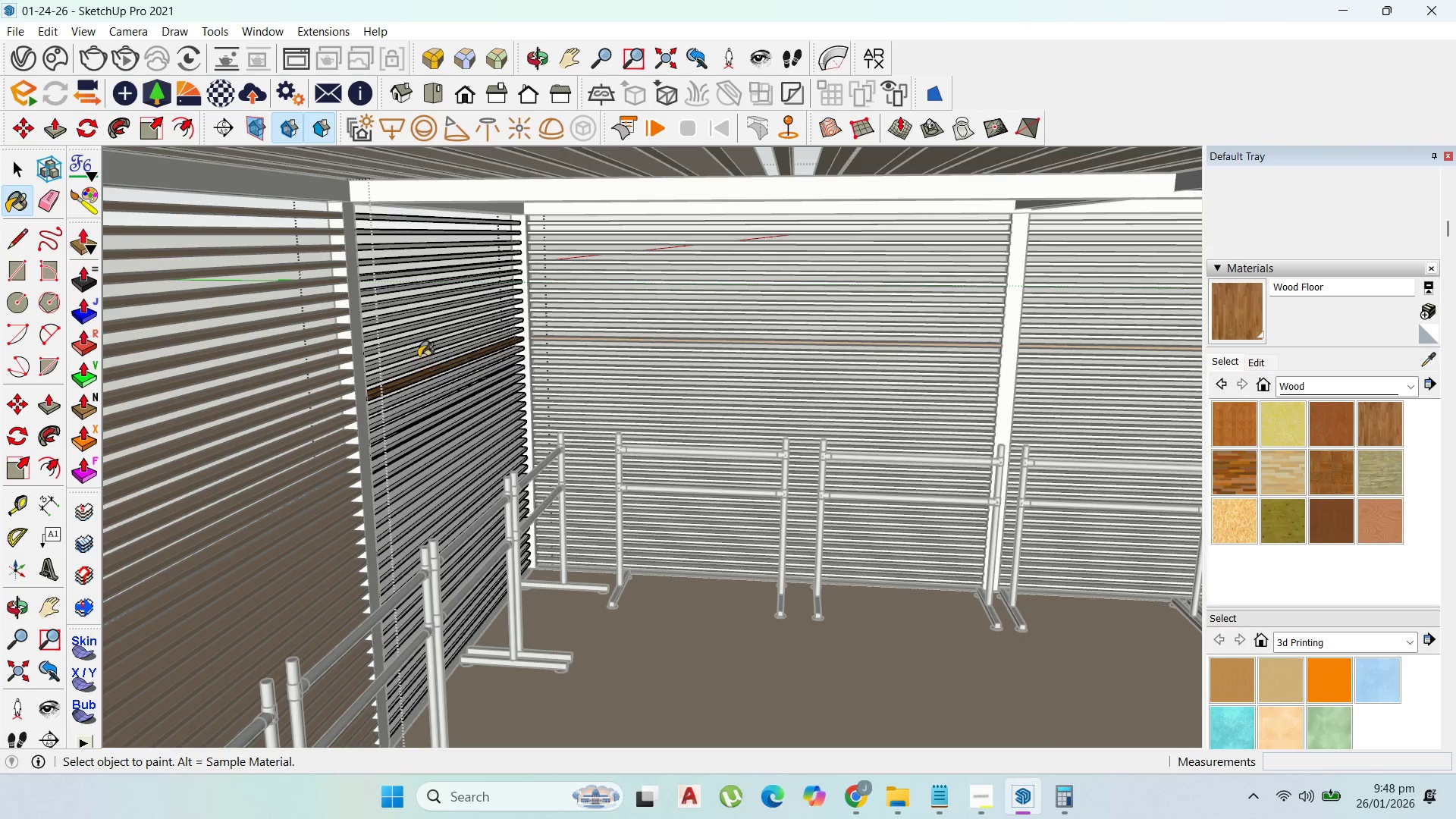 
double_click([419, 356])
 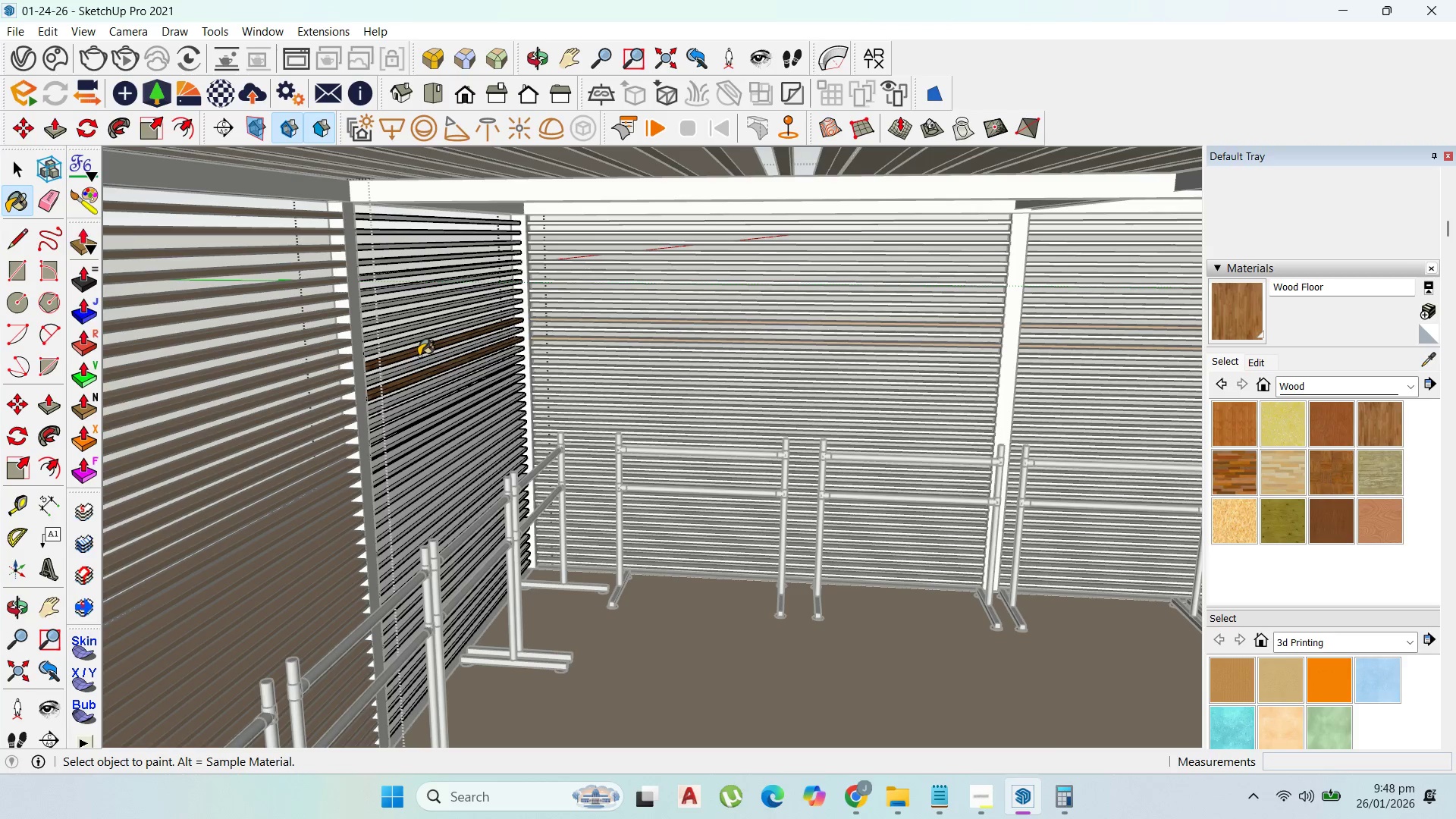 
left_click_drag(start_coordinate=[419, 356], to_coordinate=[420, 352])
 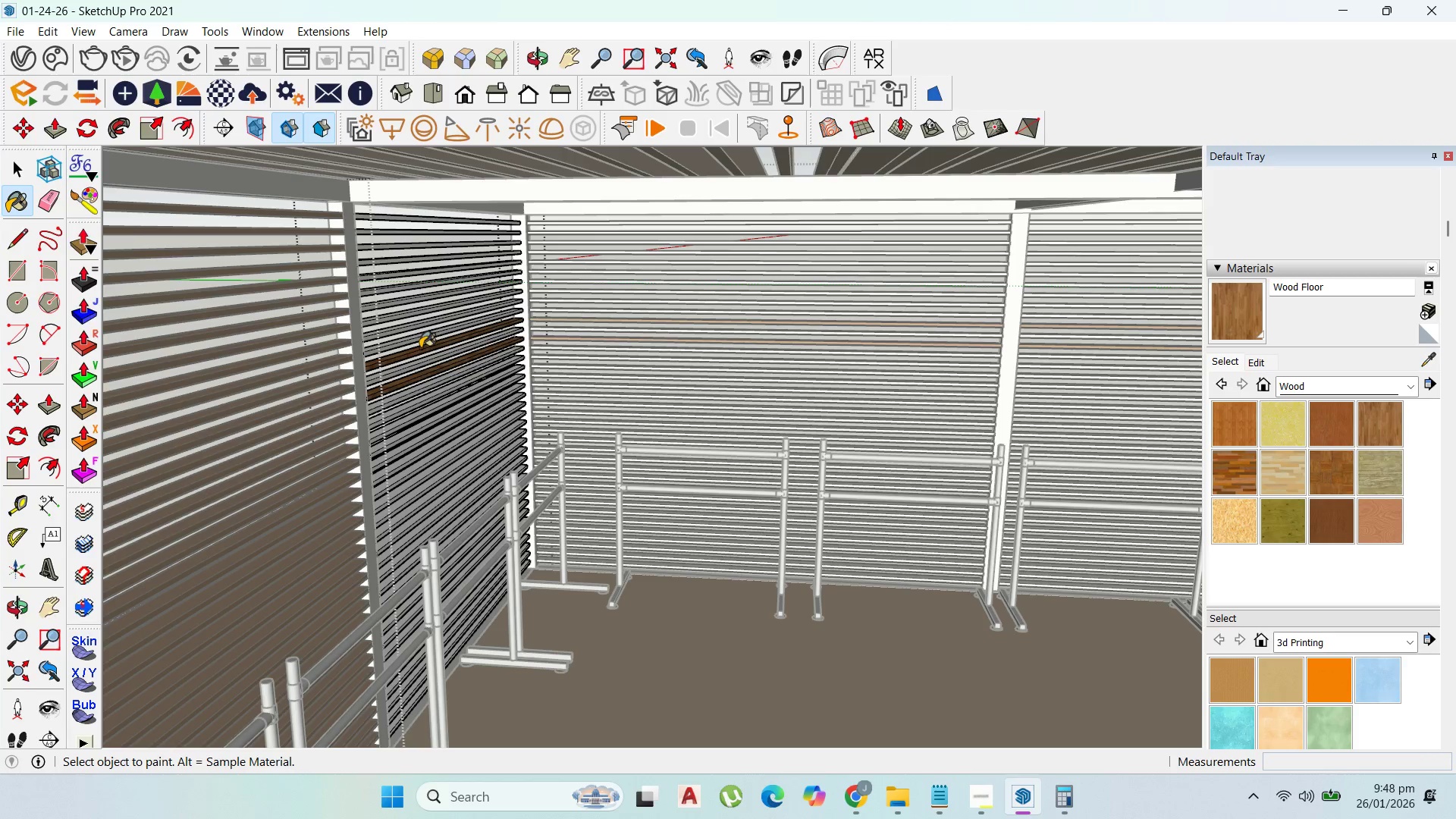 
left_click_drag(start_coordinate=[421, 352], to_coordinate=[420, 348])
 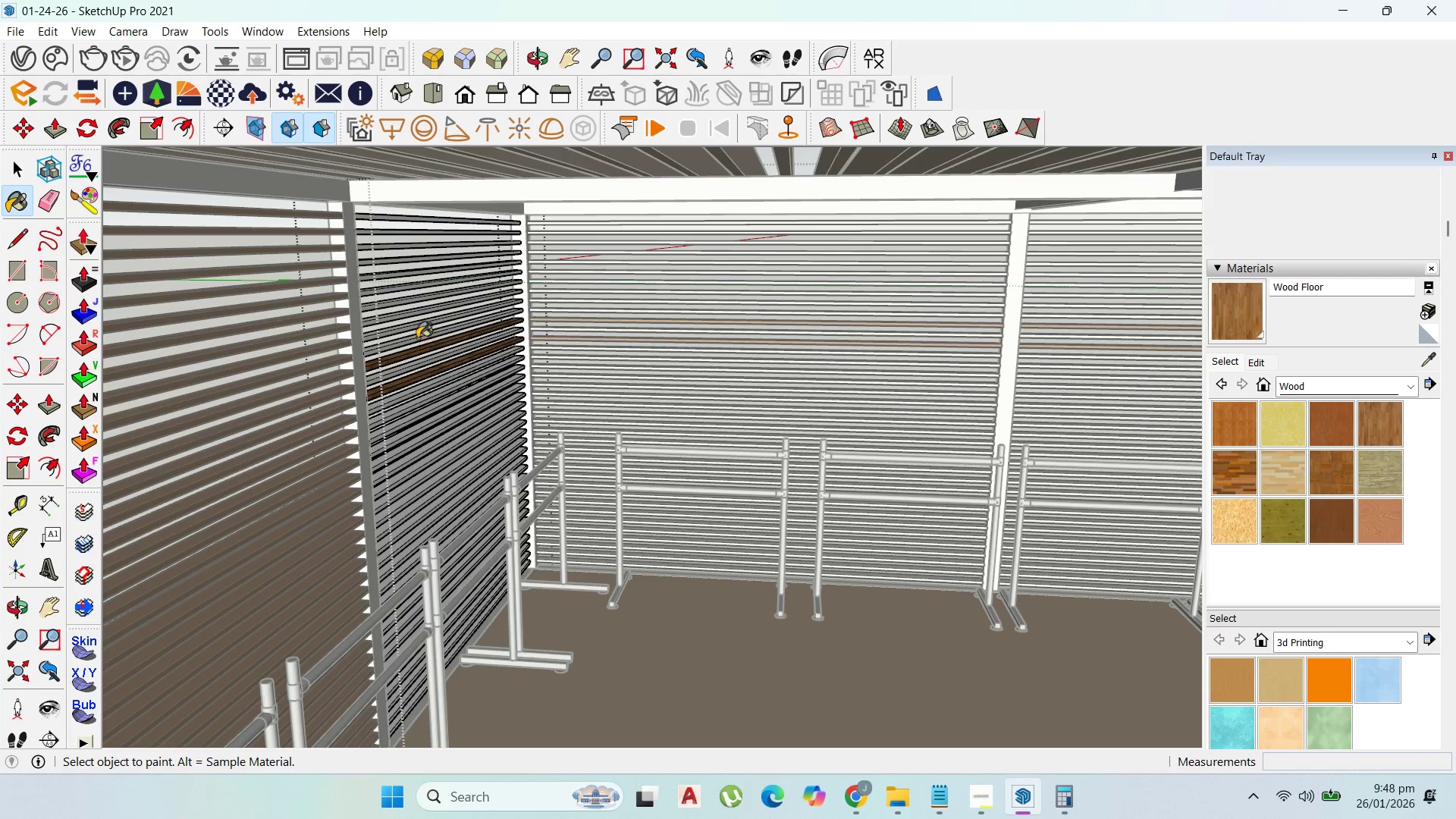 
left_click_drag(start_coordinate=[418, 344], to_coordinate=[417, 328])
 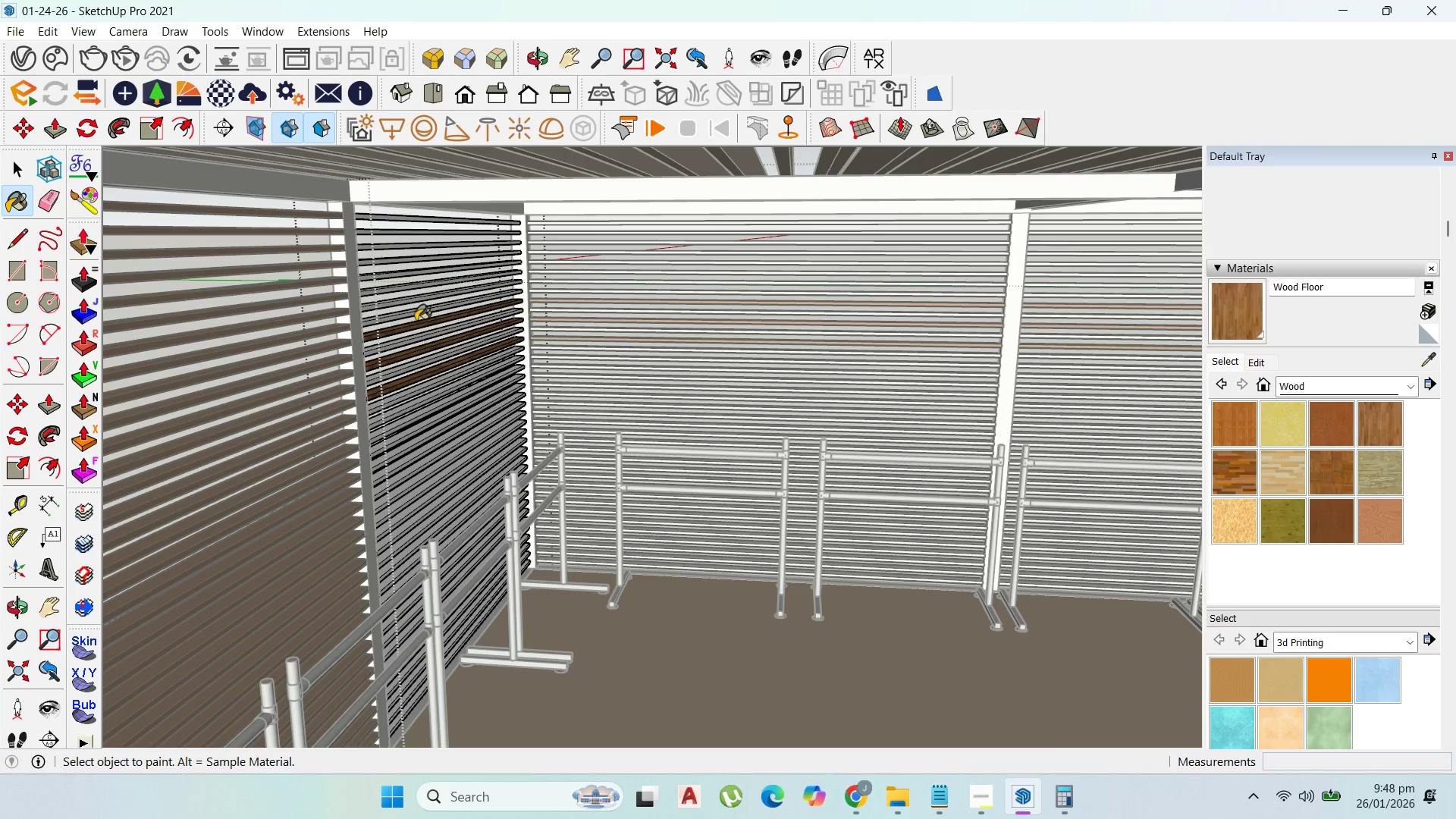 
left_click_drag(start_coordinate=[416, 321], to_coordinate=[416, 313])
 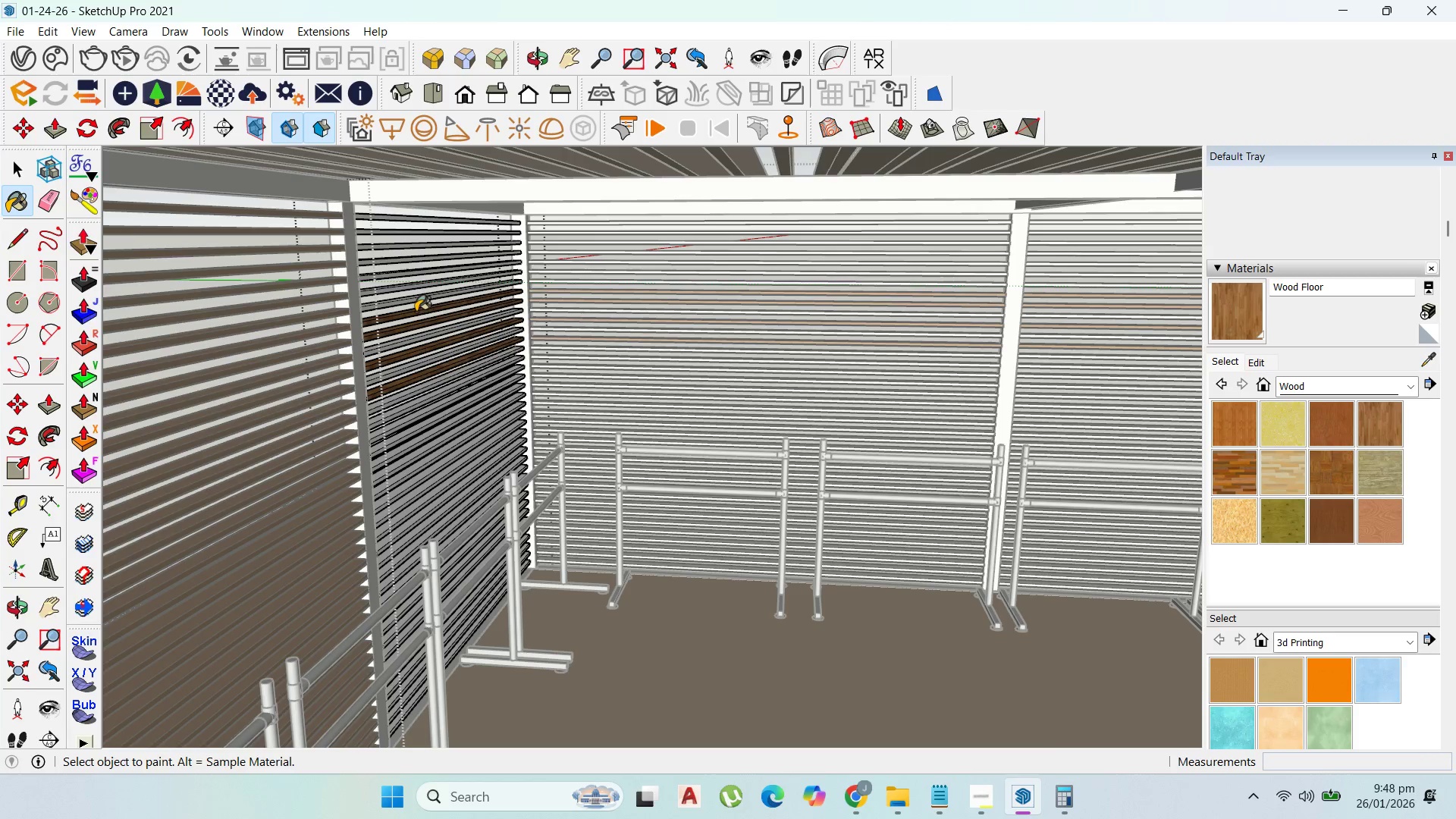 
left_click_drag(start_coordinate=[416, 312], to_coordinate=[416, 300])
 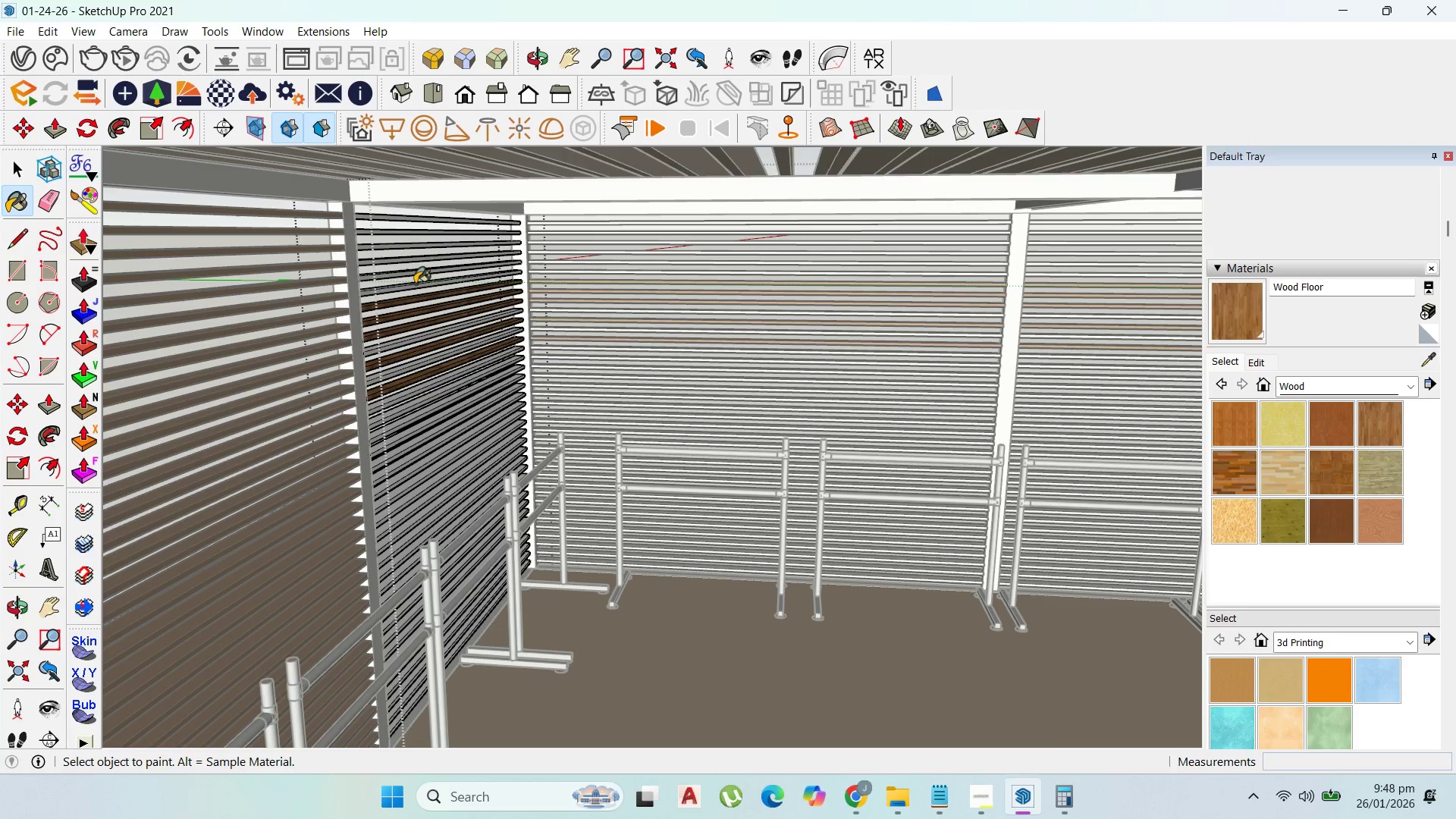 
left_click_drag(start_coordinate=[416, 298], to_coordinate=[415, 284])
 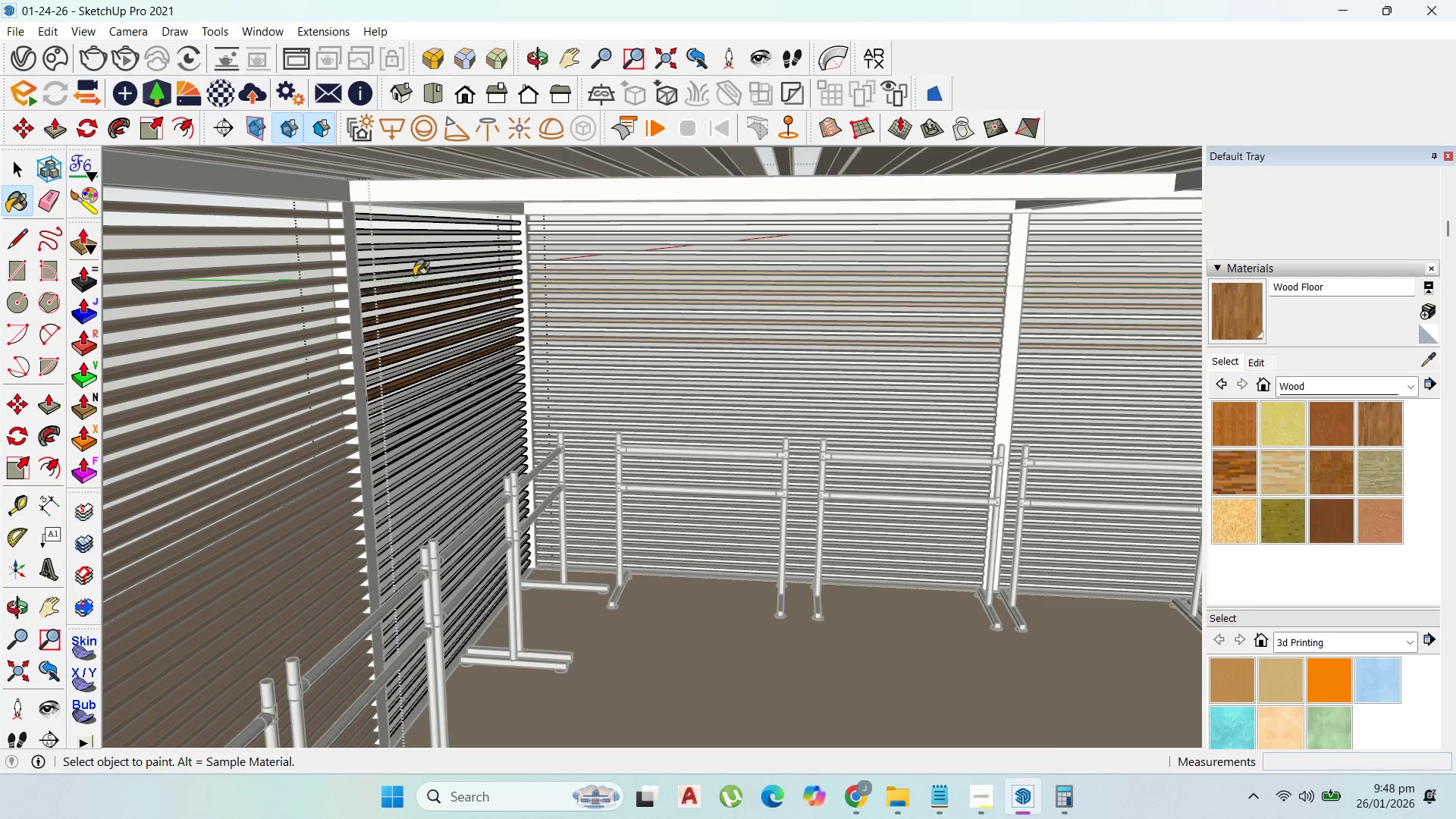 
left_click_drag(start_coordinate=[415, 283], to_coordinate=[414, 277])
 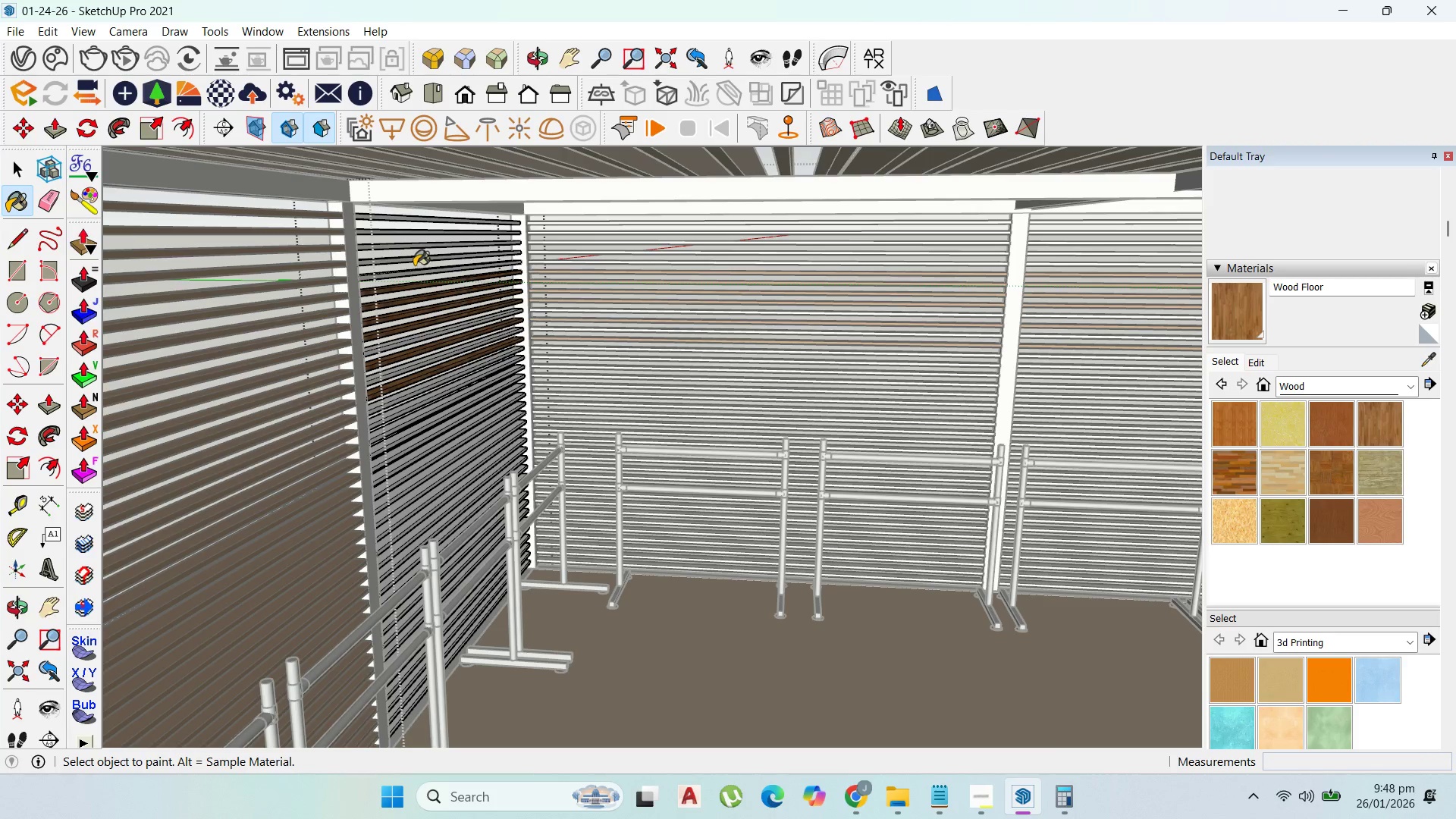 
left_click_drag(start_coordinate=[414, 276], to_coordinate=[414, 265])
 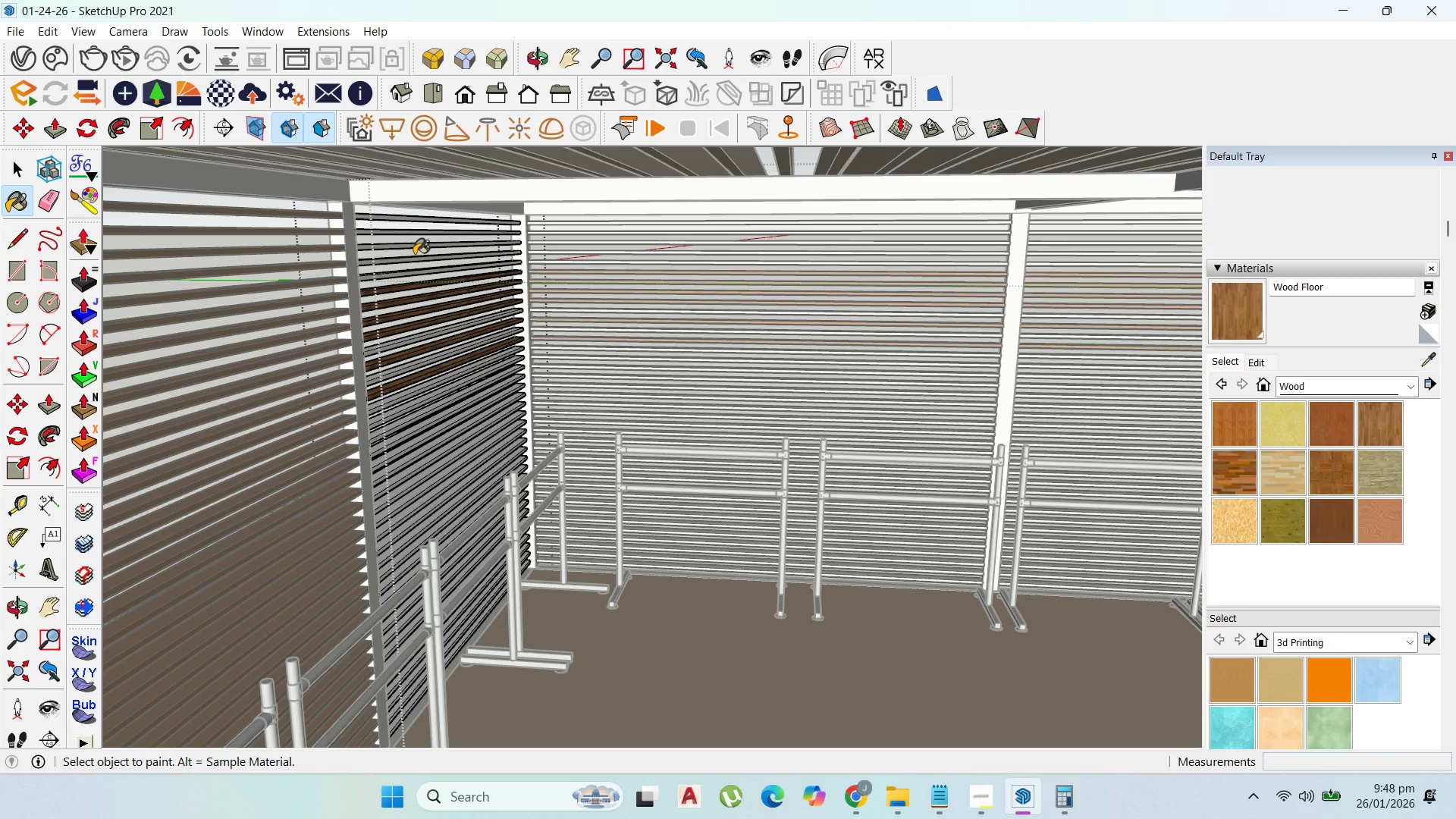 
left_click_drag(start_coordinate=[414, 265], to_coordinate=[414, 254])
 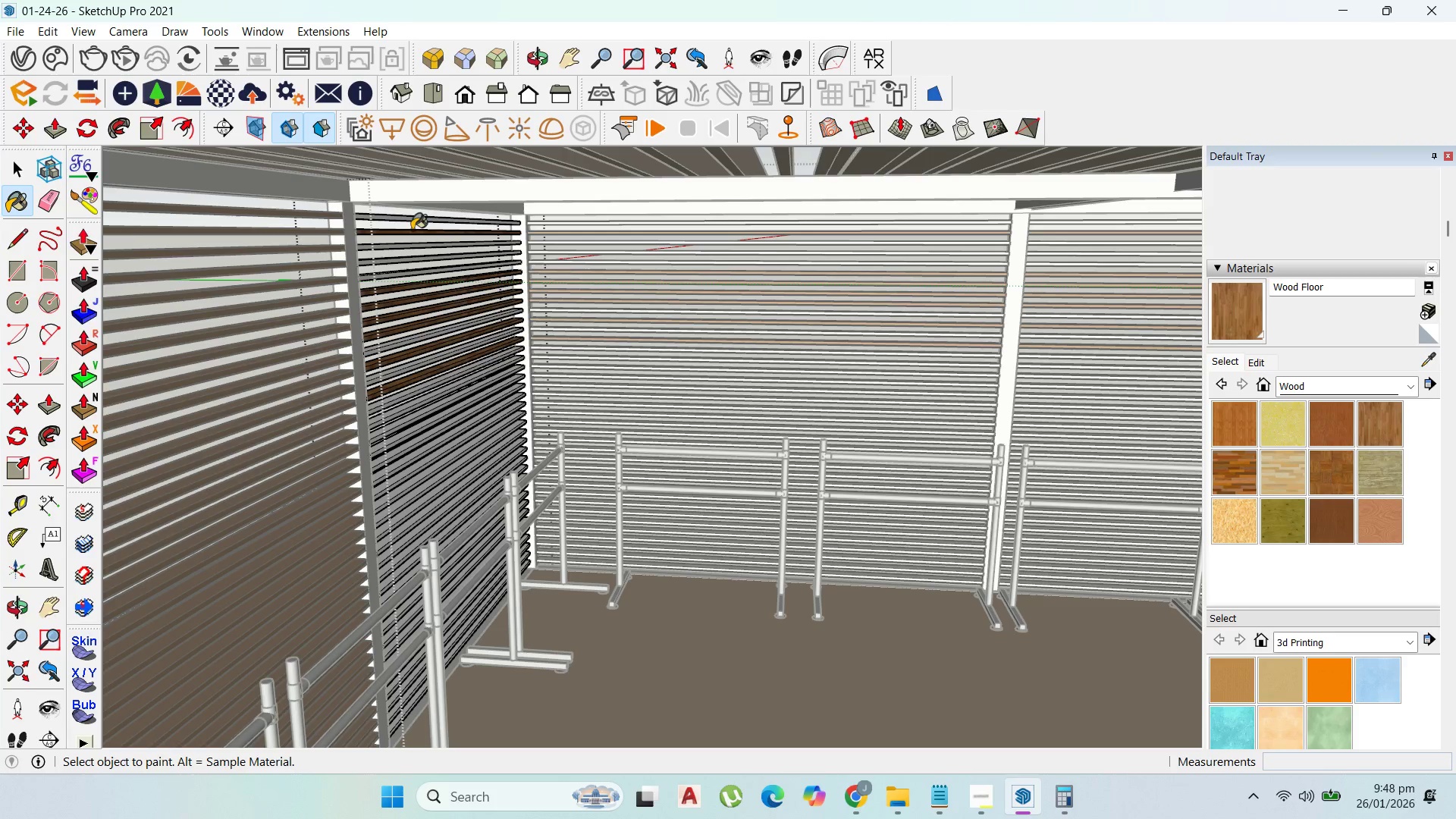 
triple_click([414, 254])
 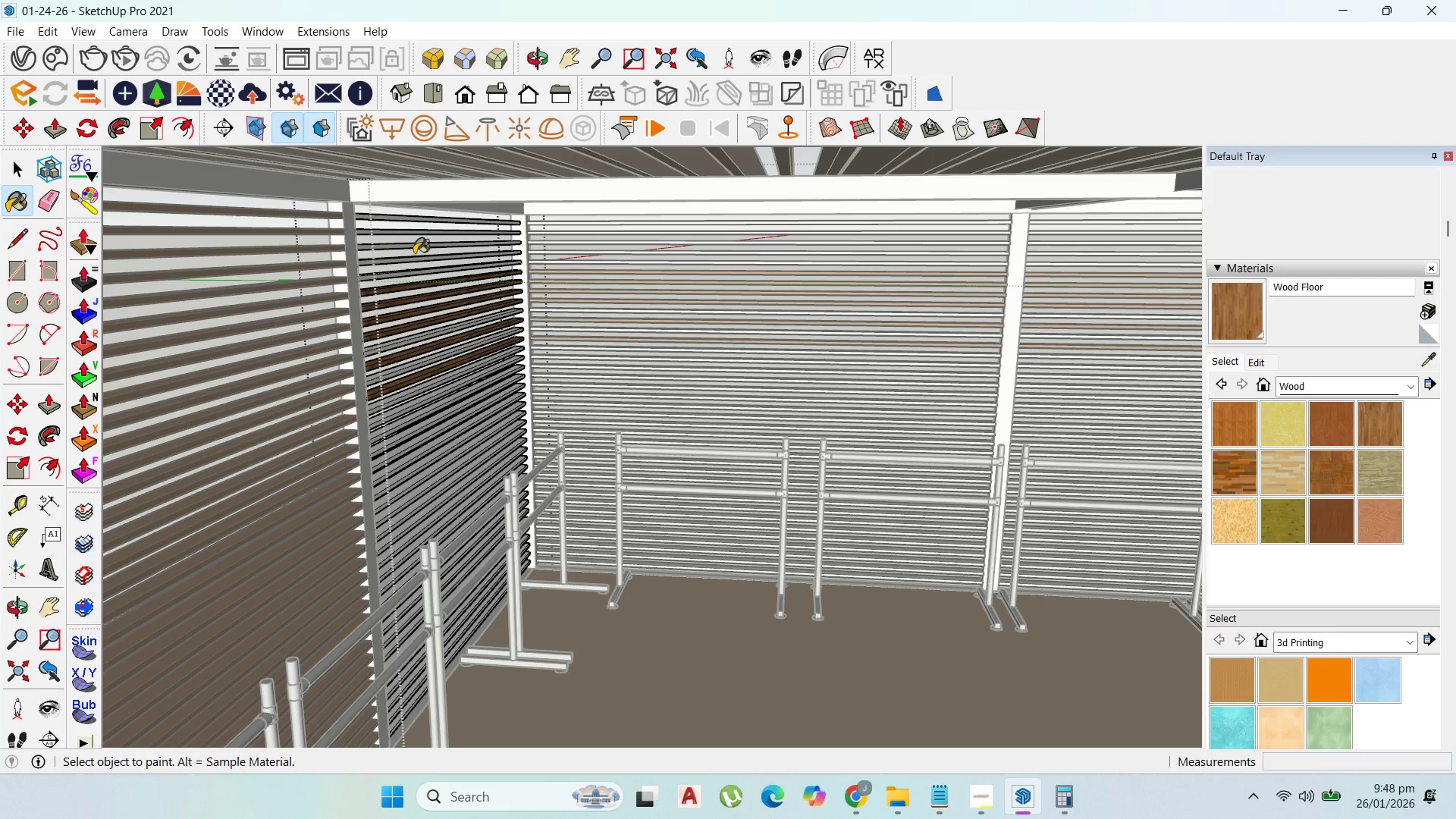 
left_click_drag(start_coordinate=[414, 254], to_coordinate=[414, 247])
 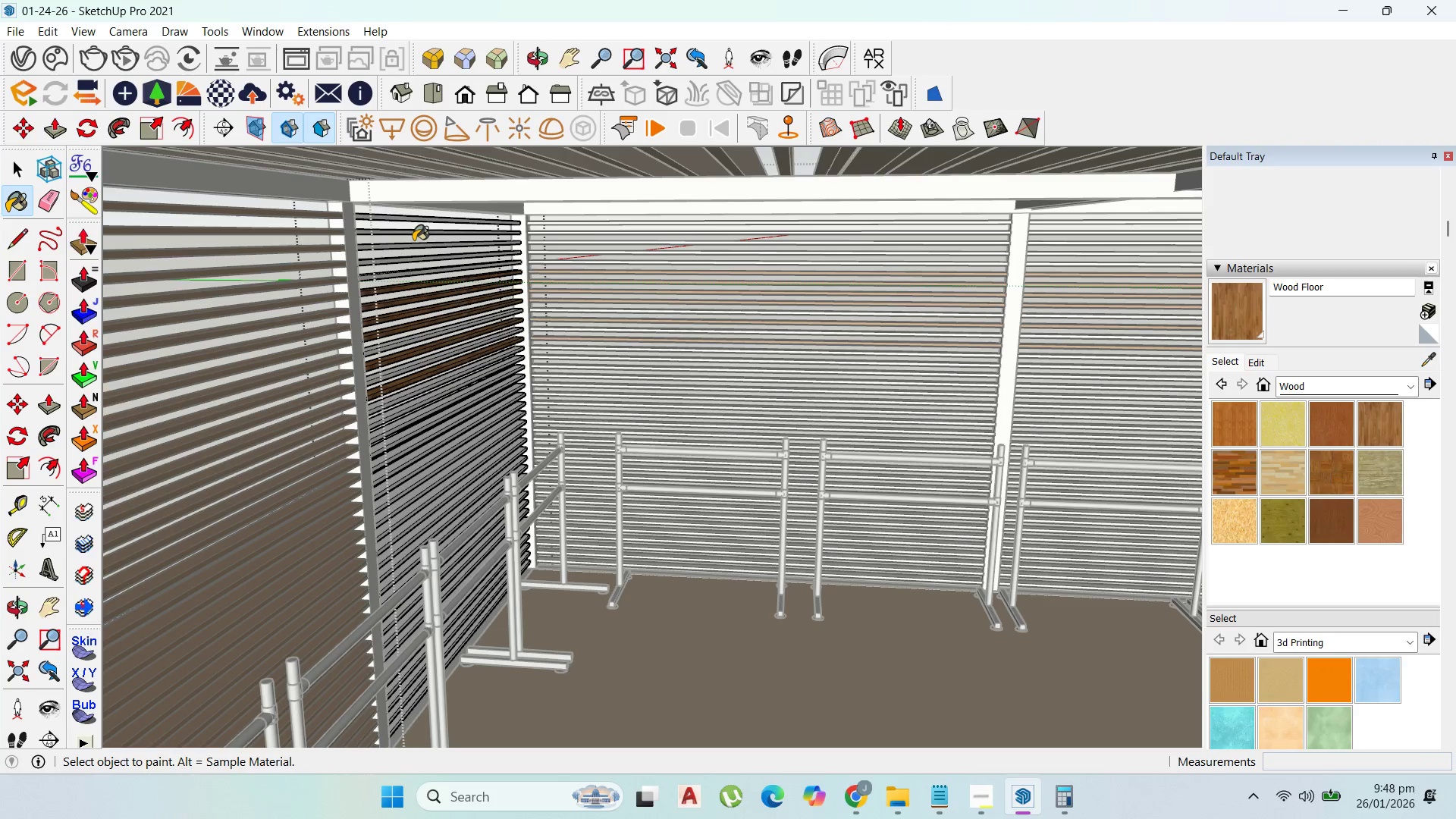 
left_click_drag(start_coordinate=[414, 246], to_coordinate=[413, 240])
 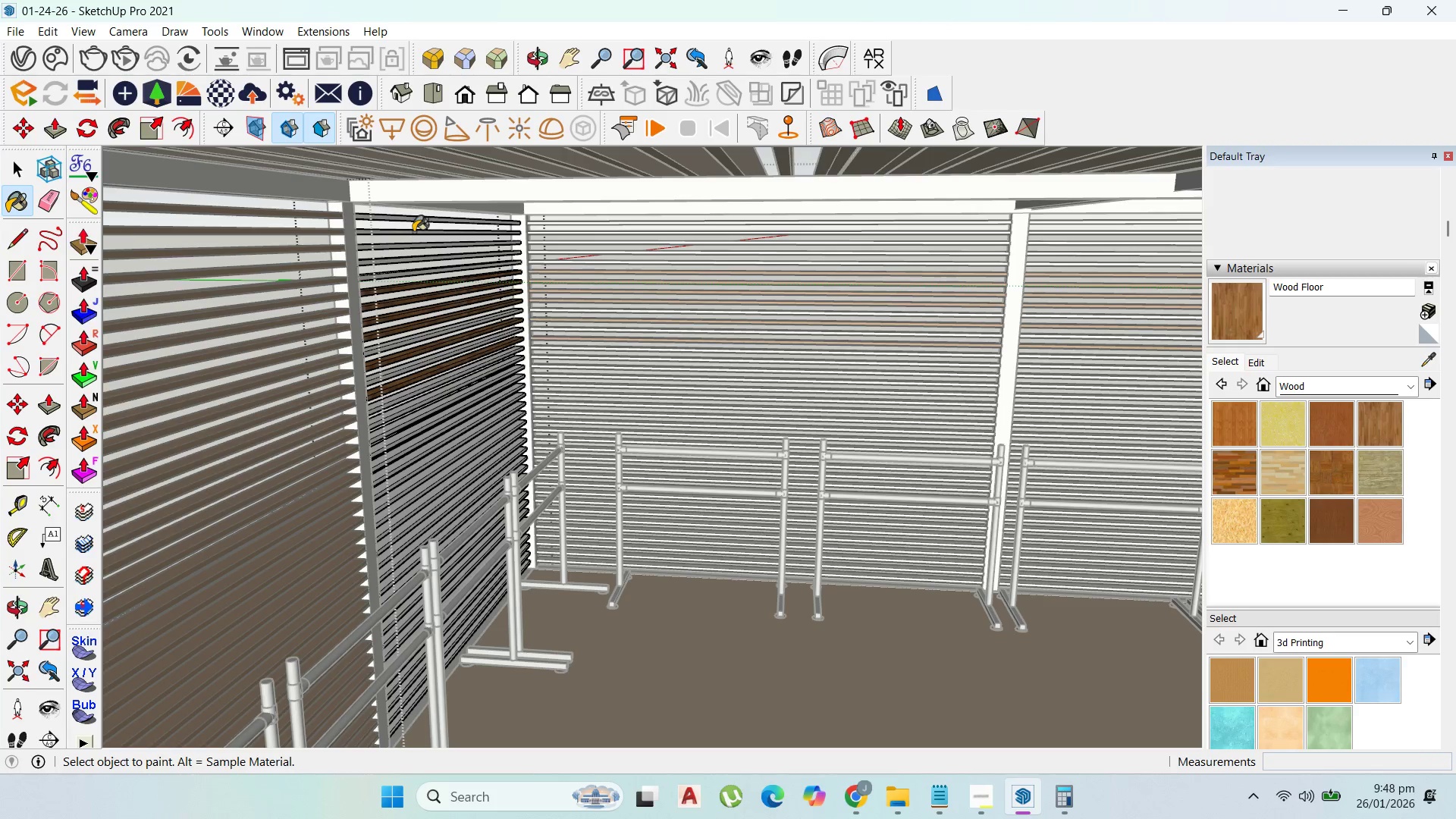 
left_click_drag(start_coordinate=[413, 240], to_coordinate=[413, 231])
 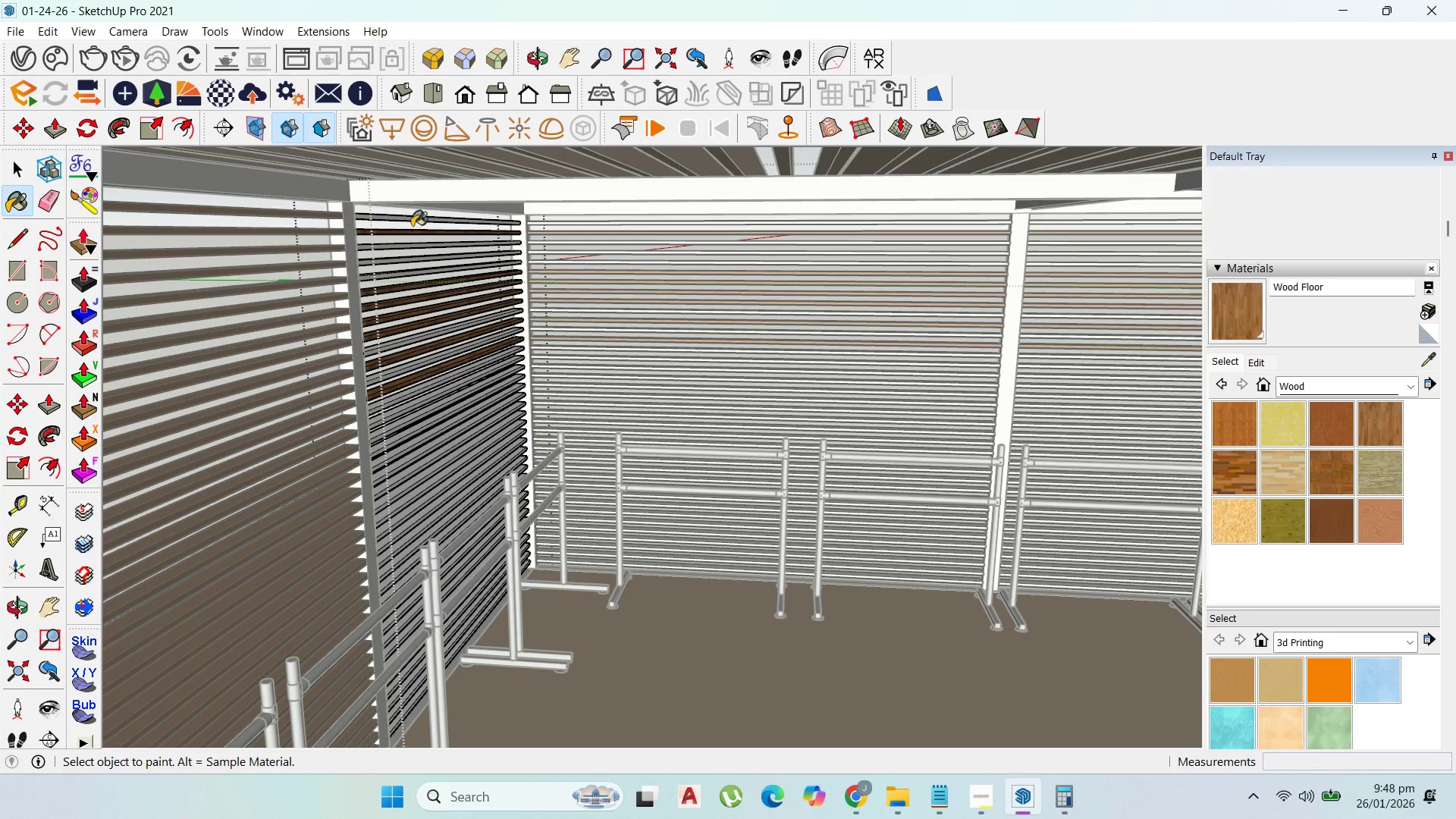 
left_click_drag(start_coordinate=[412, 228], to_coordinate=[410, 221])
 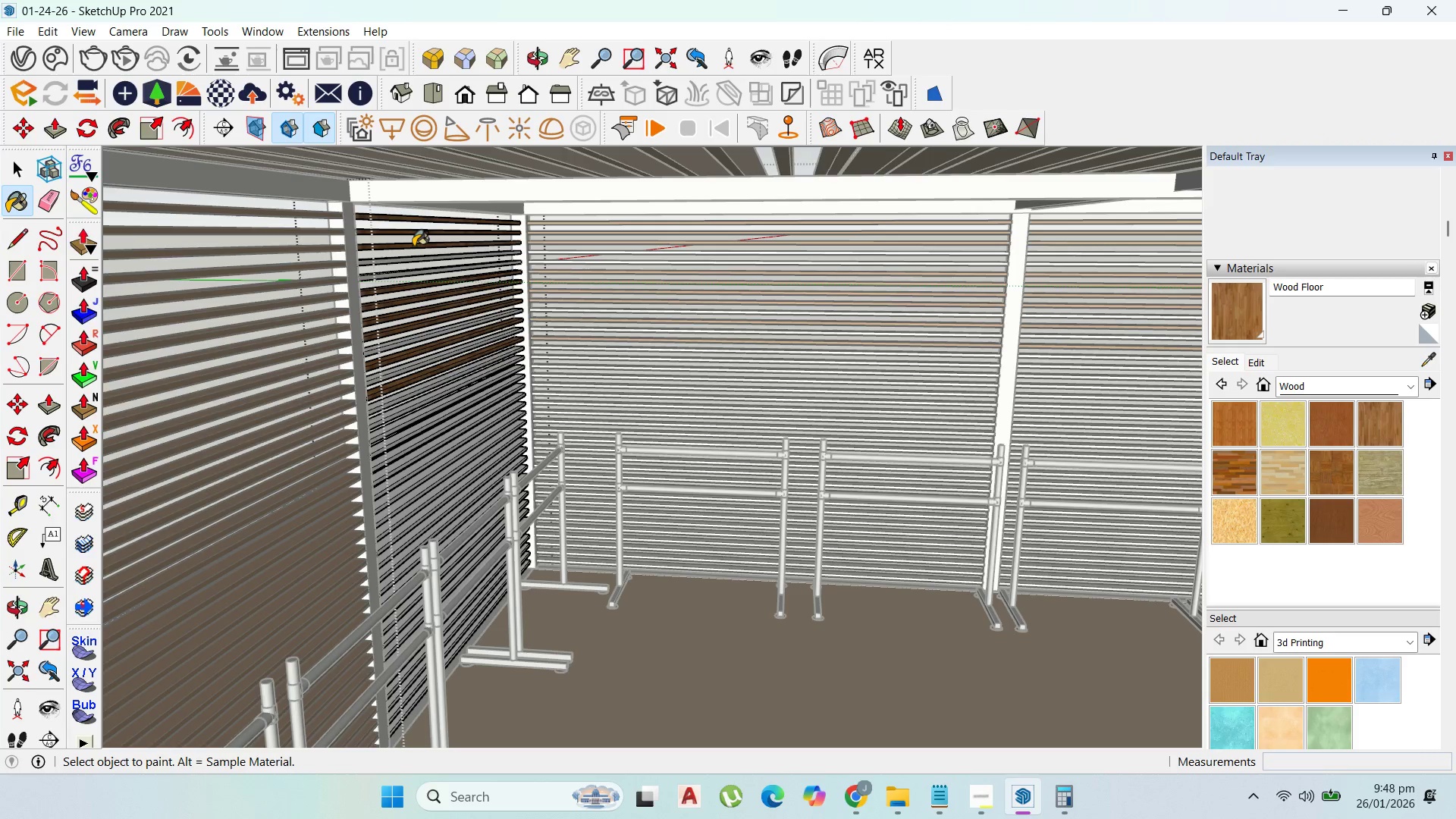 
triple_click([410, 221])
 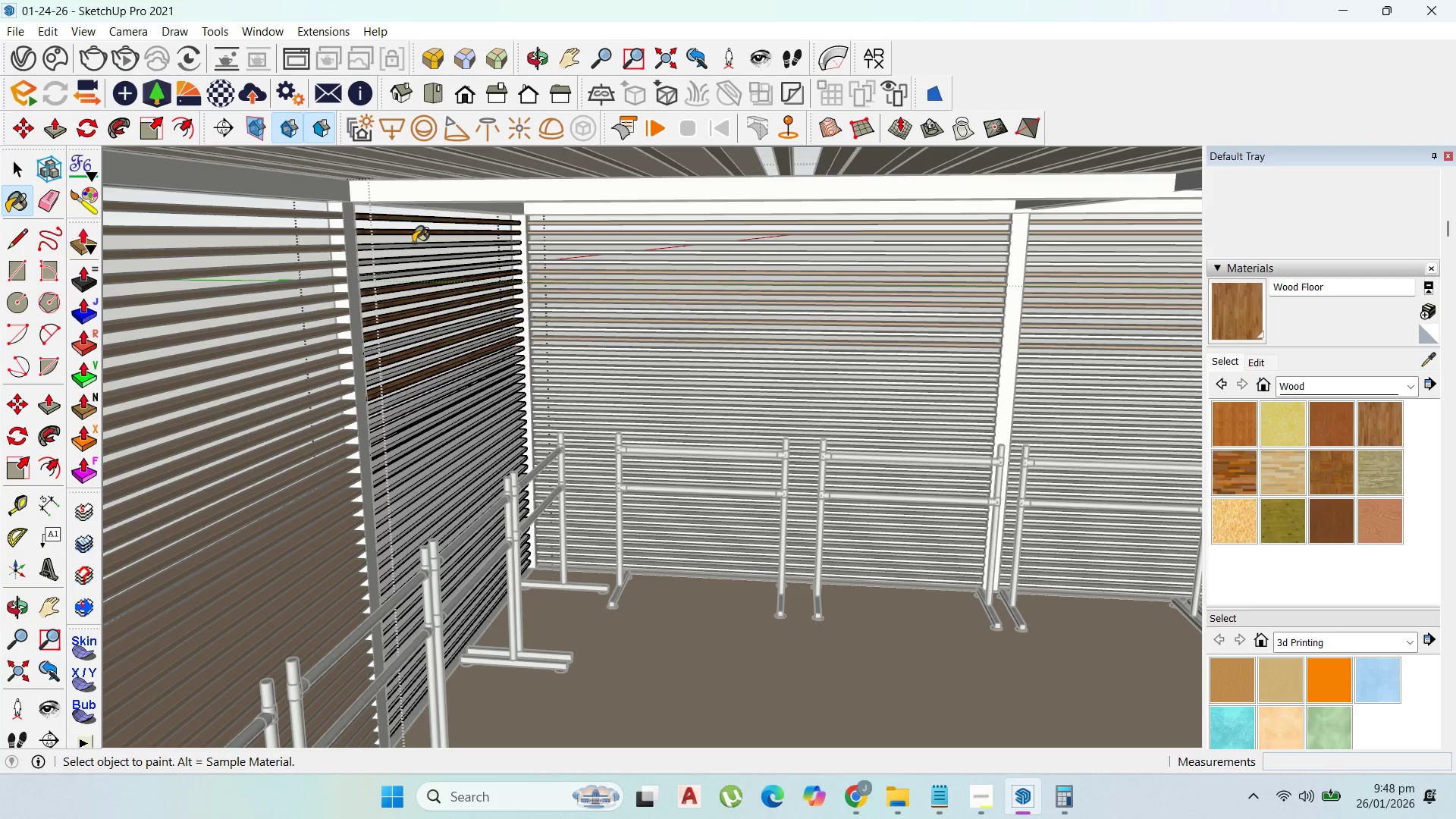 
triple_click([413, 243])
 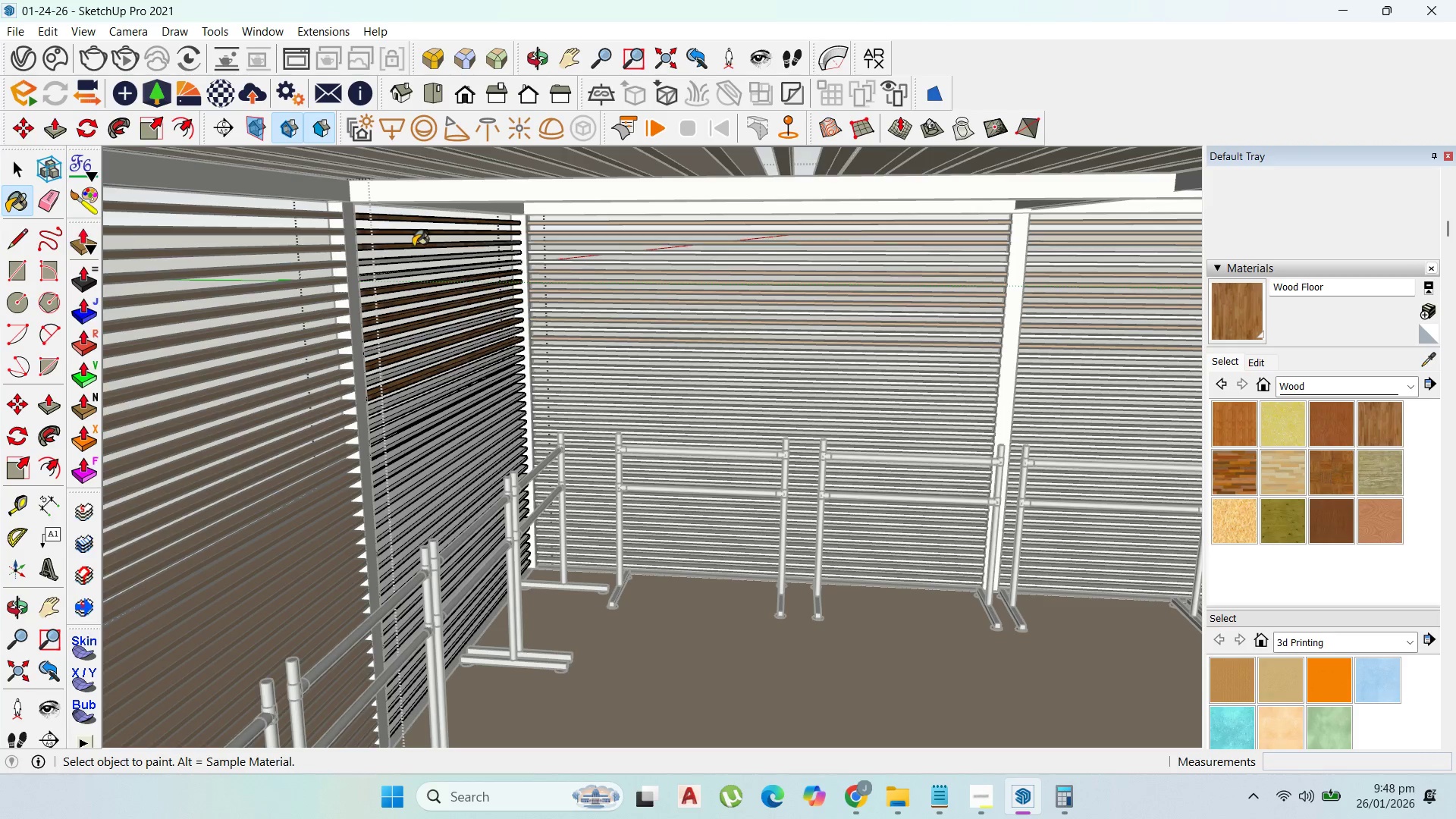 
triple_click([413, 246])
 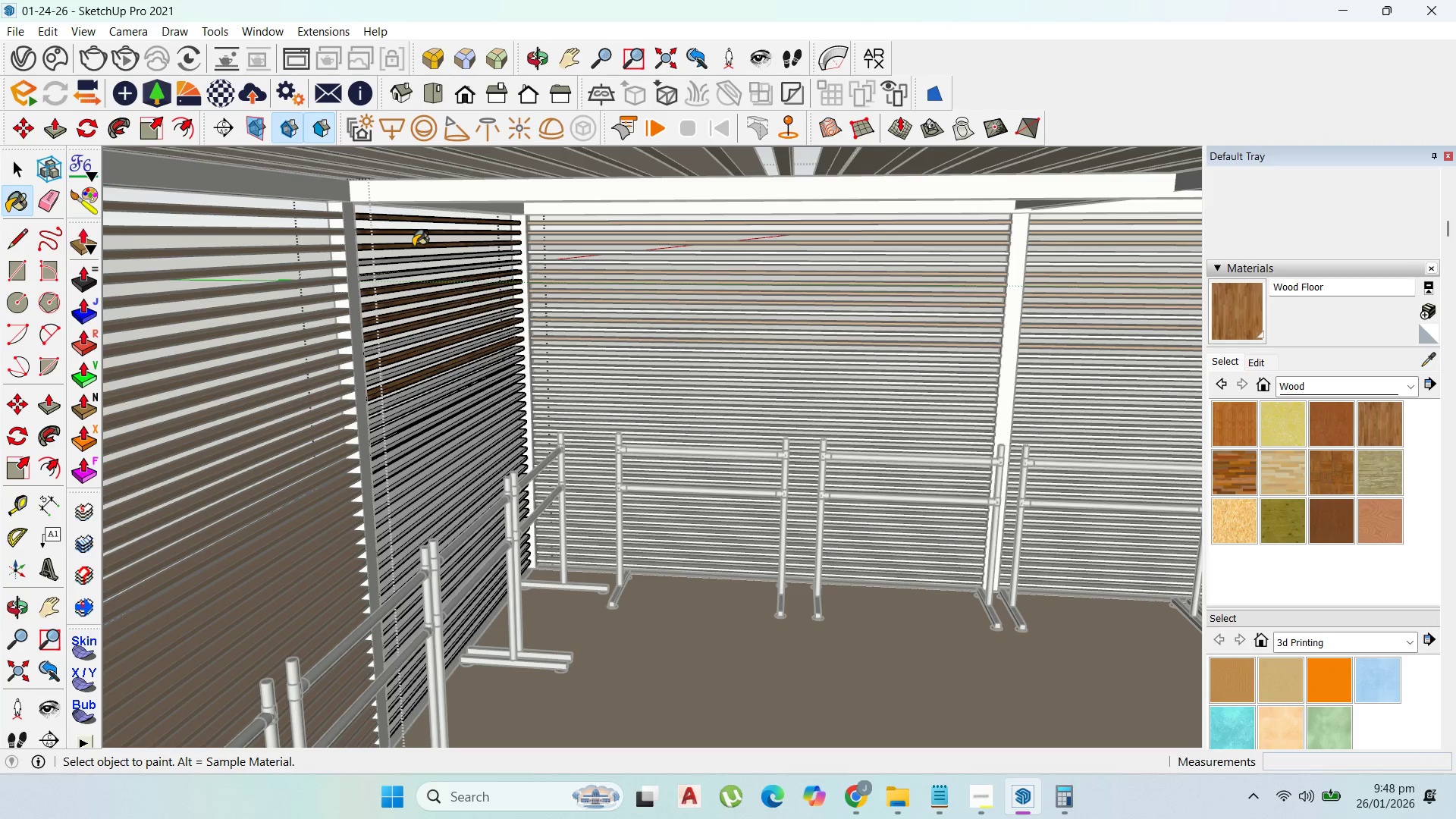 
triple_click([413, 246])
 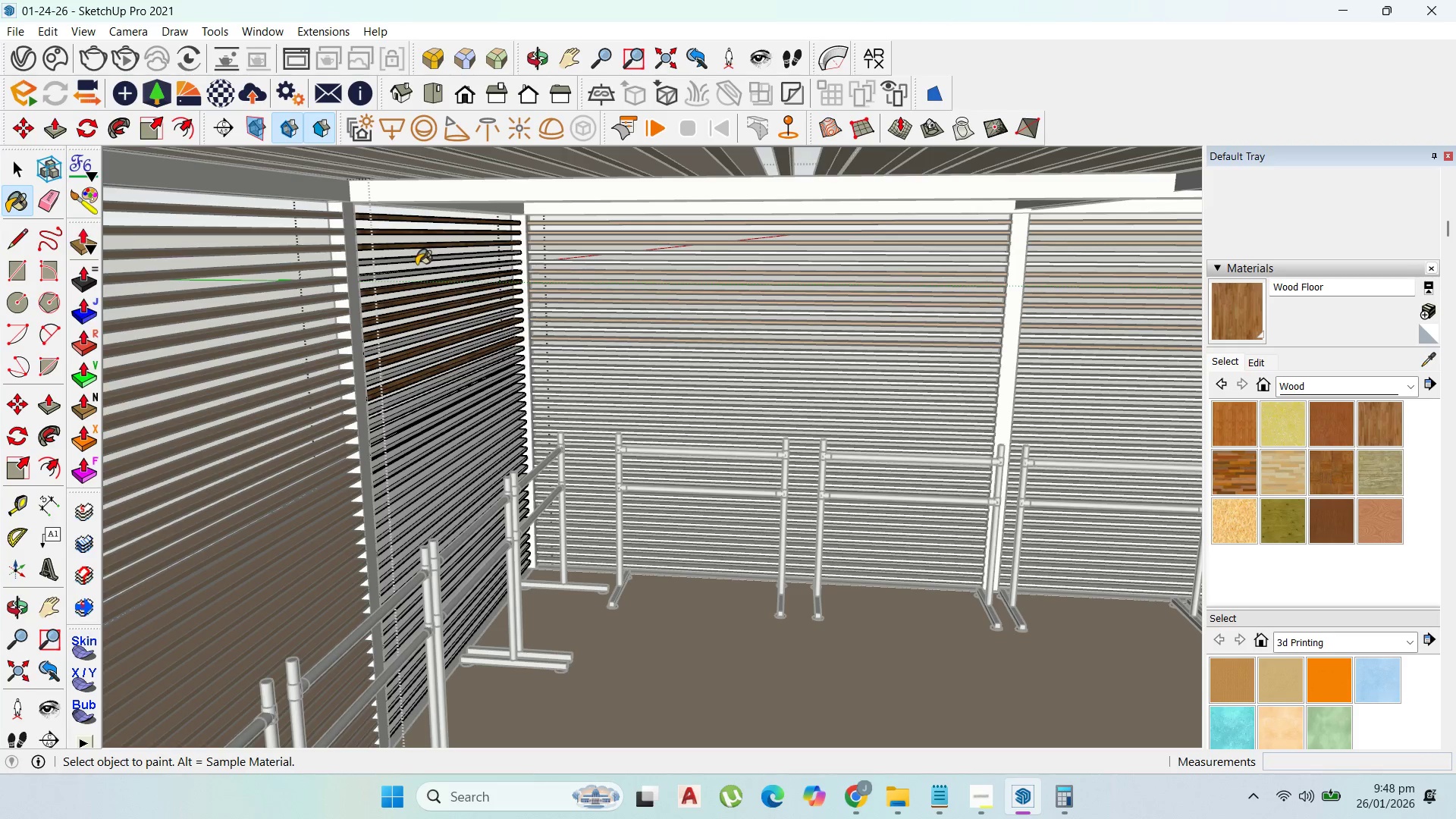 
triple_click([416, 265])
 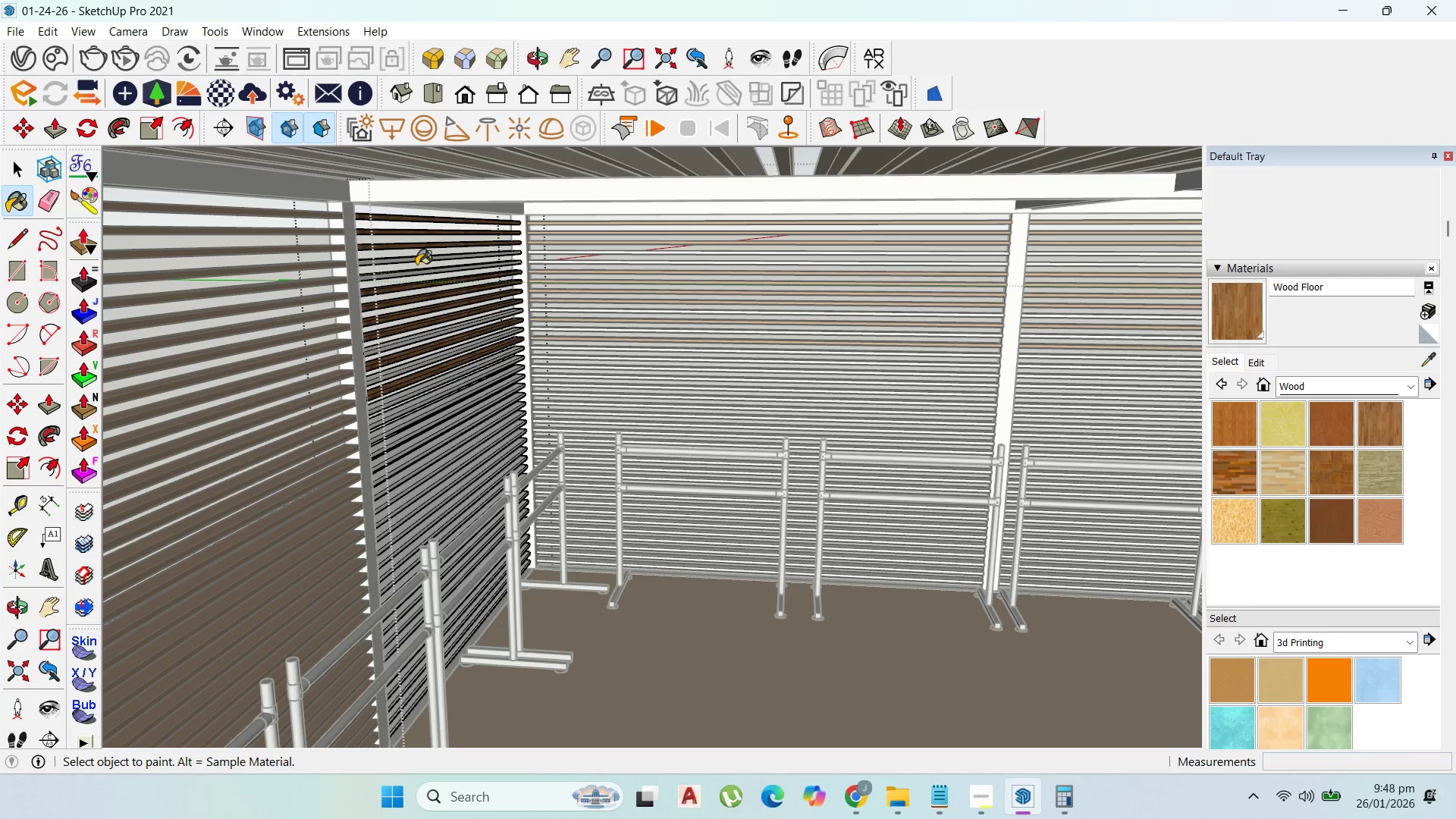 
triple_click([416, 265])
 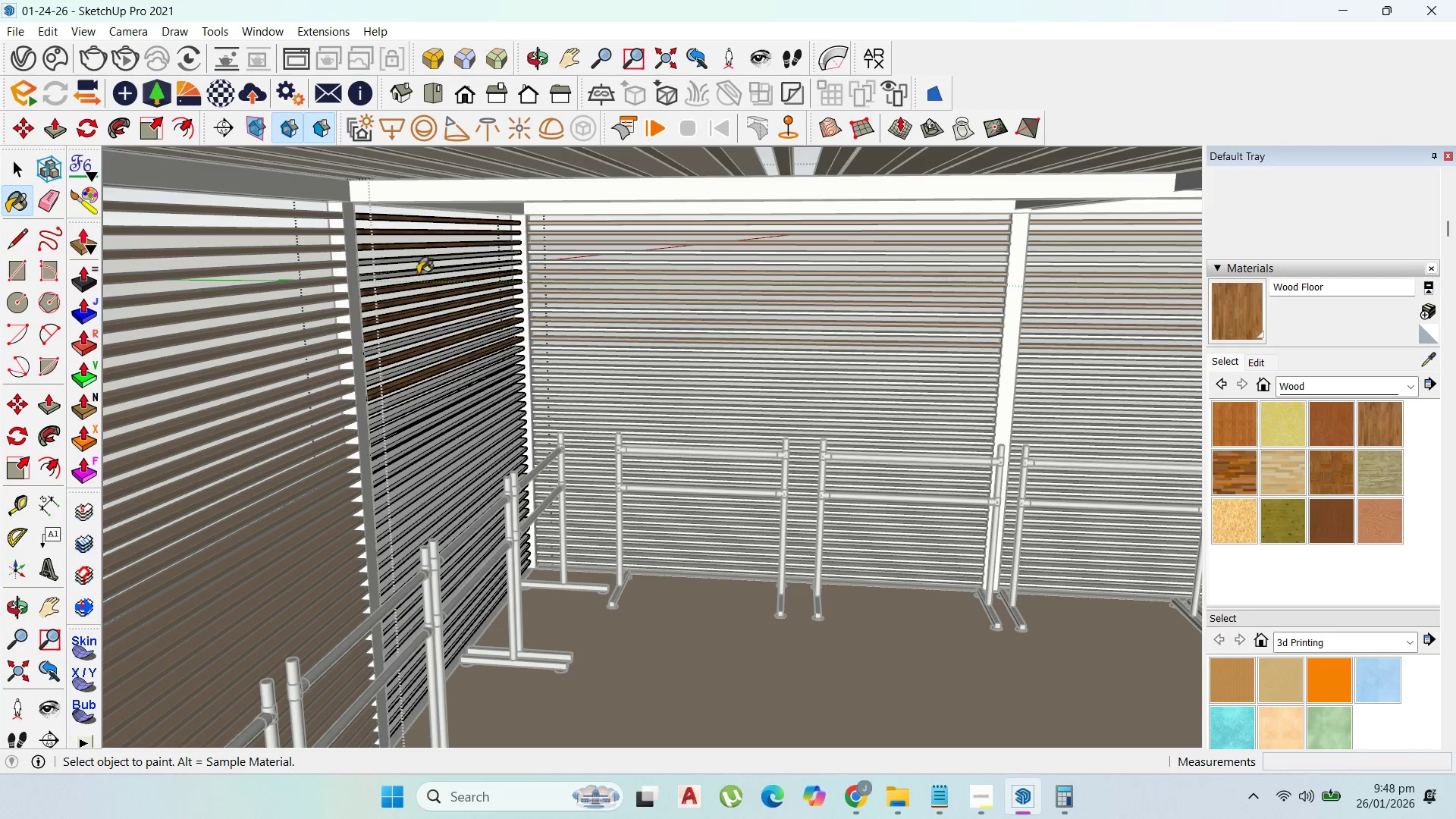 
left_click_drag(start_coordinate=[418, 274], to_coordinate=[419, 256])
 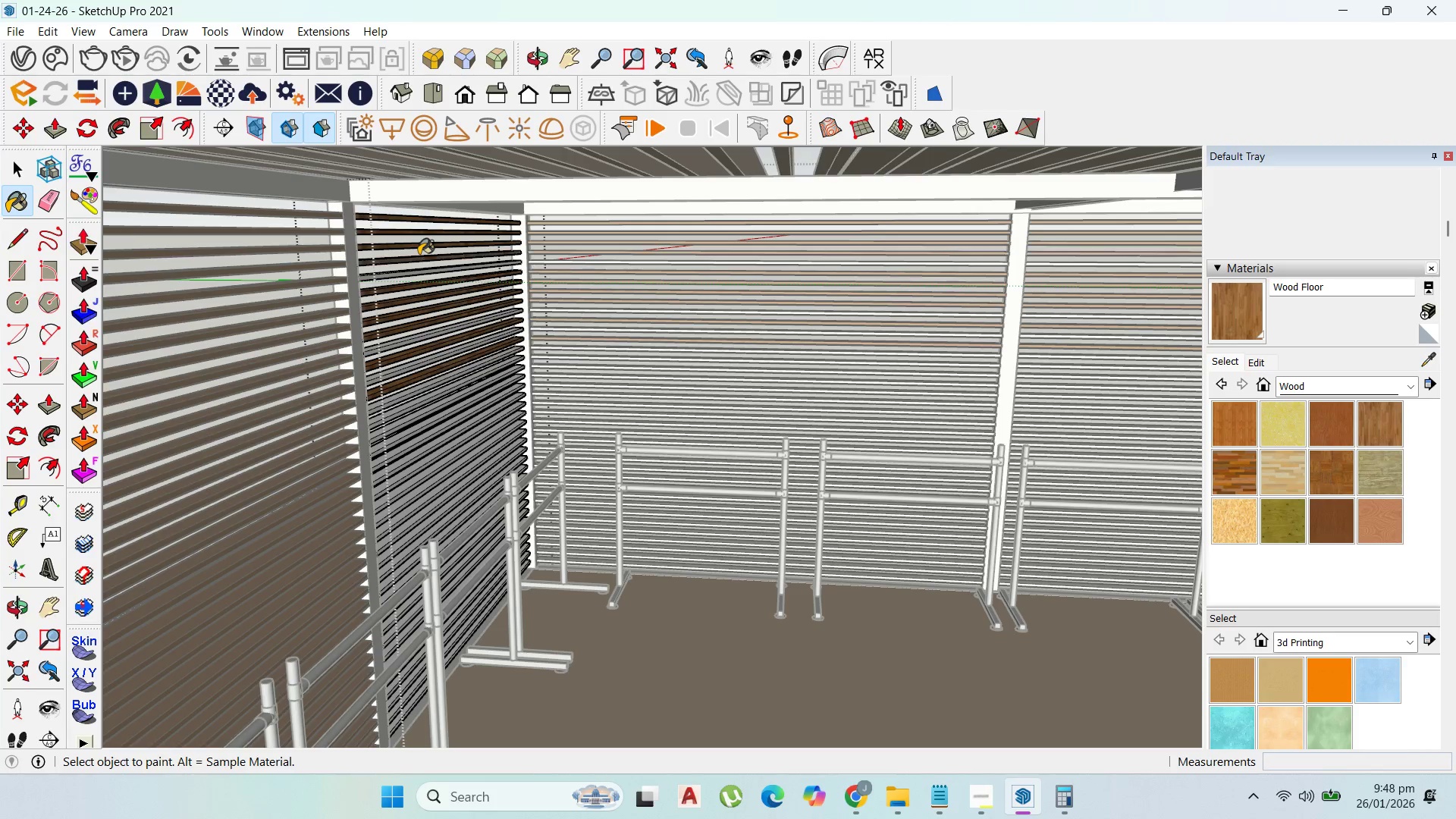 
triple_click([419, 254])
 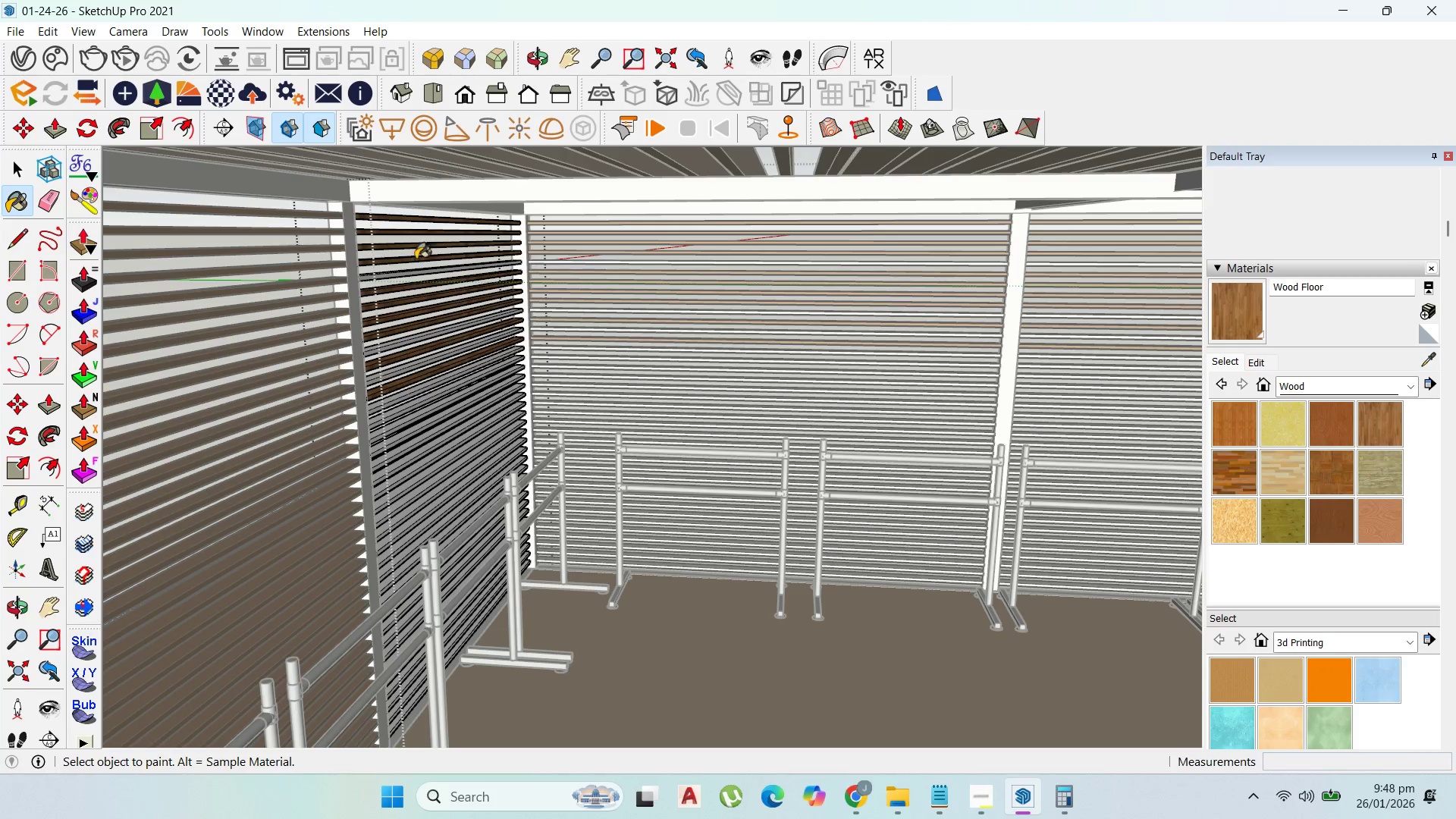 
triple_click([419, 254])
 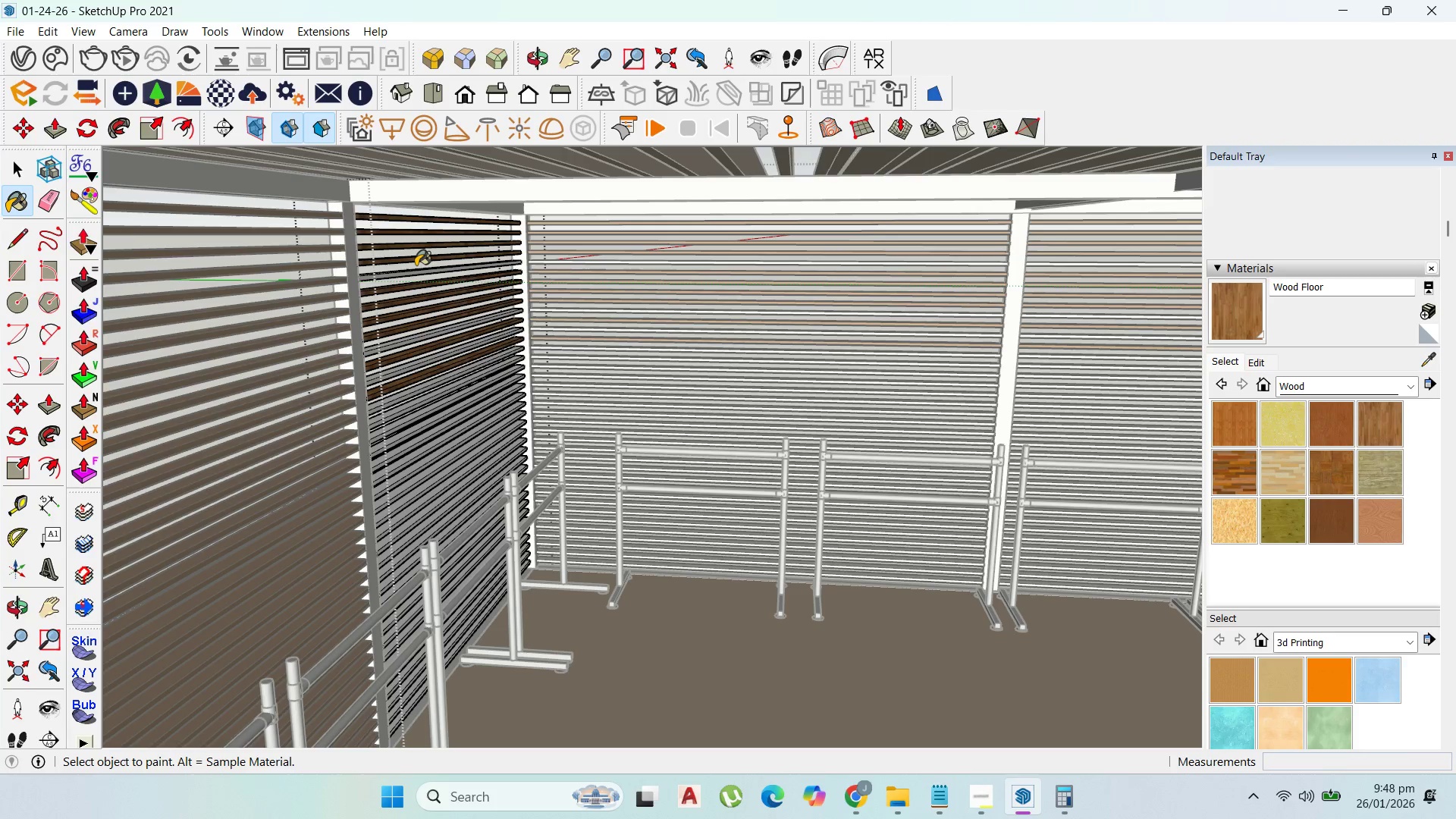 
triple_click([416, 265])
 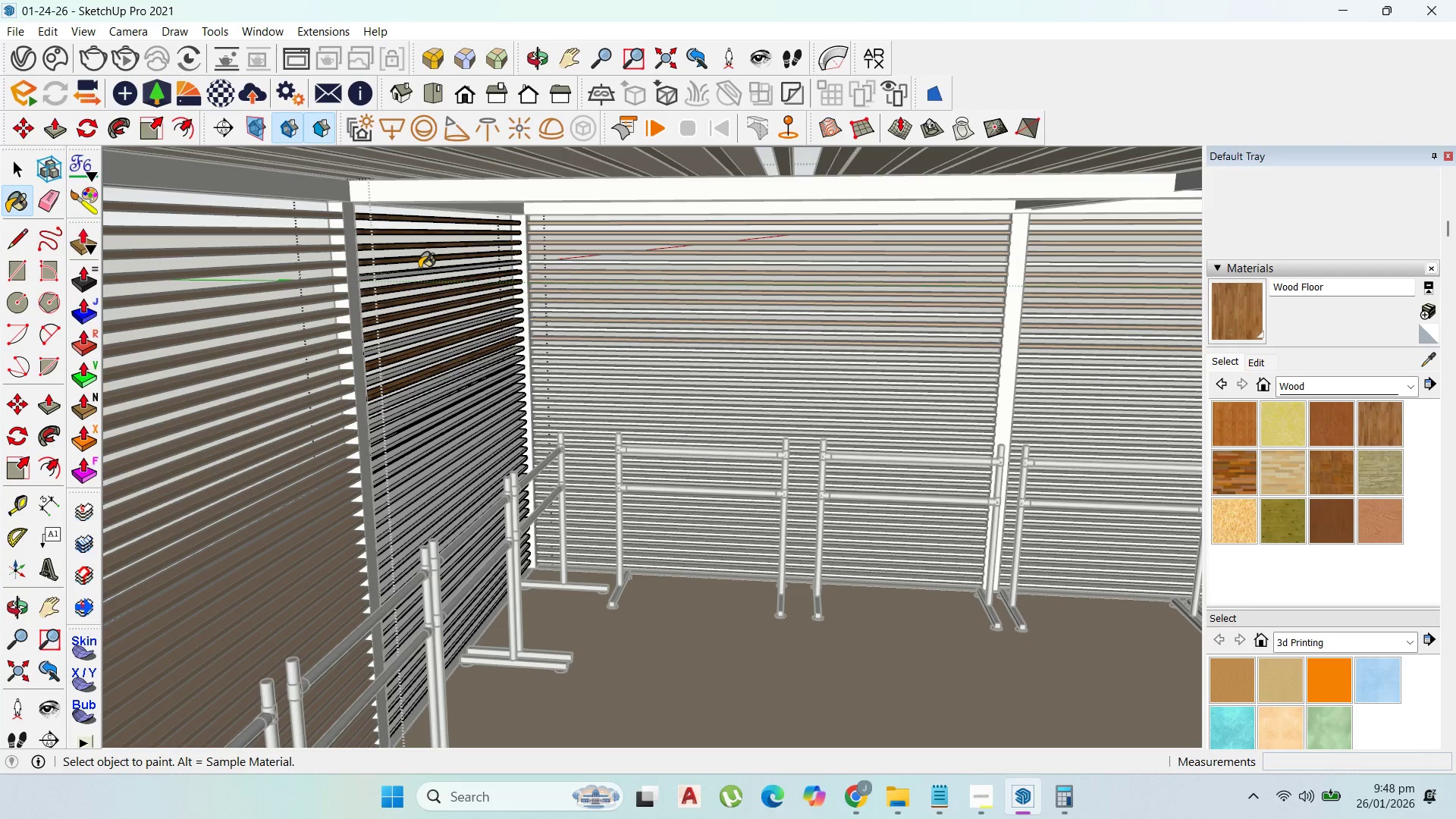 
triple_click([419, 268])
 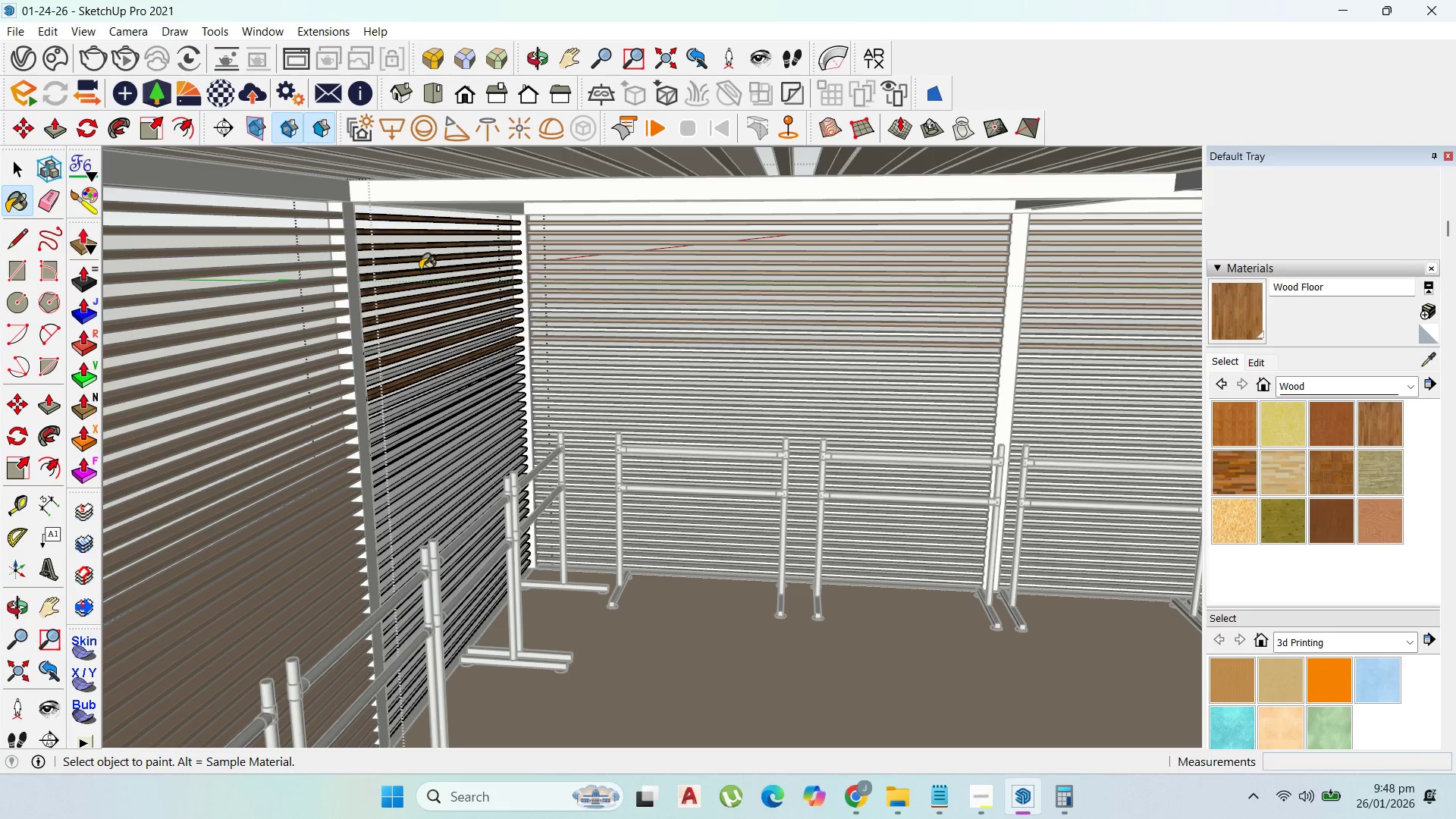 
triple_click([420, 269])
 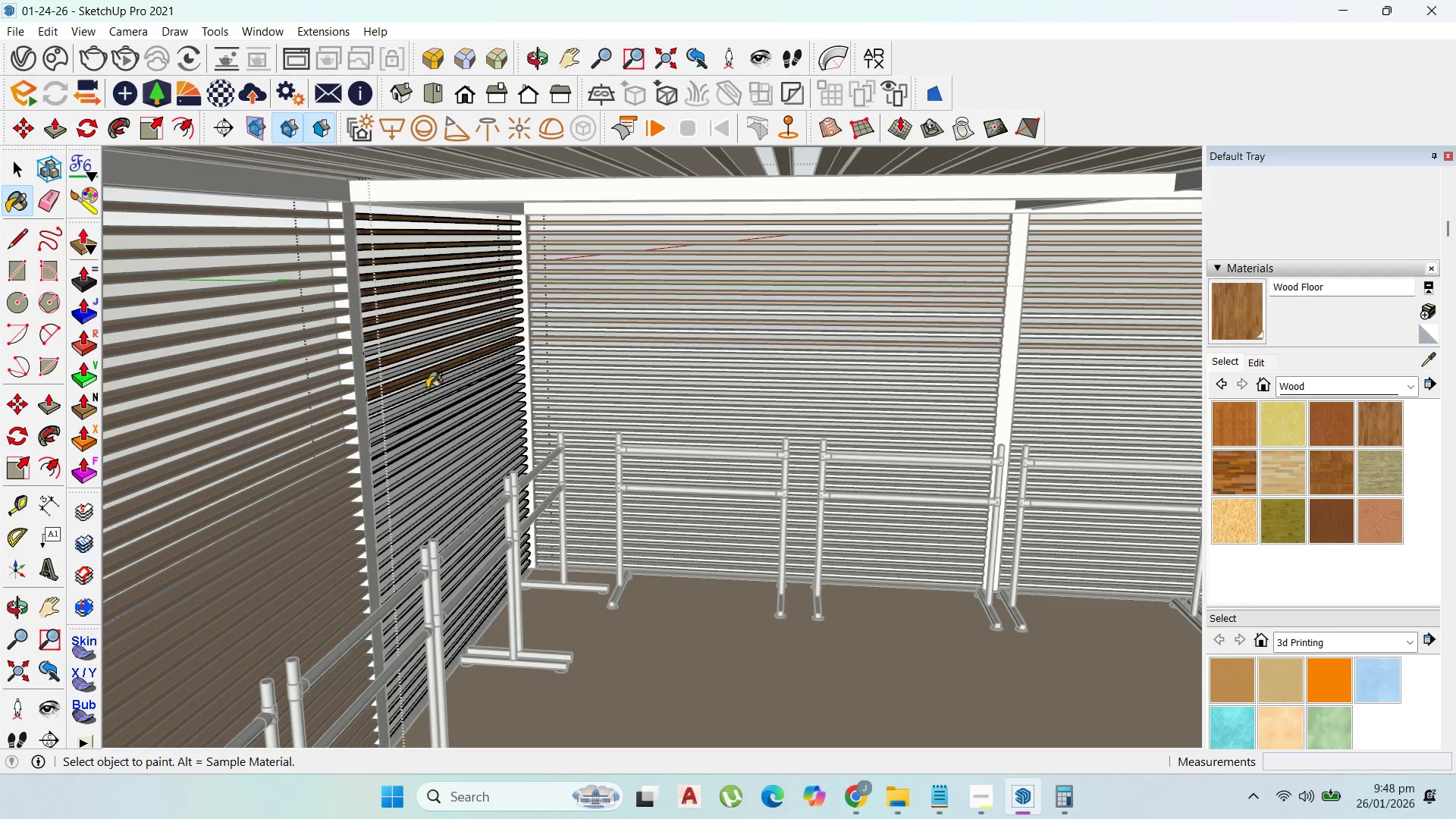 
left_click_drag(start_coordinate=[427, 384], to_coordinate=[427, 379])
 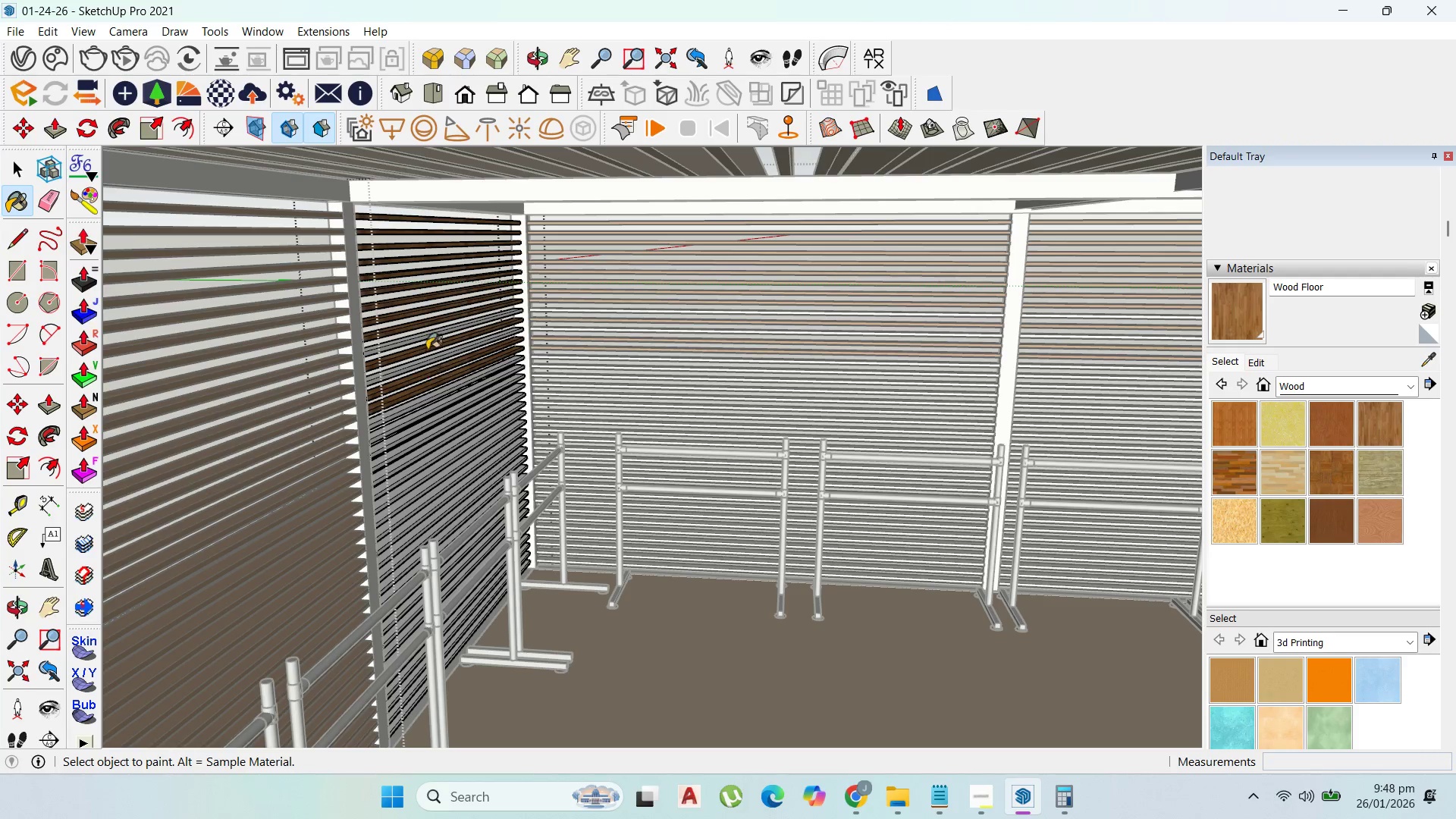 
left_click_drag(start_coordinate=[427, 379], to_coordinate=[427, 353])
 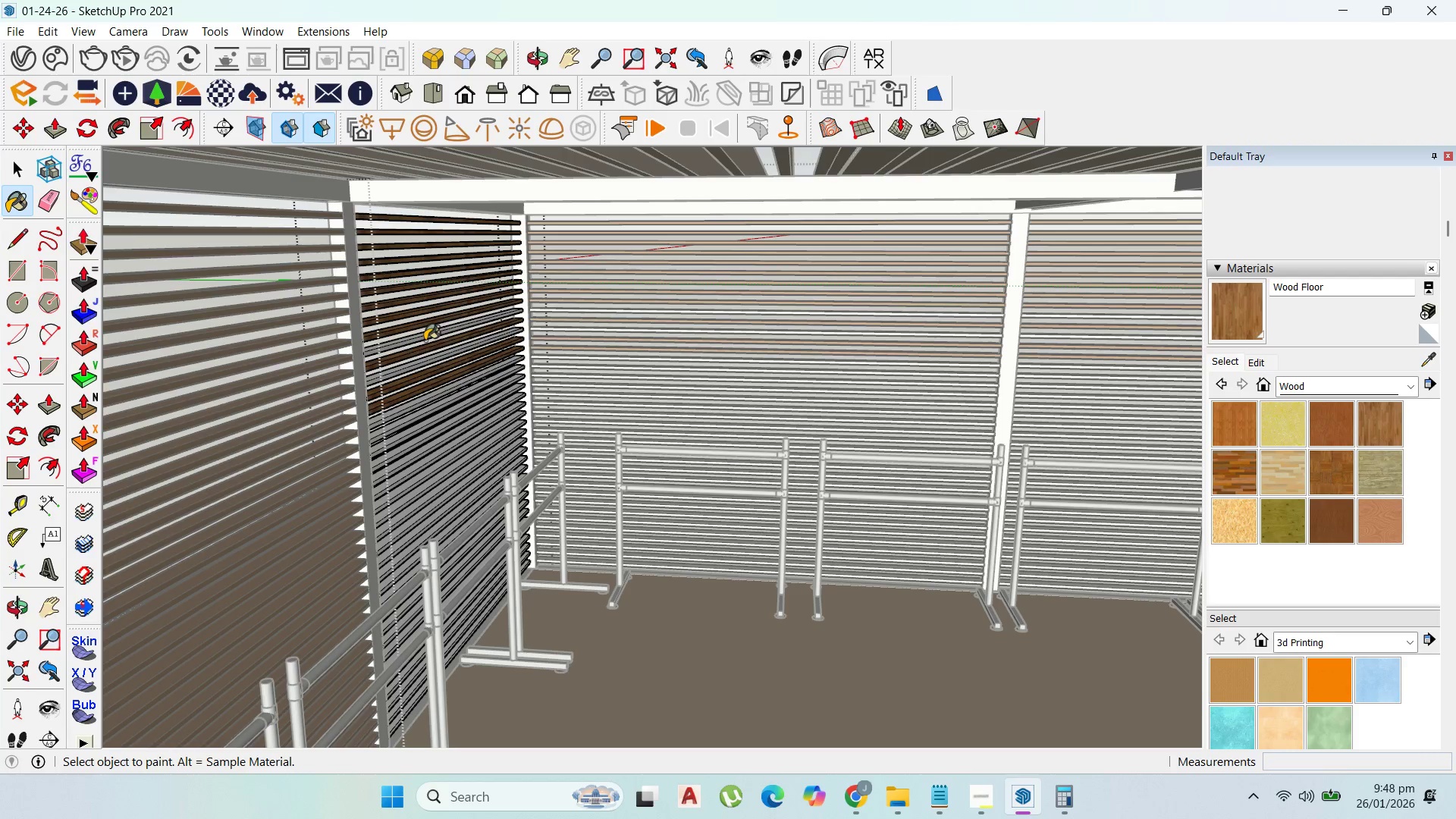 
left_click_drag(start_coordinate=[425, 344], to_coordinate=[425, 339])
 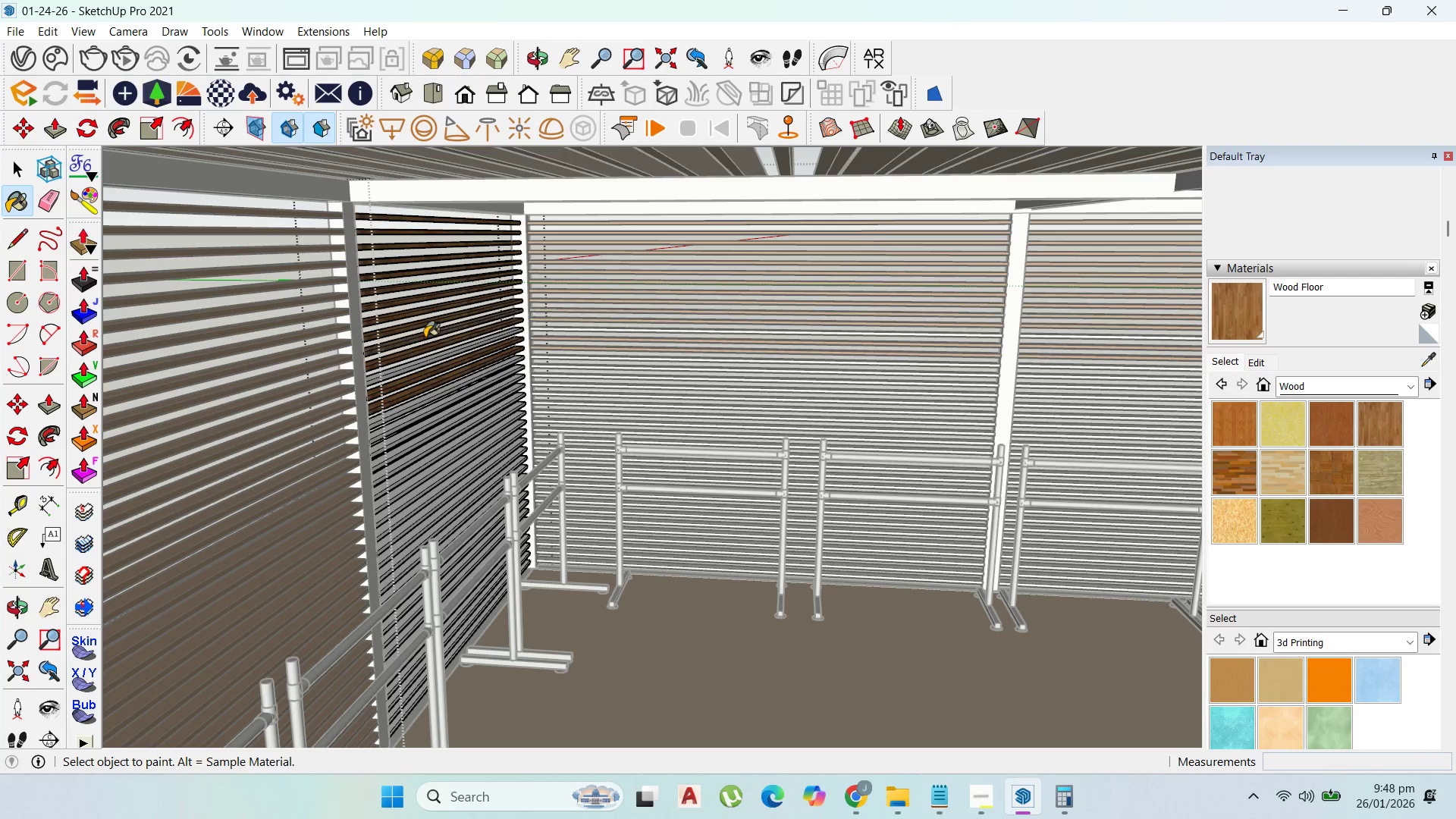 
triple_click([425, 337])
 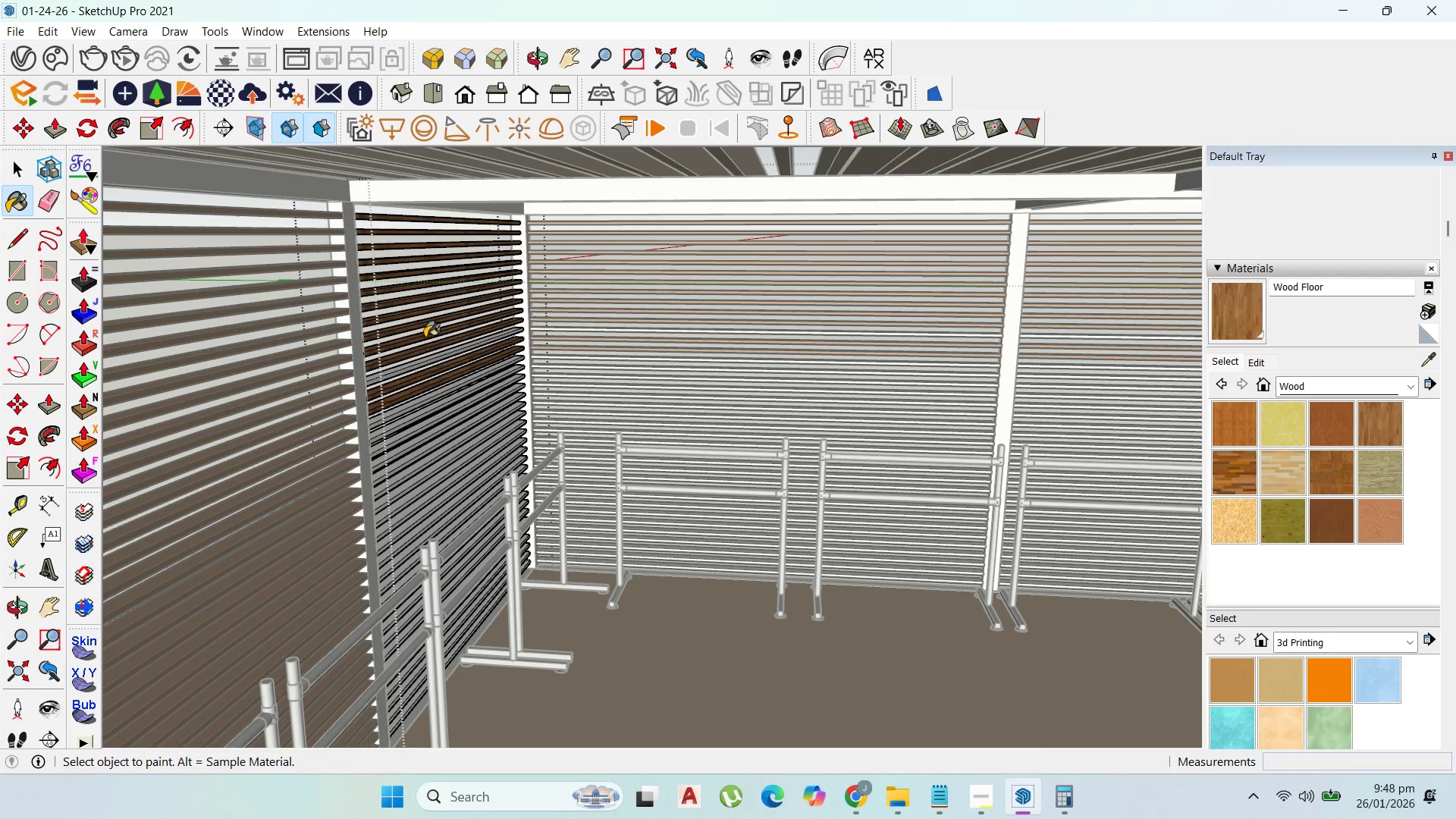 
triple_click([422, 337])
 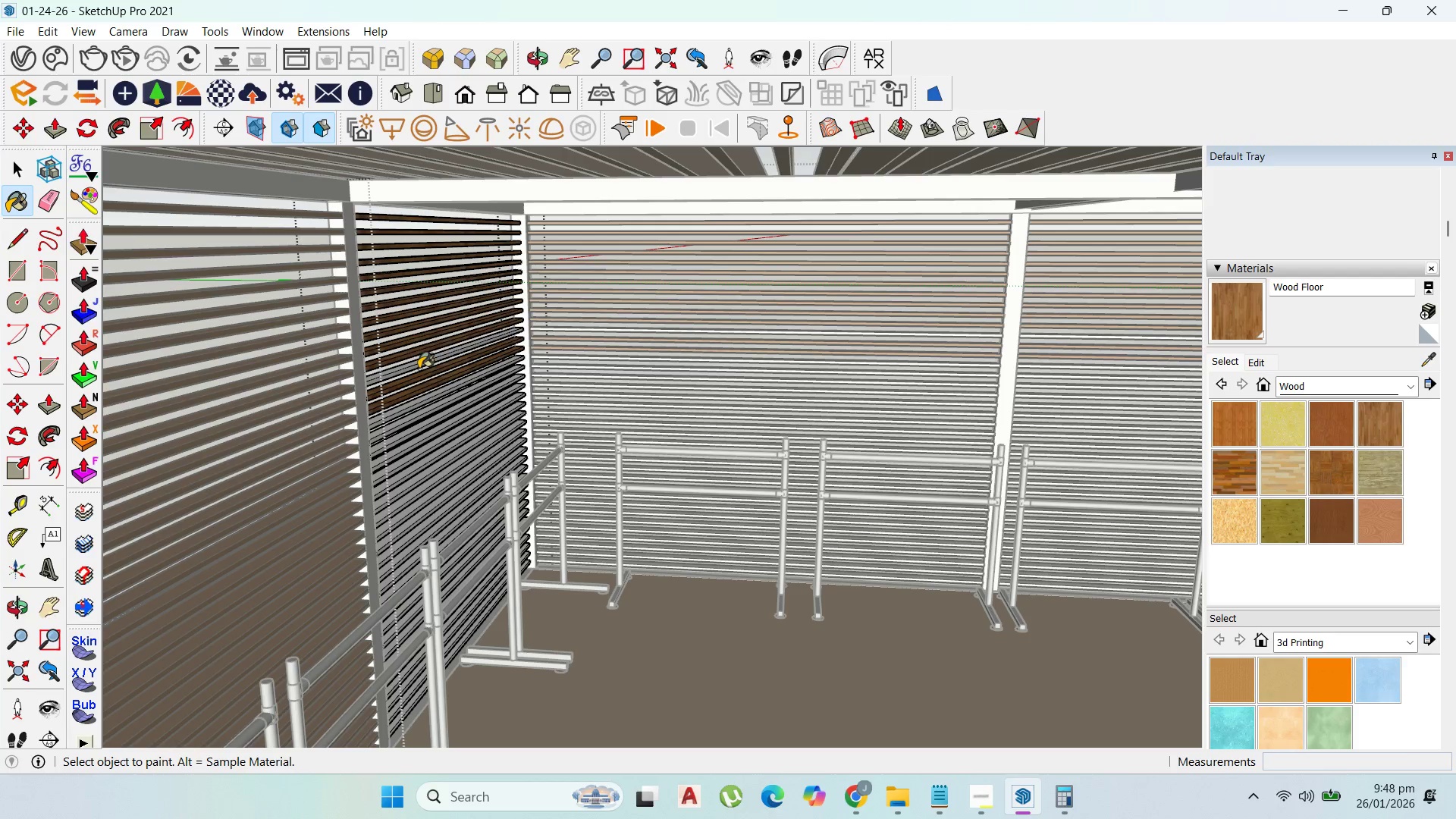 
left_click_drag(start_coordinate=[419, 382], to_coordinate=[422, 384])
 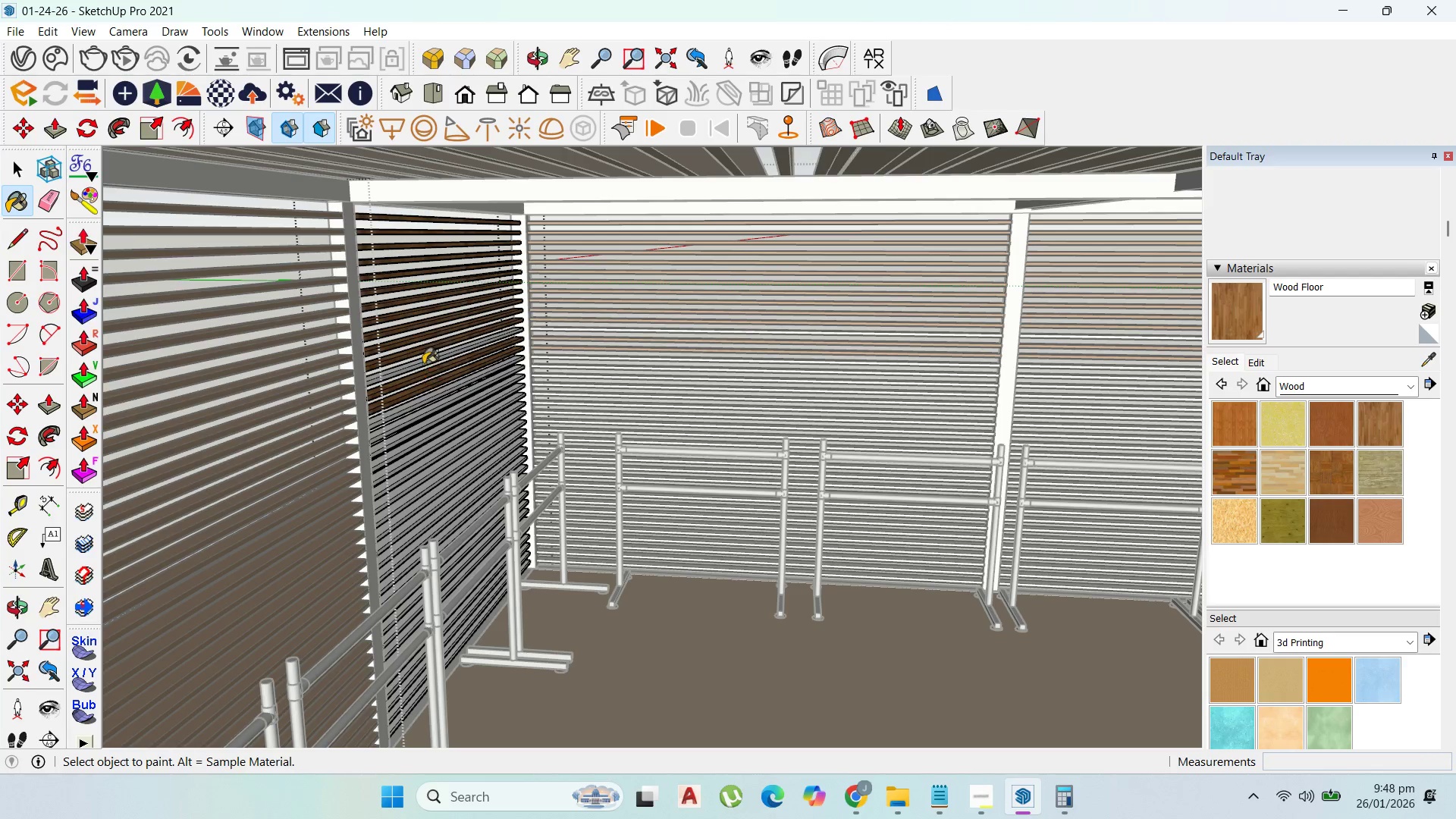 
left_click_drag(start_coordinate=[424, 378], to_coordinate=[423, 366])
 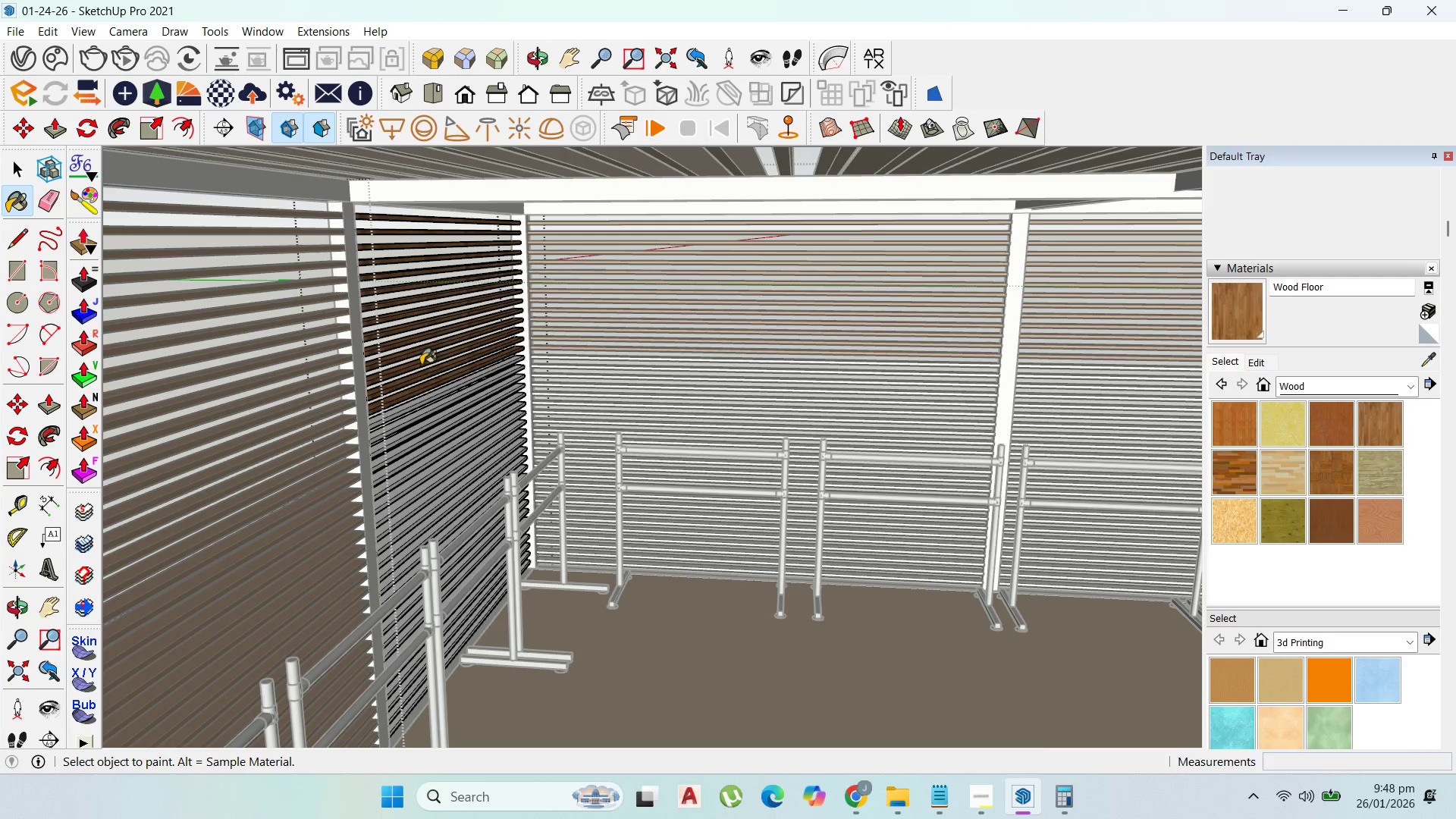 
left_click_drag(start_coordinate=[421, 364], to_coordinate=[422, 382])
 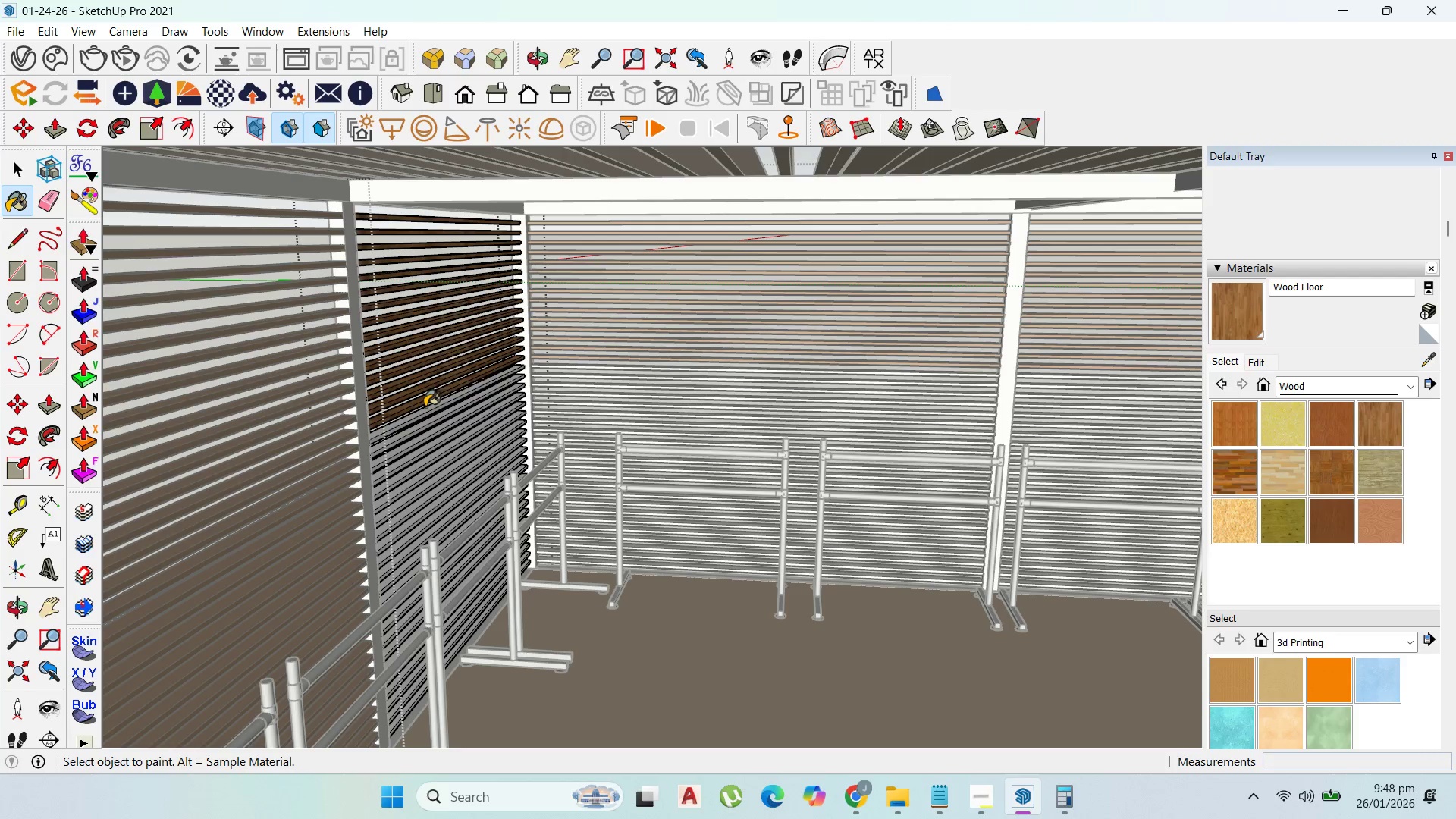 
triple_click([425, 406])
 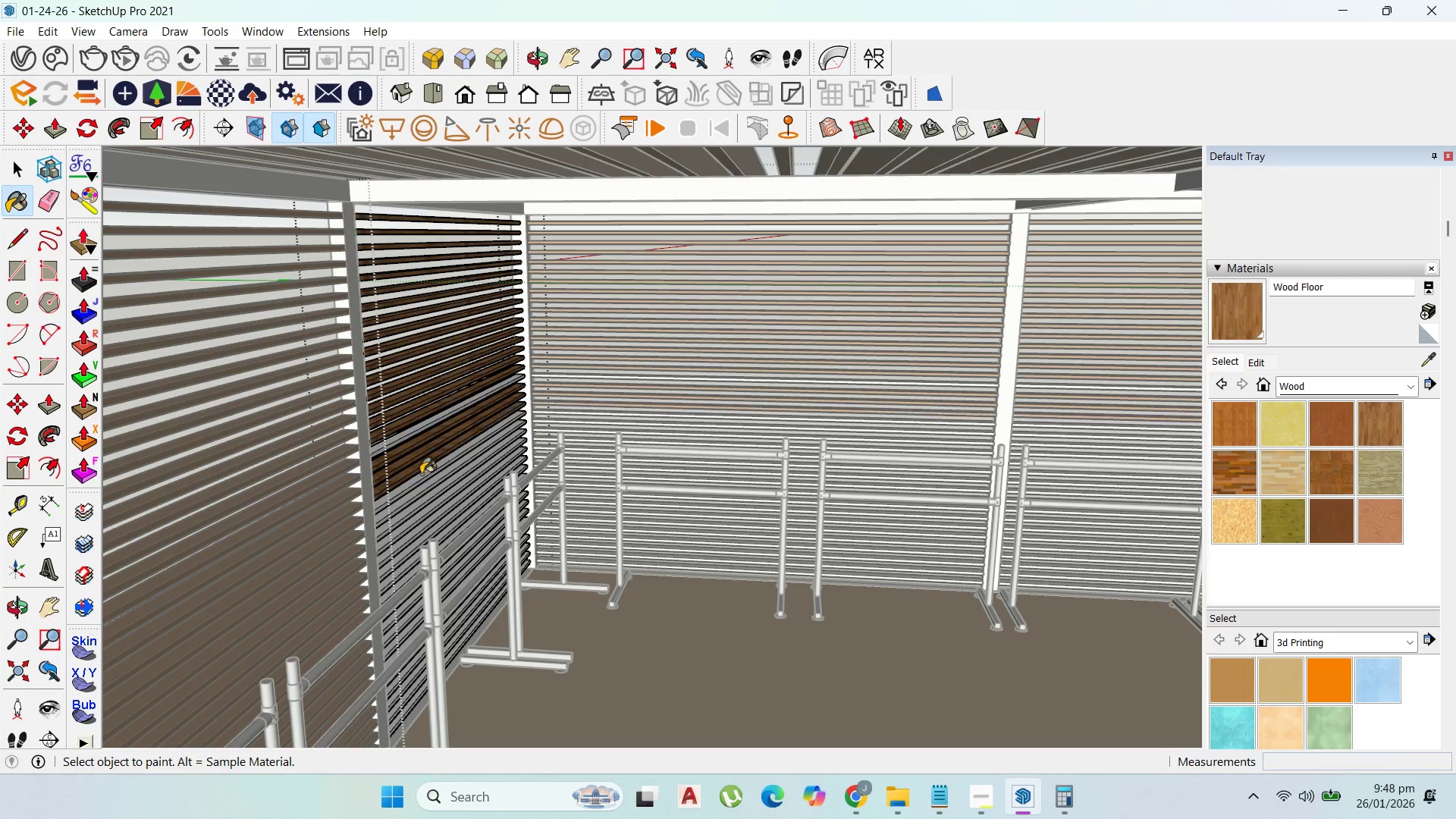 
left_click_drag(start_coordinate=[422, 475], to_coordinate=[424, 464])
 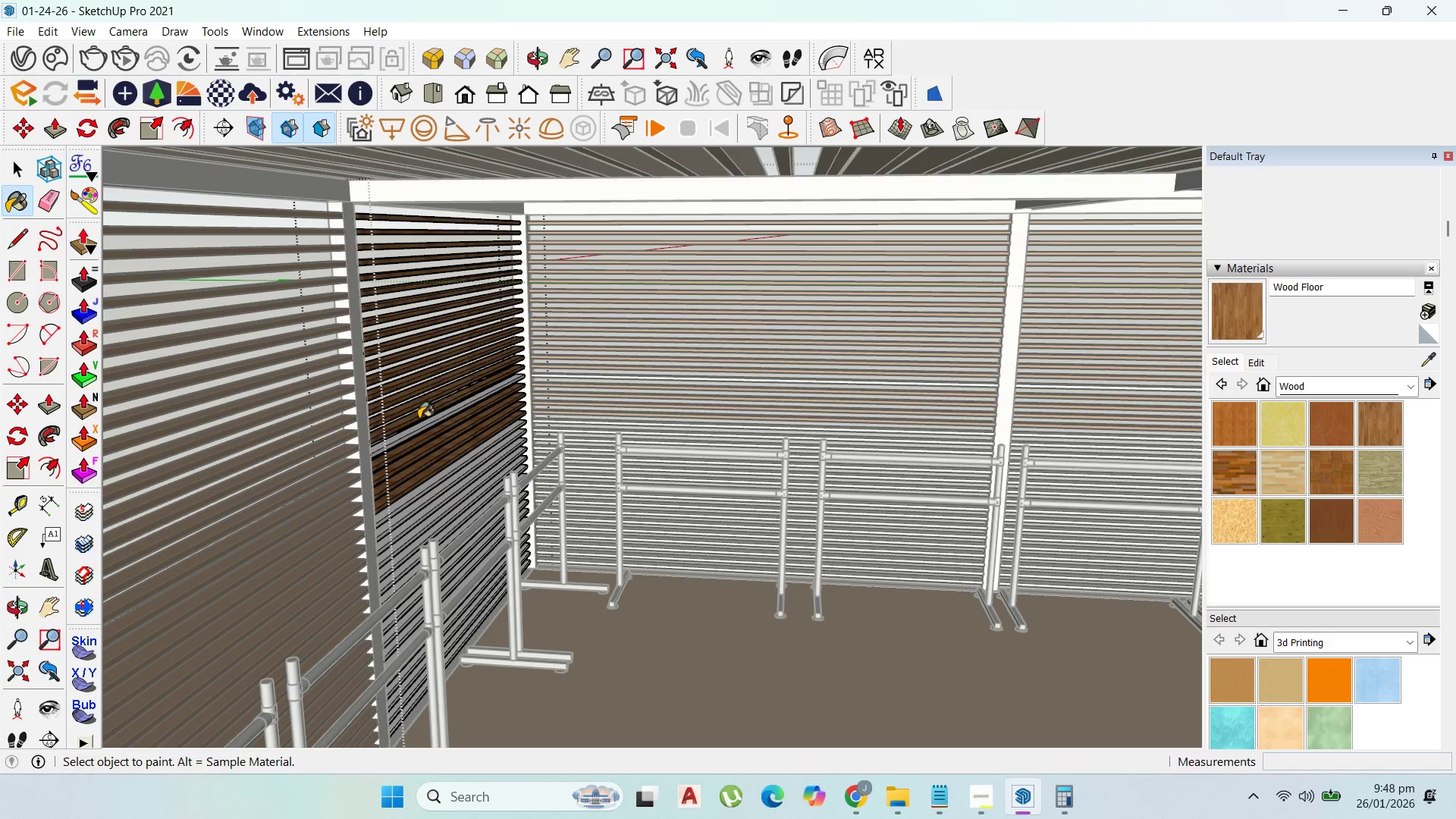 
triple_click([420, 437])
 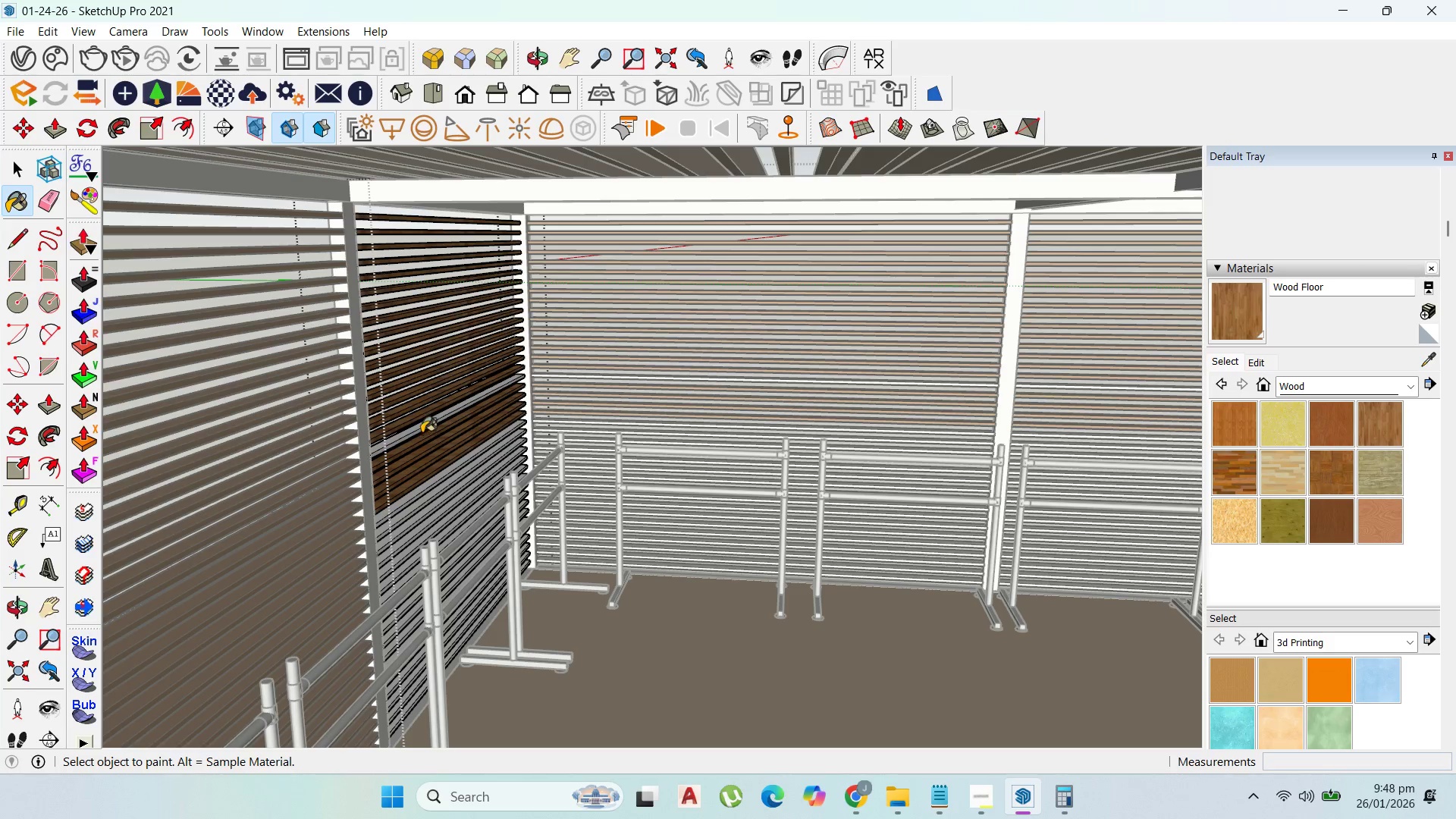 
triple_click([419, 427])
 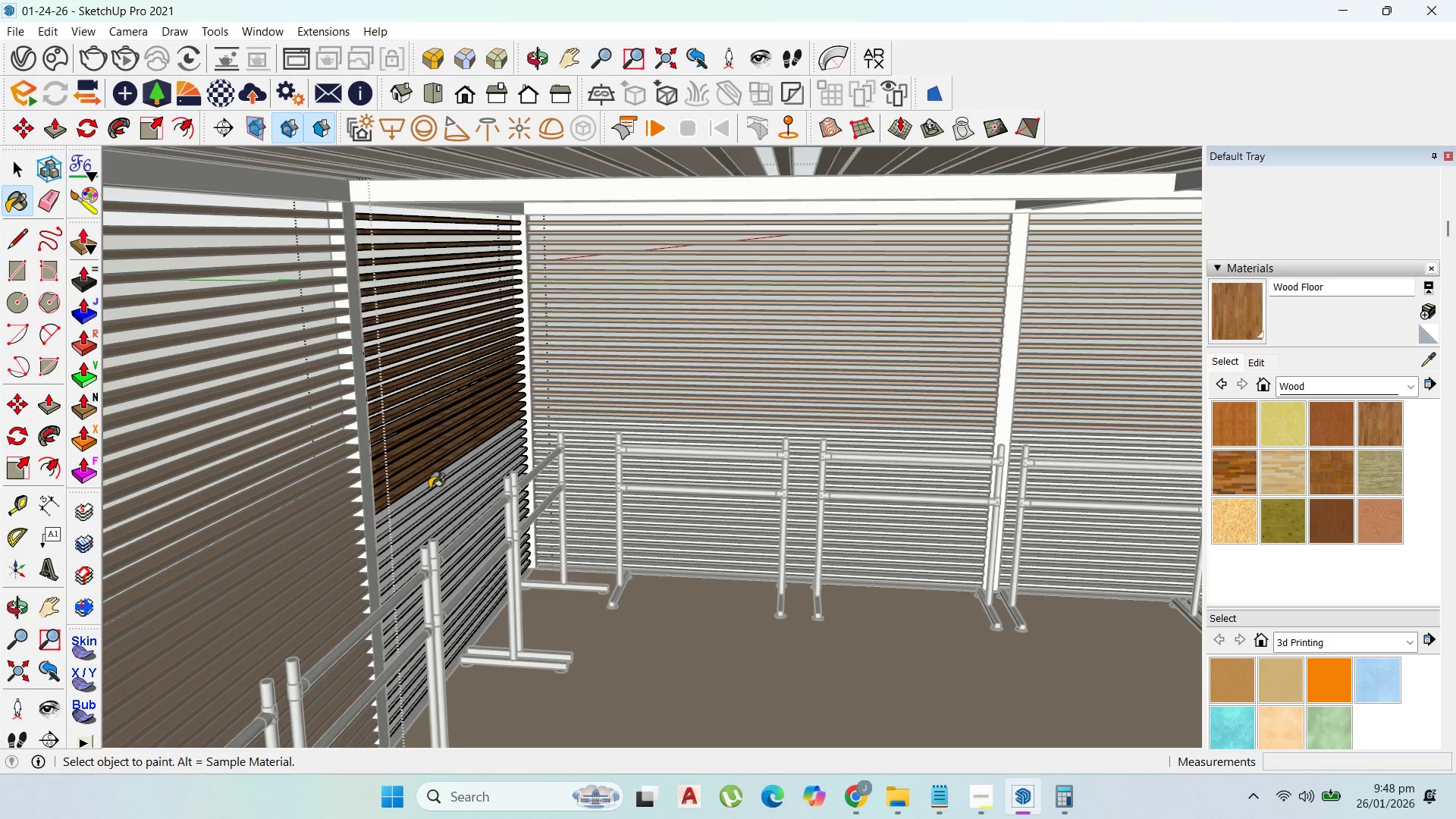 
triple_click([435, 503])
 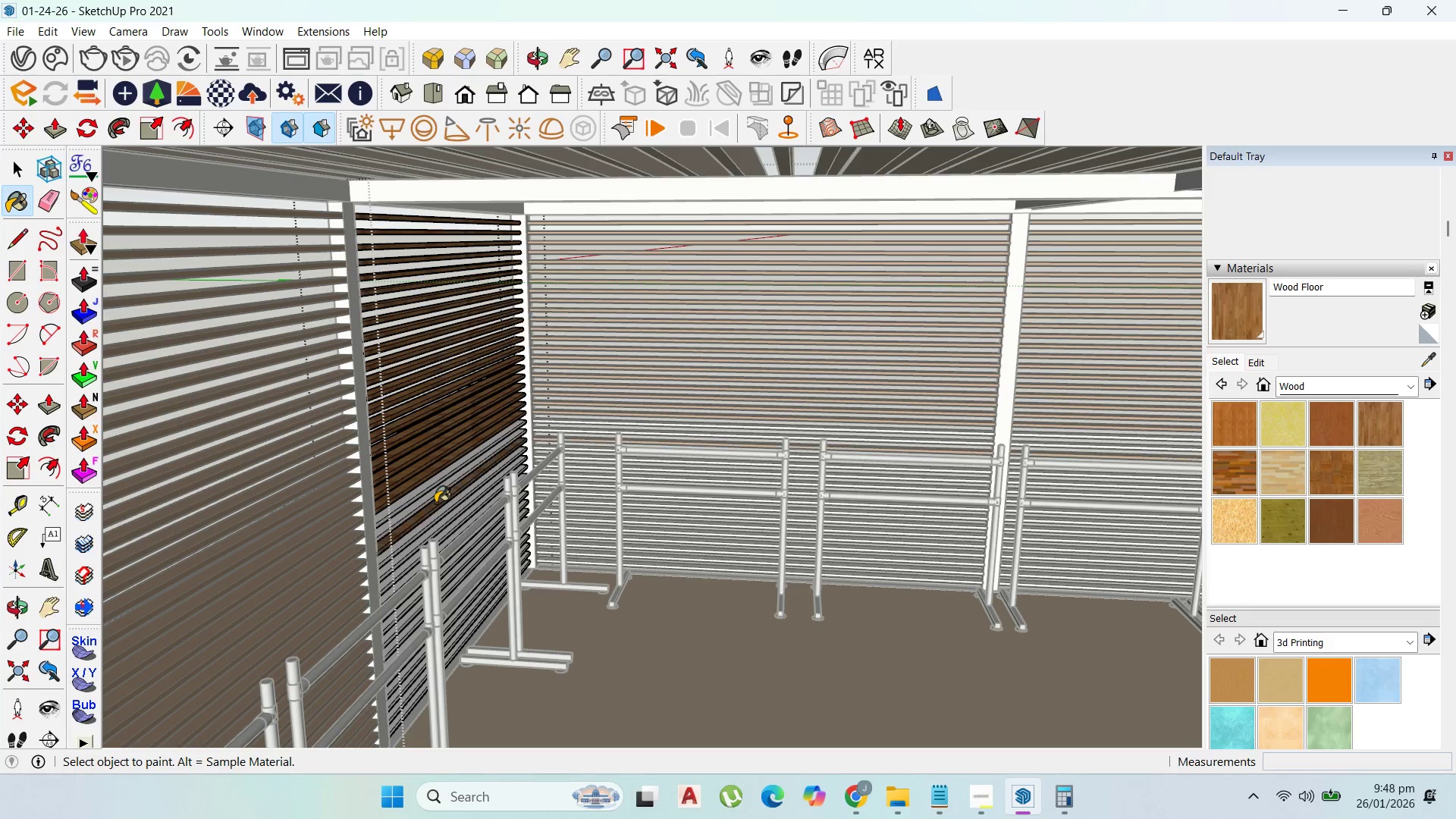 
triple_click([435, 503])
 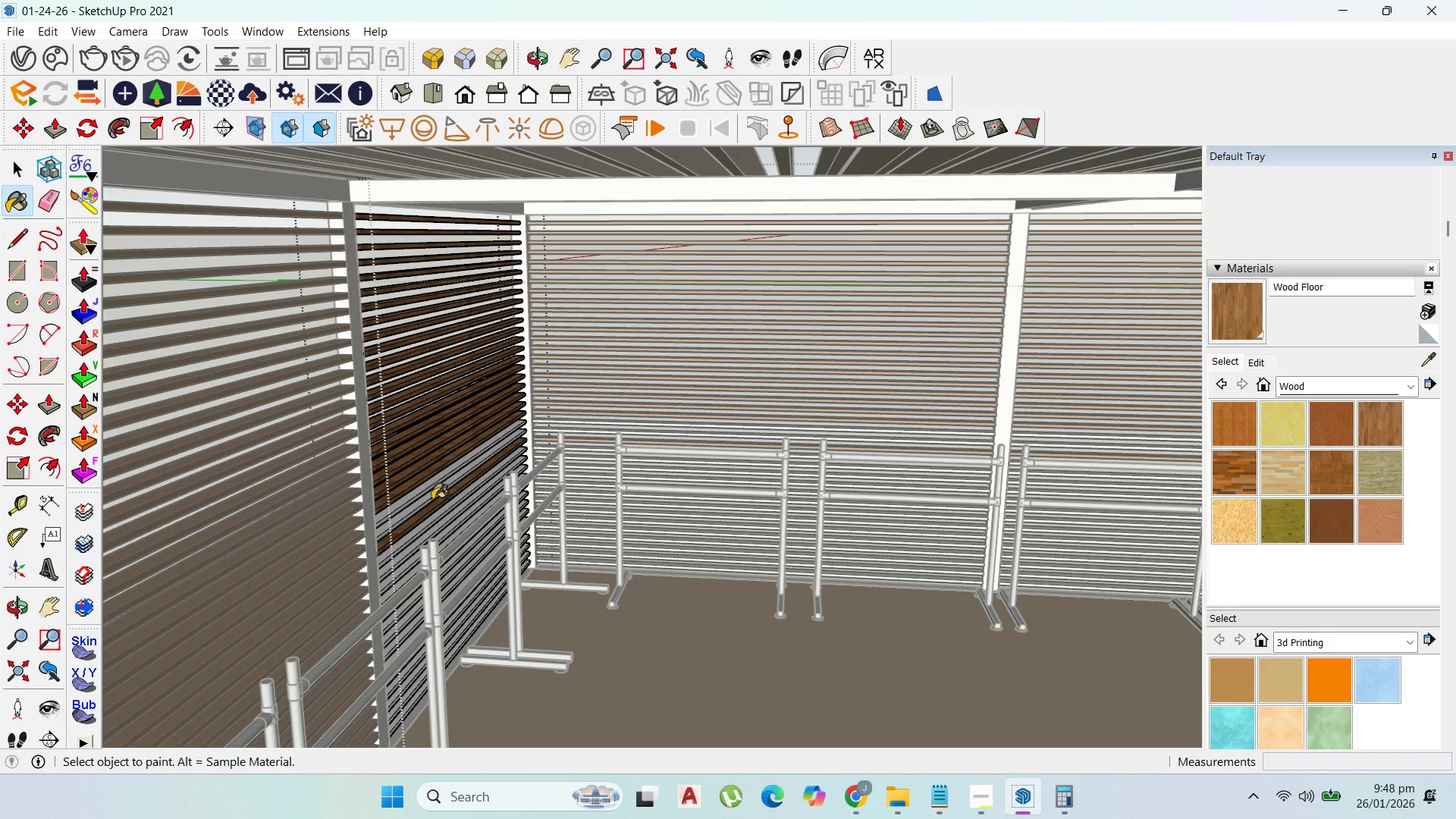 
triple_click([425, 491])
 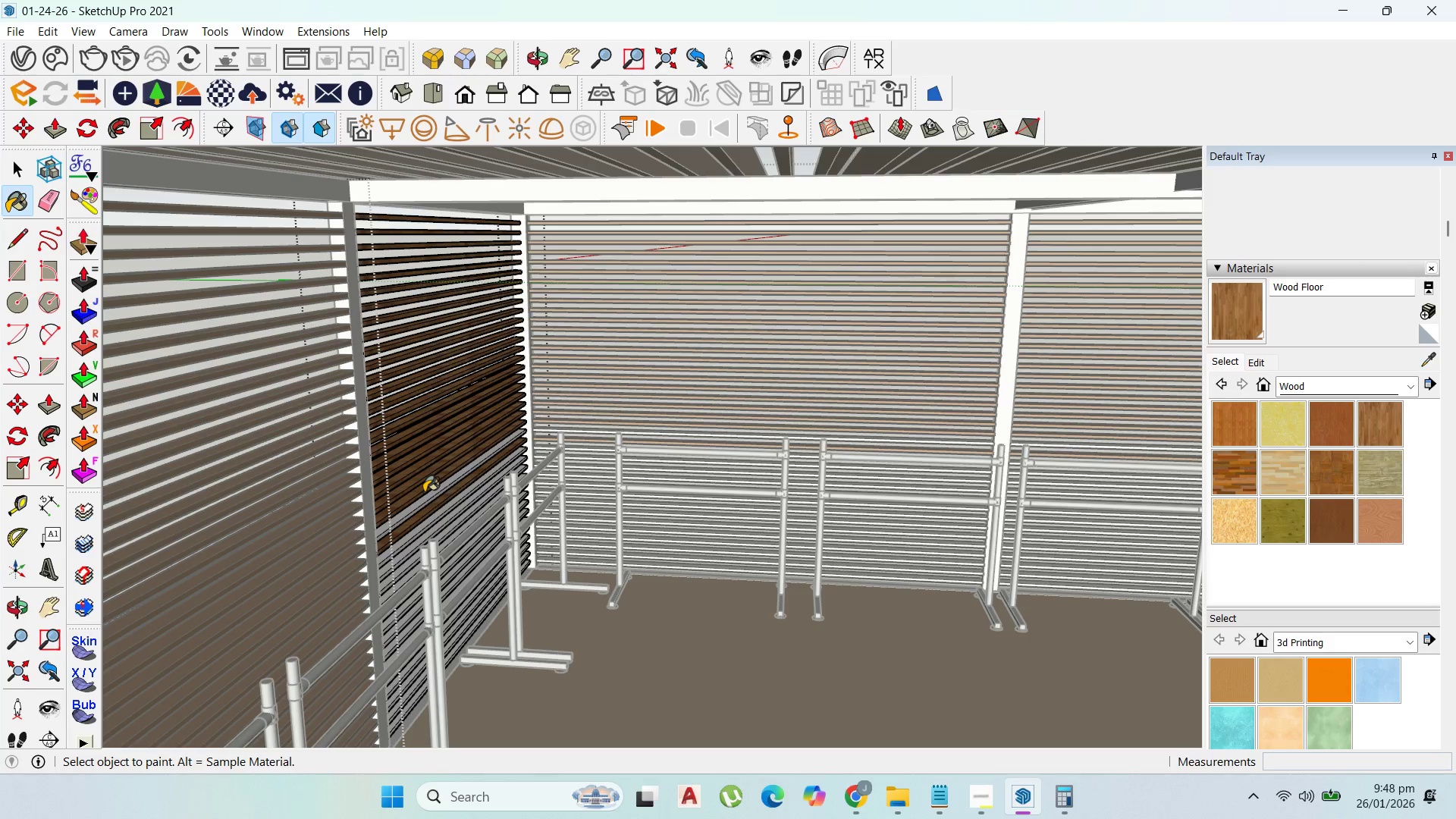 
left_click_drag(start_coordinate=[424, 492], to_coordinate=[424, 499])
 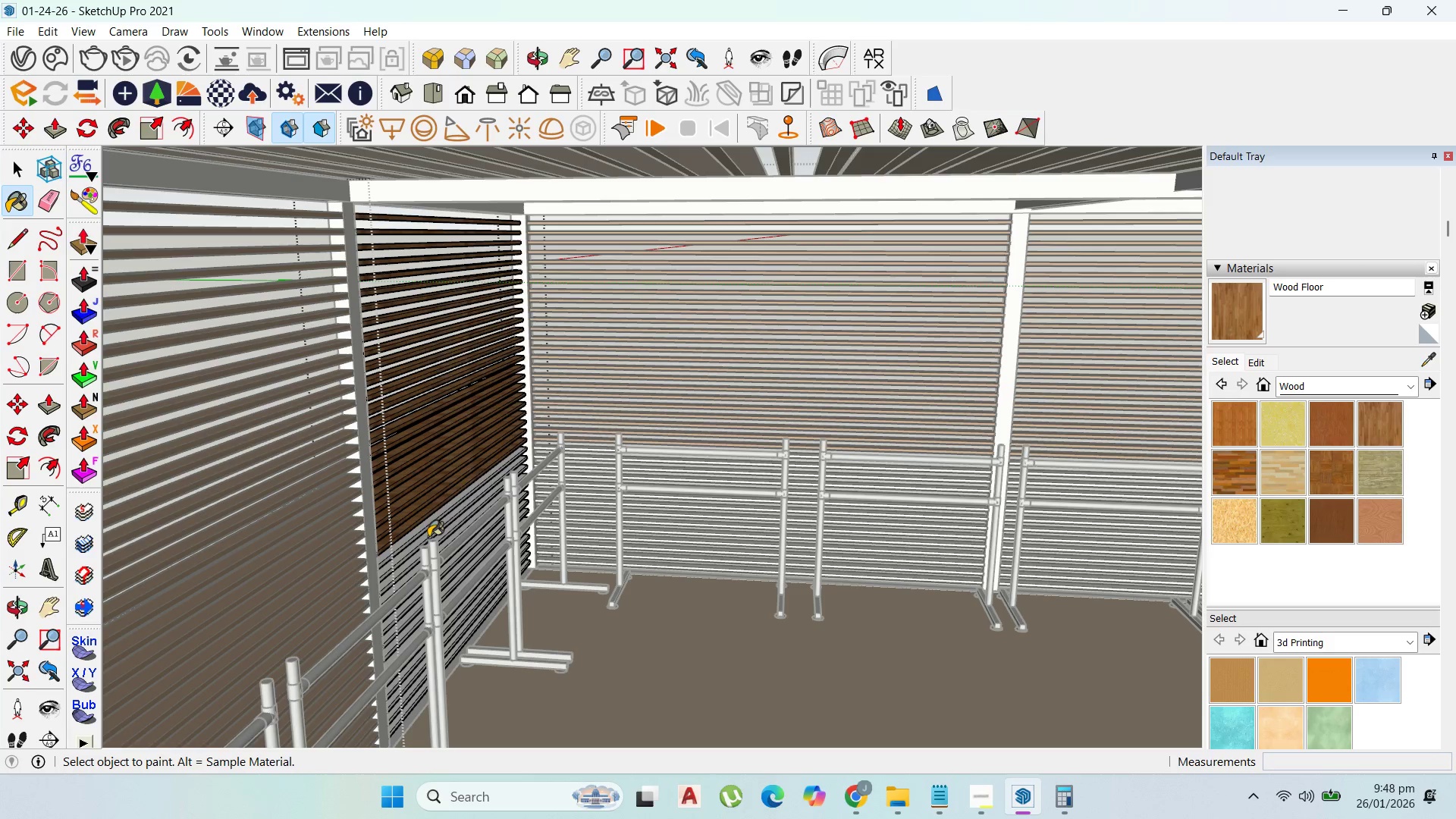 
left_click_drag(start_coordinate=[427, 533], to_coordinate=[429, 538])
 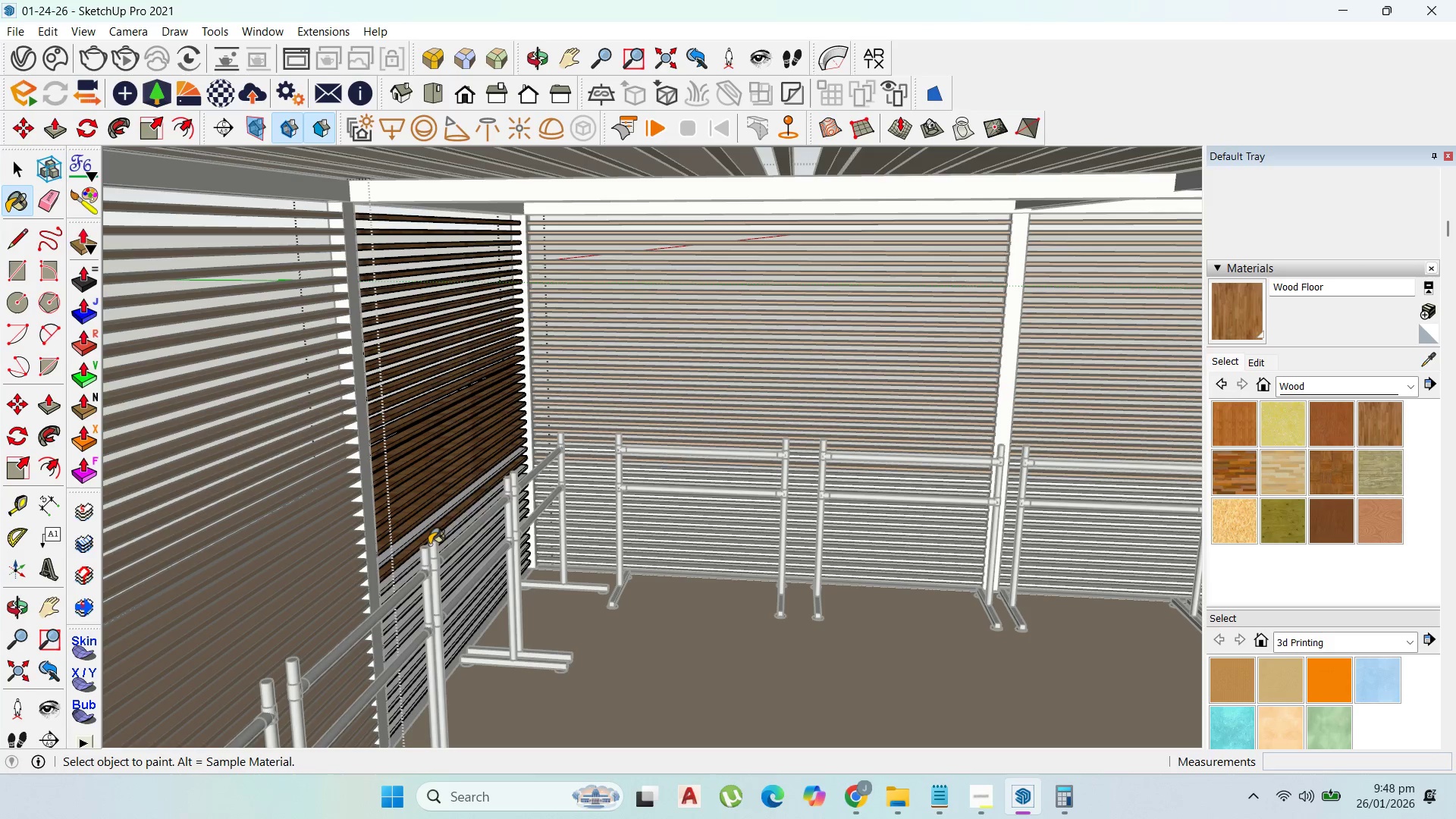 
triple_click([429, 544])
 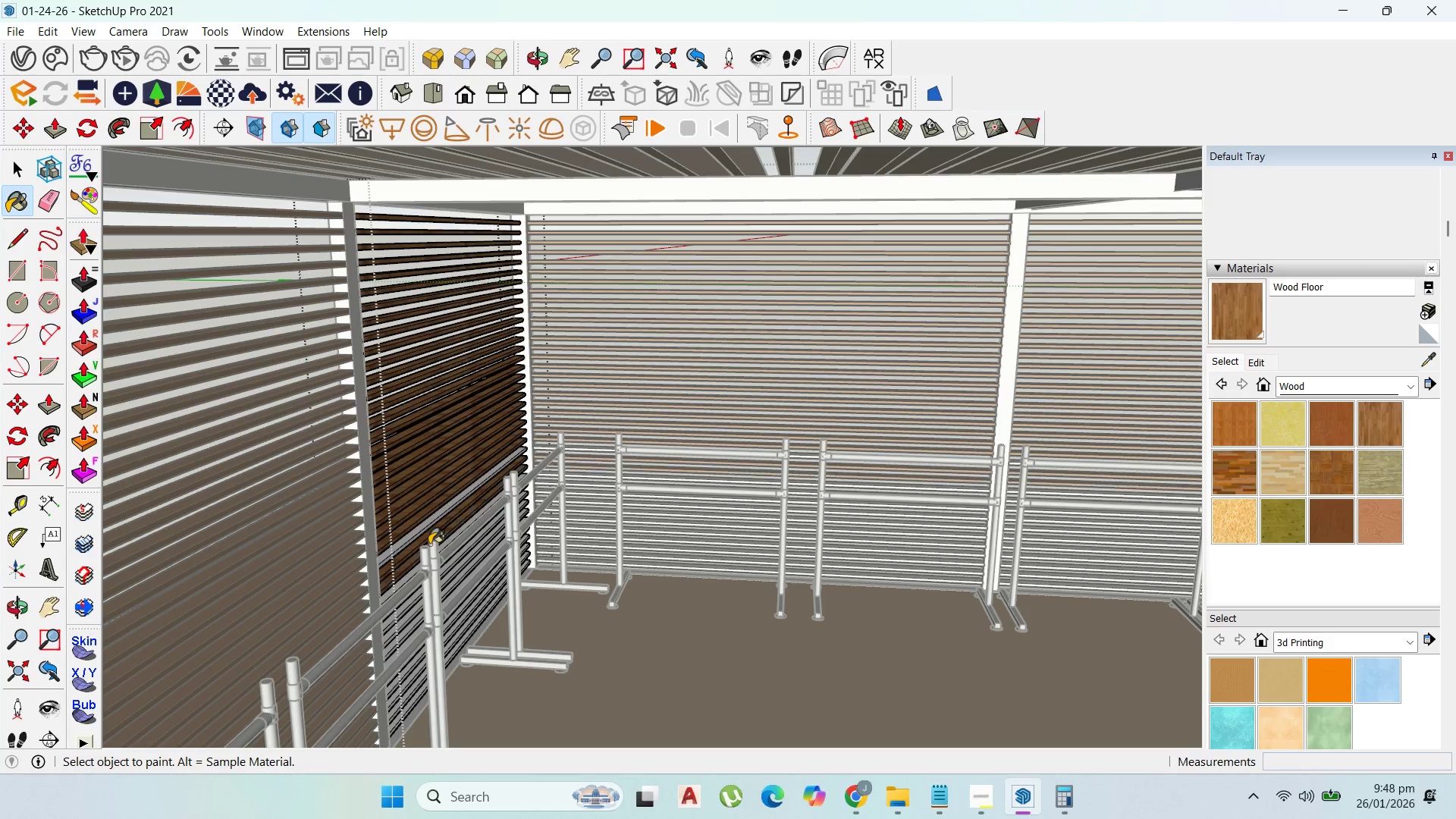 
triple_click([429, 544])
 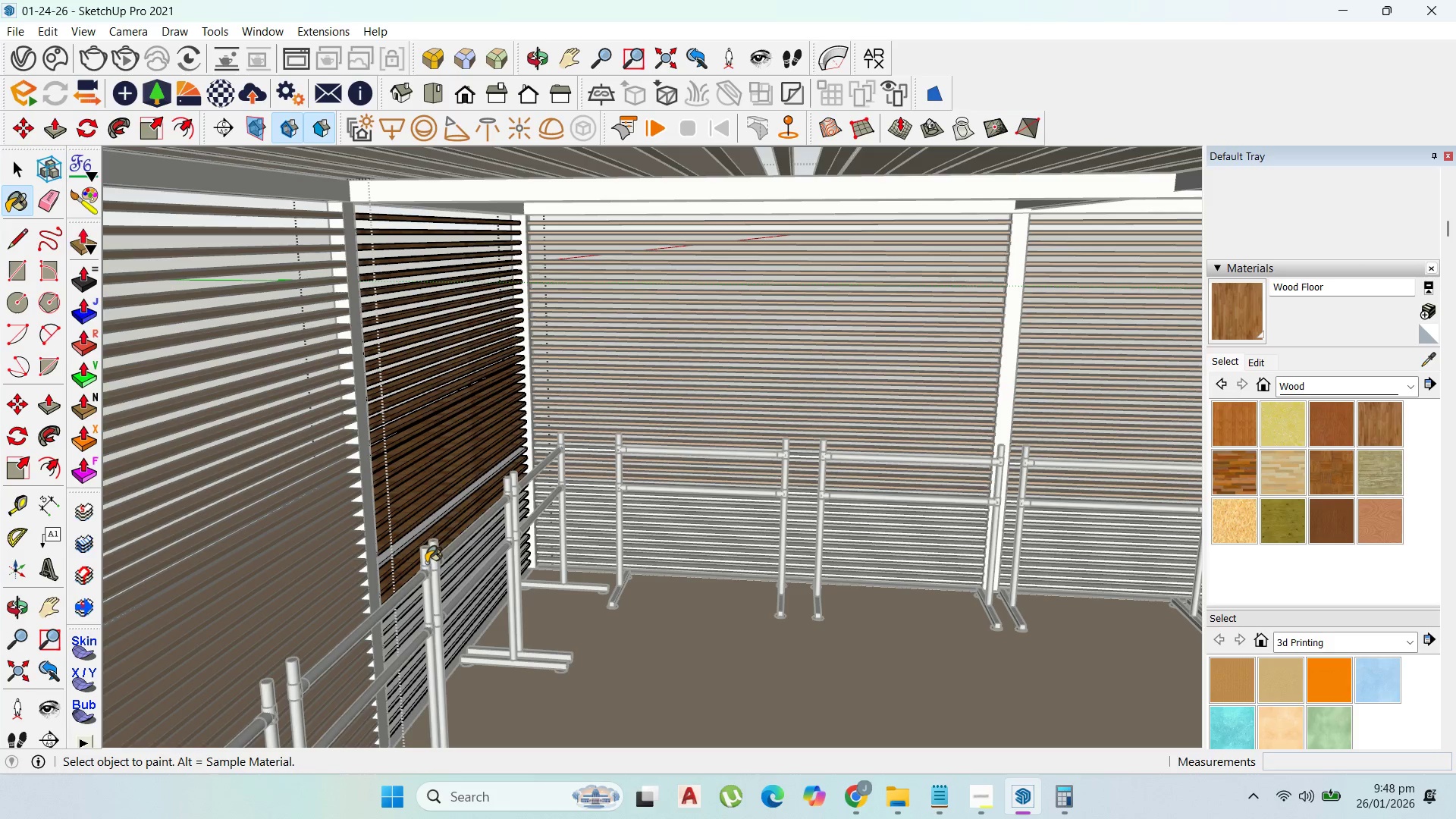 
left_click_drag(start_coordinate=[426, 563], to_coordinate=[425, 556])
 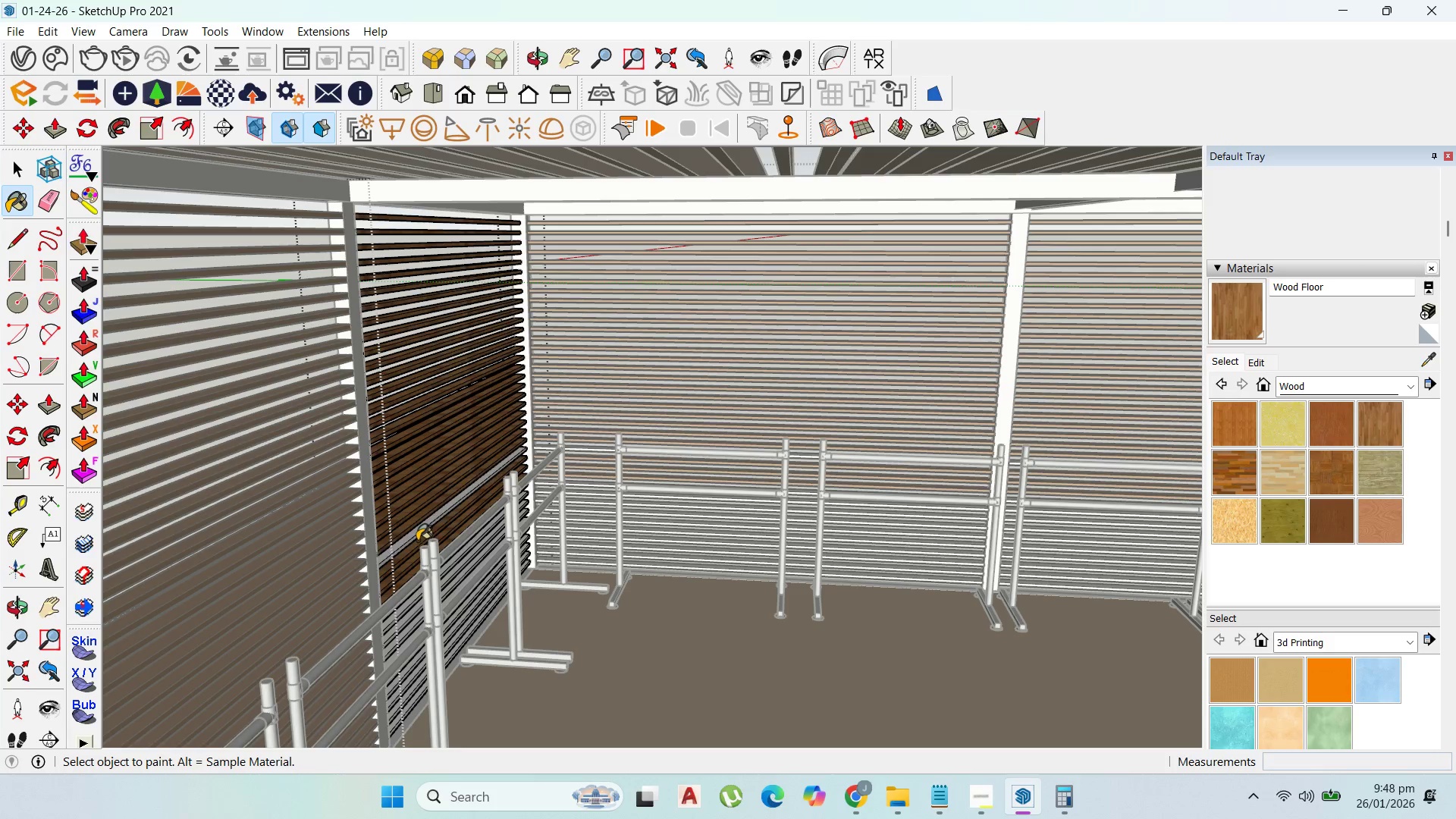 
left_click_drag(start_coordinate=[419, 548], to_coordinate=[416, 539])
 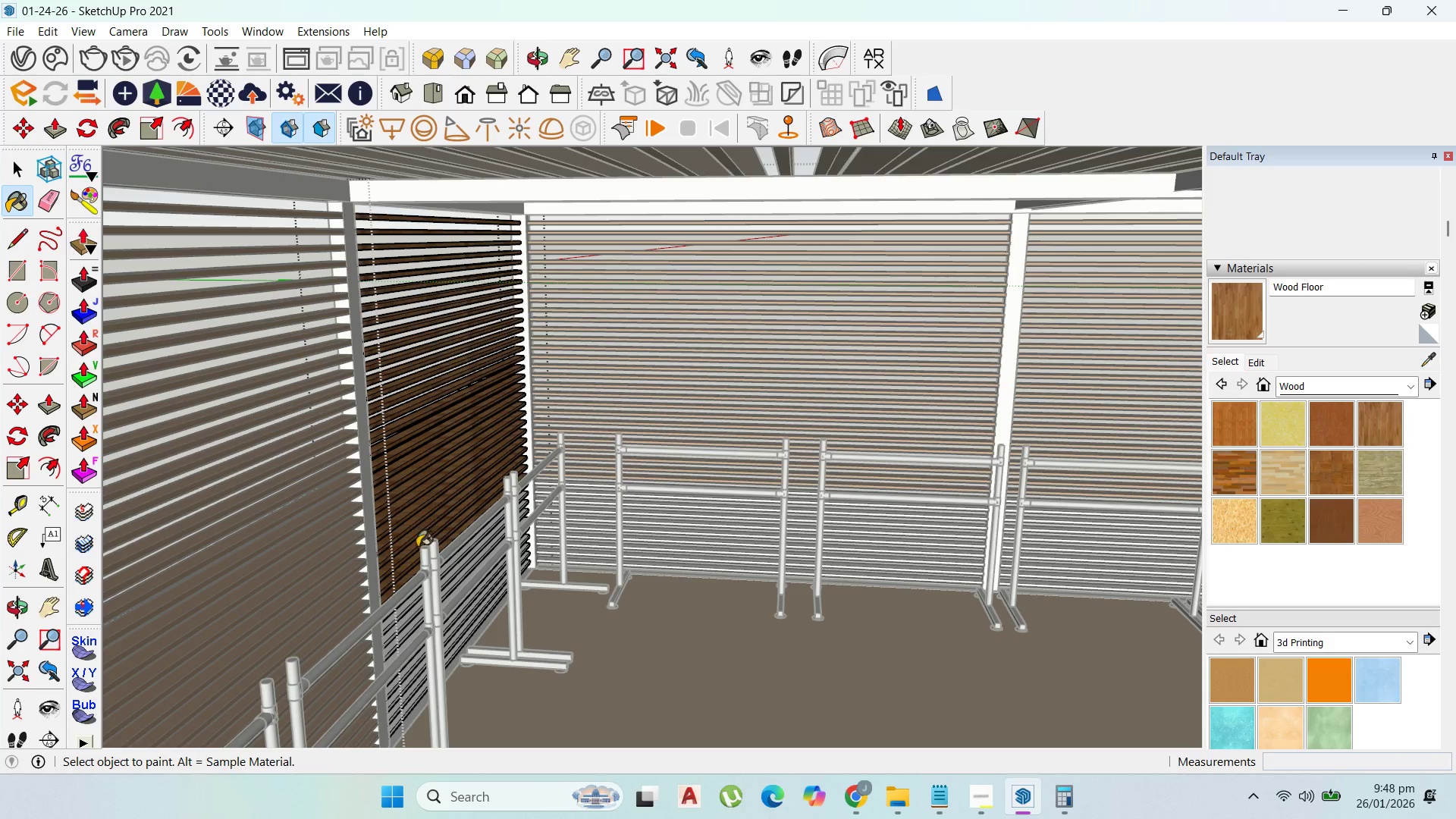 
left_click_drag(start_coordinate=[416, 545], to_coordinate=[425, 549])
 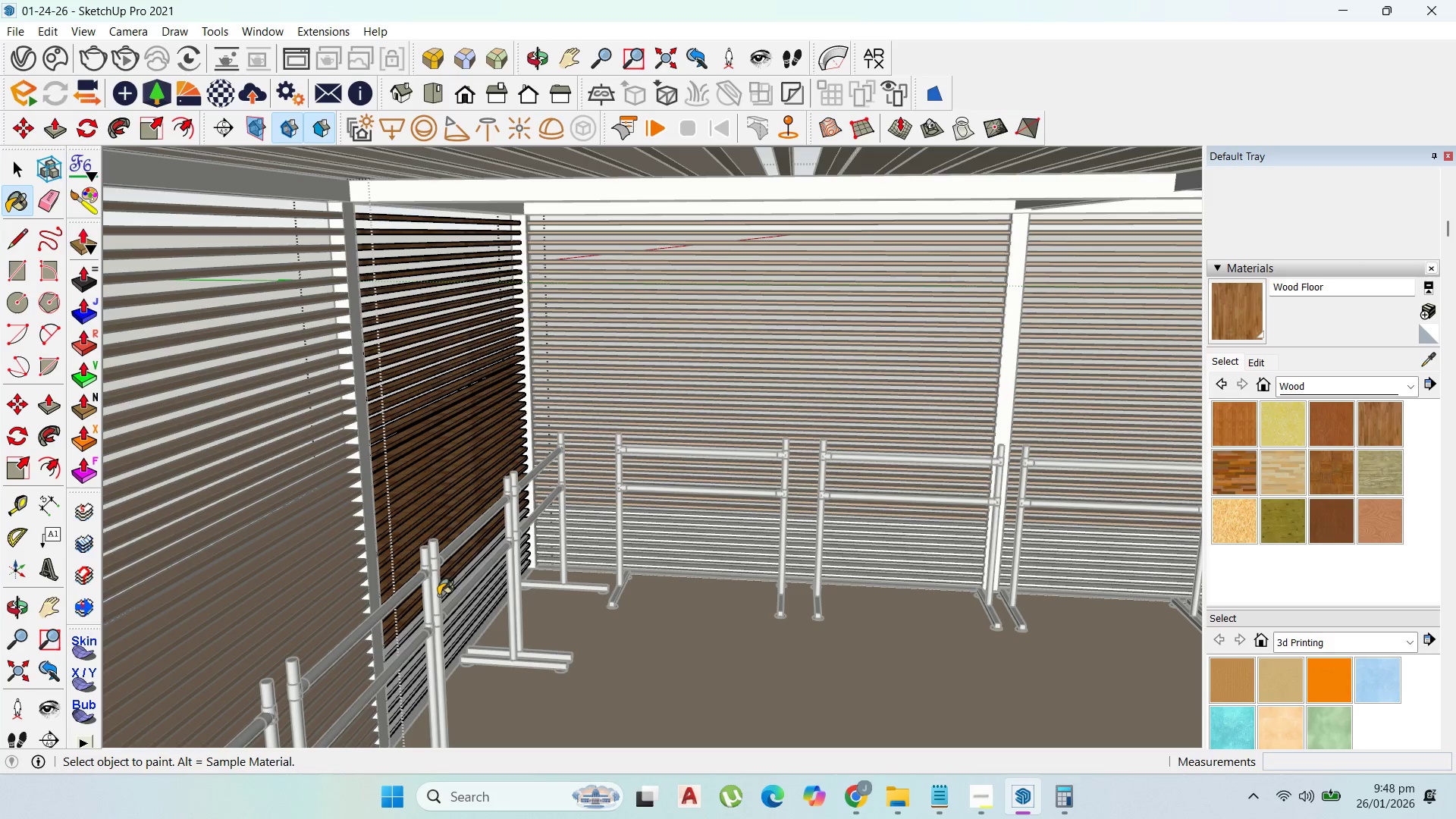 
left_click_drag(start_coordinate=[441, 604], to_coordinate=[448, 612])
 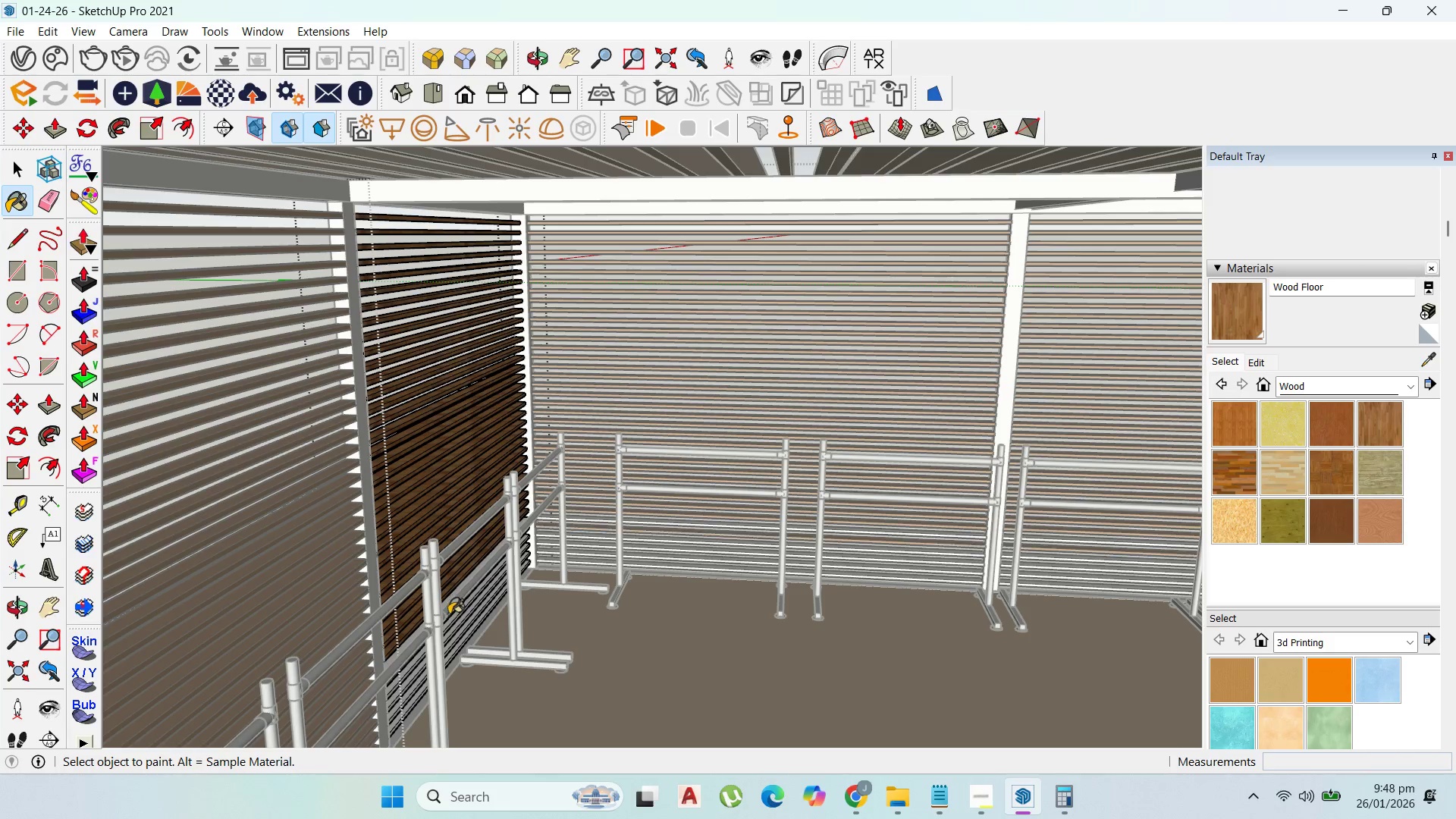 
triple_click([449, 617])
 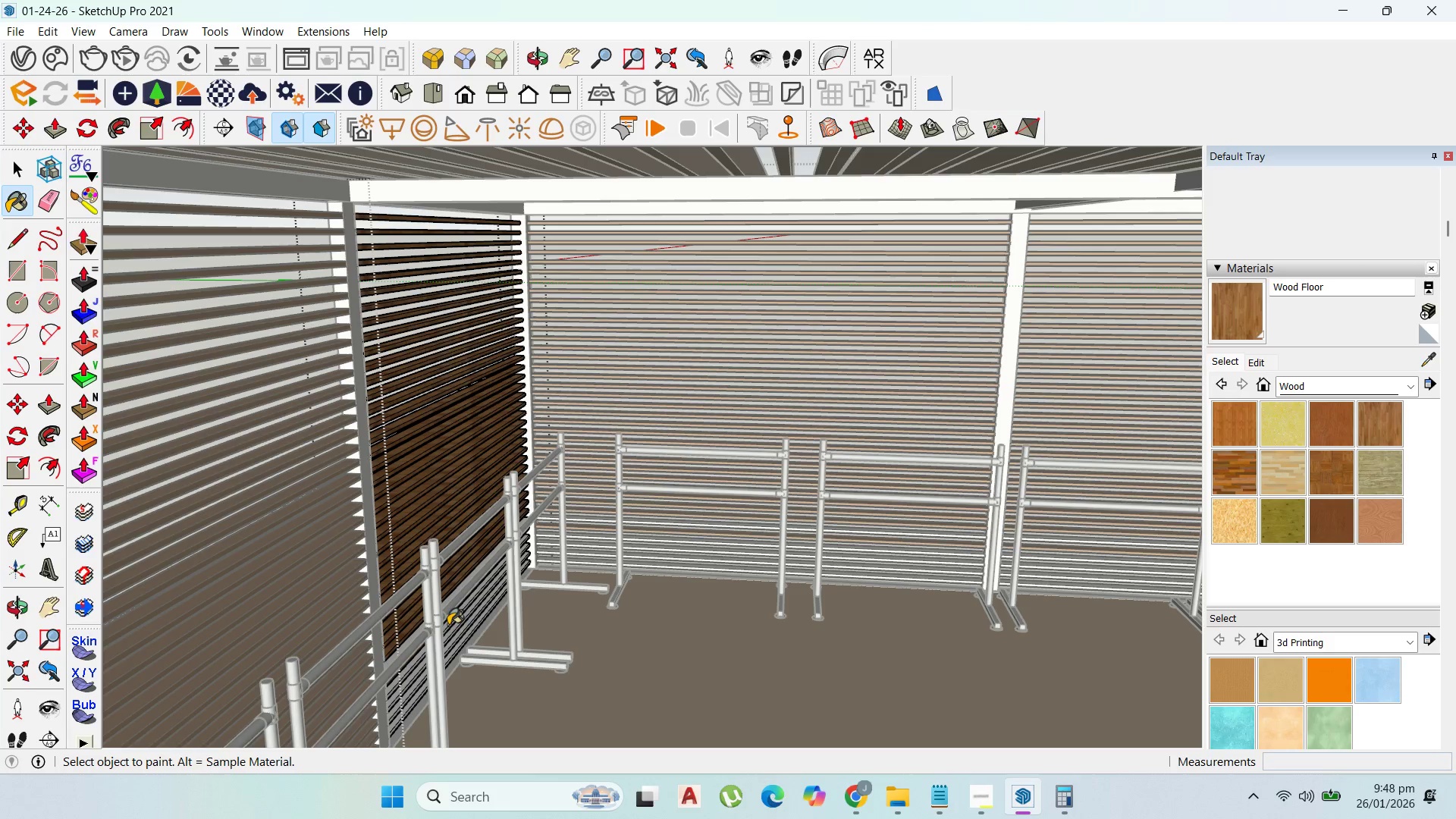 
triple_click([448, 625])
 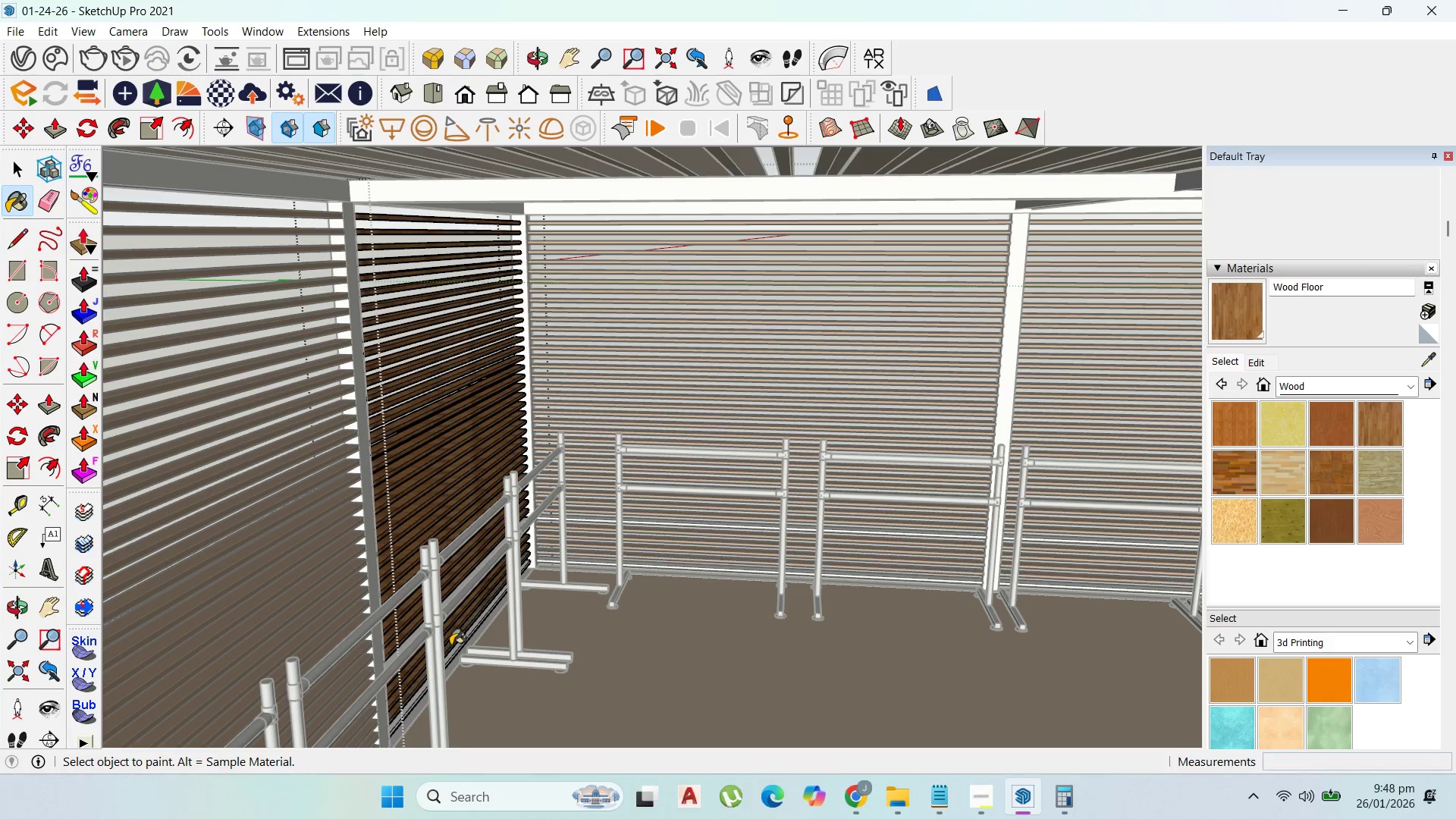 
triple_click([451, 645])
 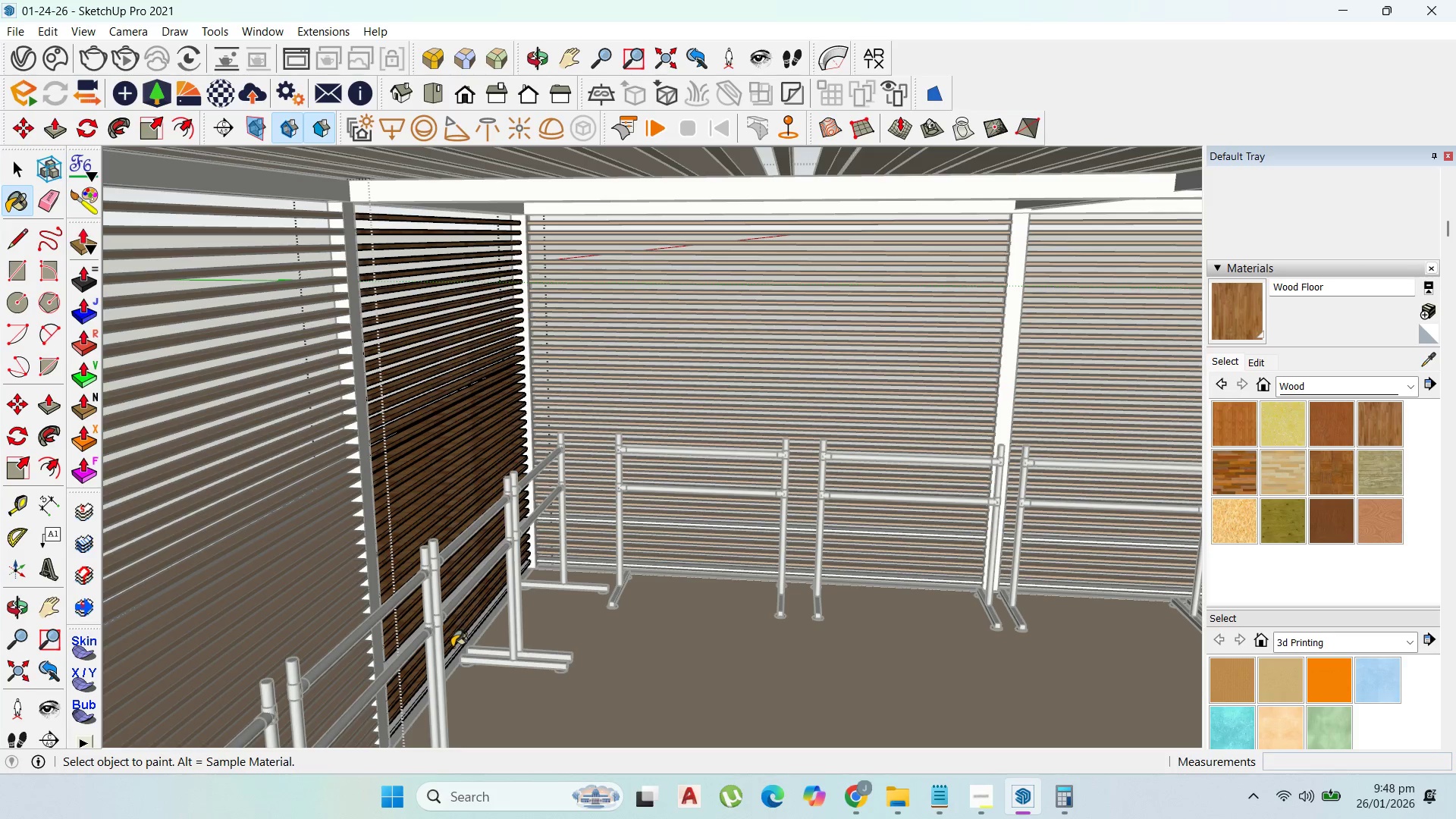 
triple_click([452, 650])
 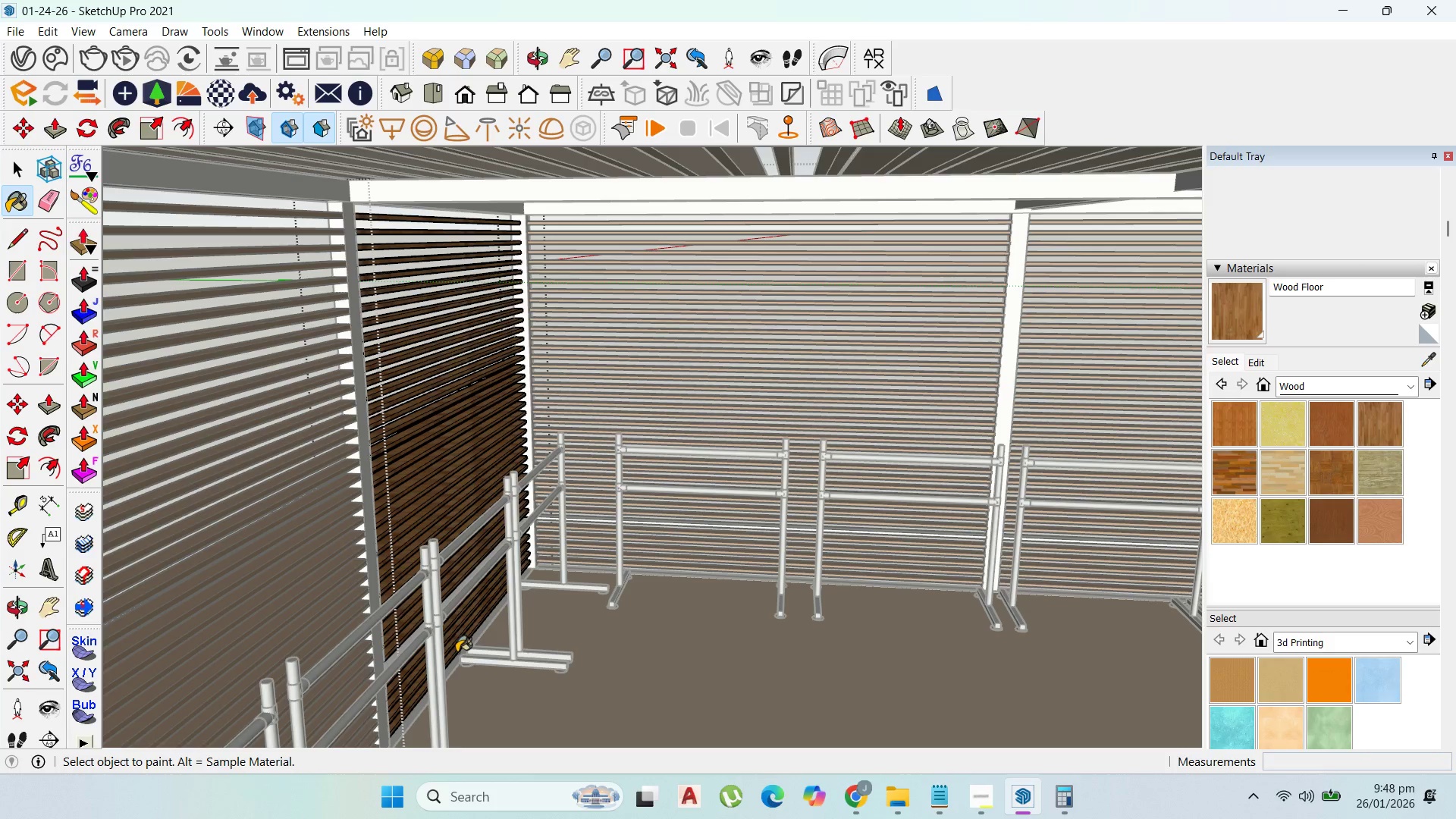 
triple_click([457, 654])
 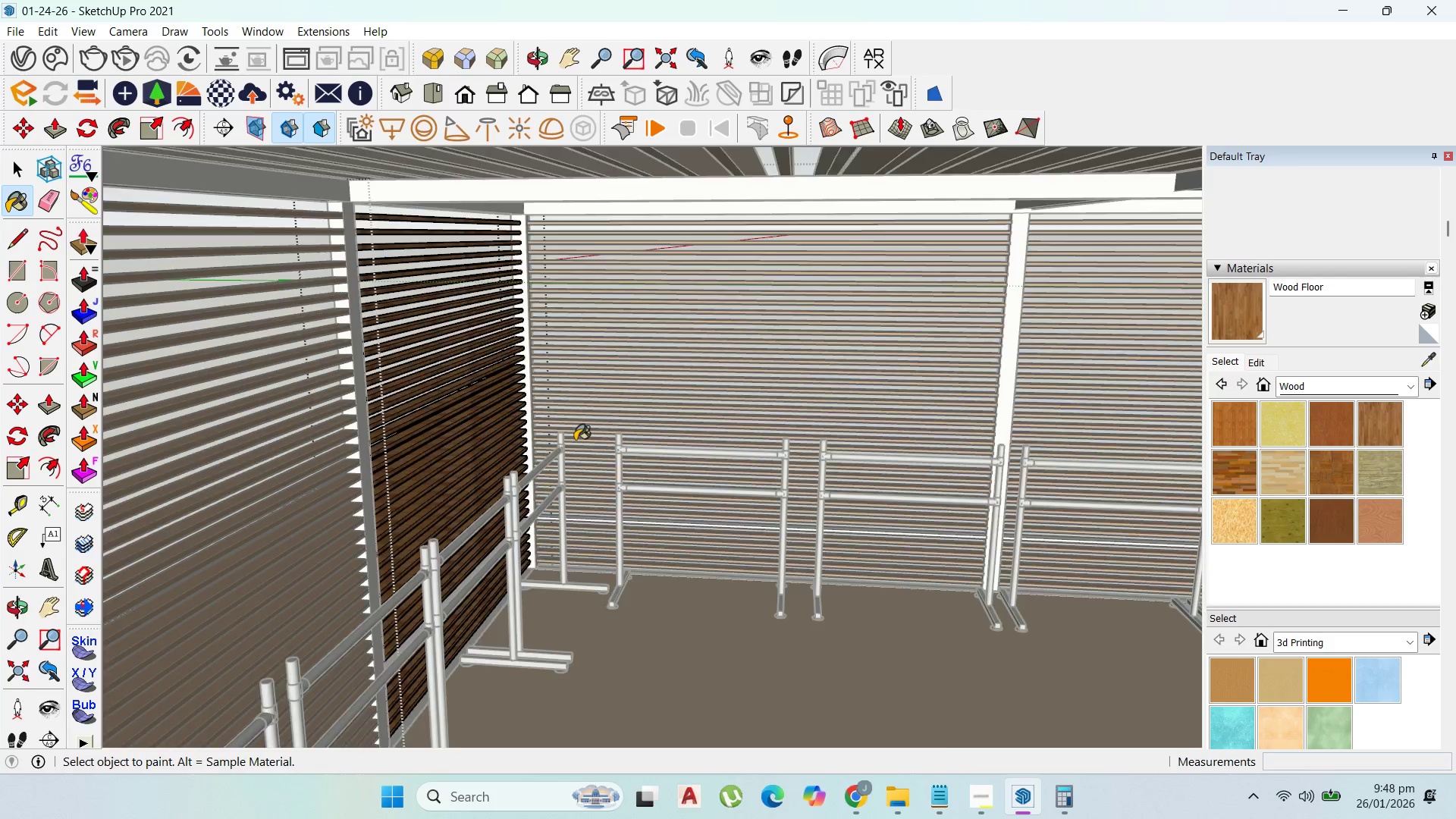 
scroll: coordinate [482, 362], scroll_direction: down, amount: 6.0
 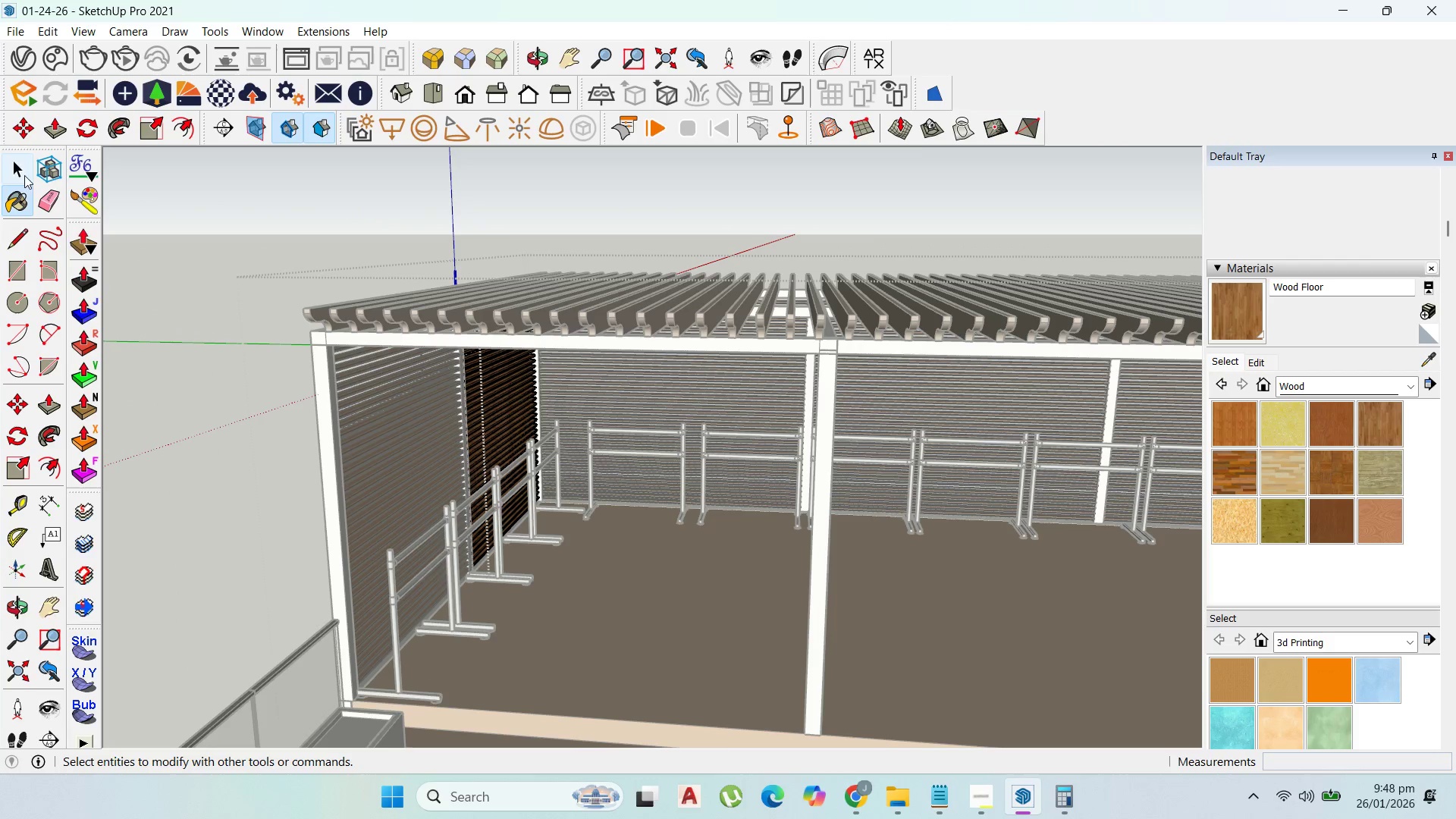 
left_click([15, 164])
 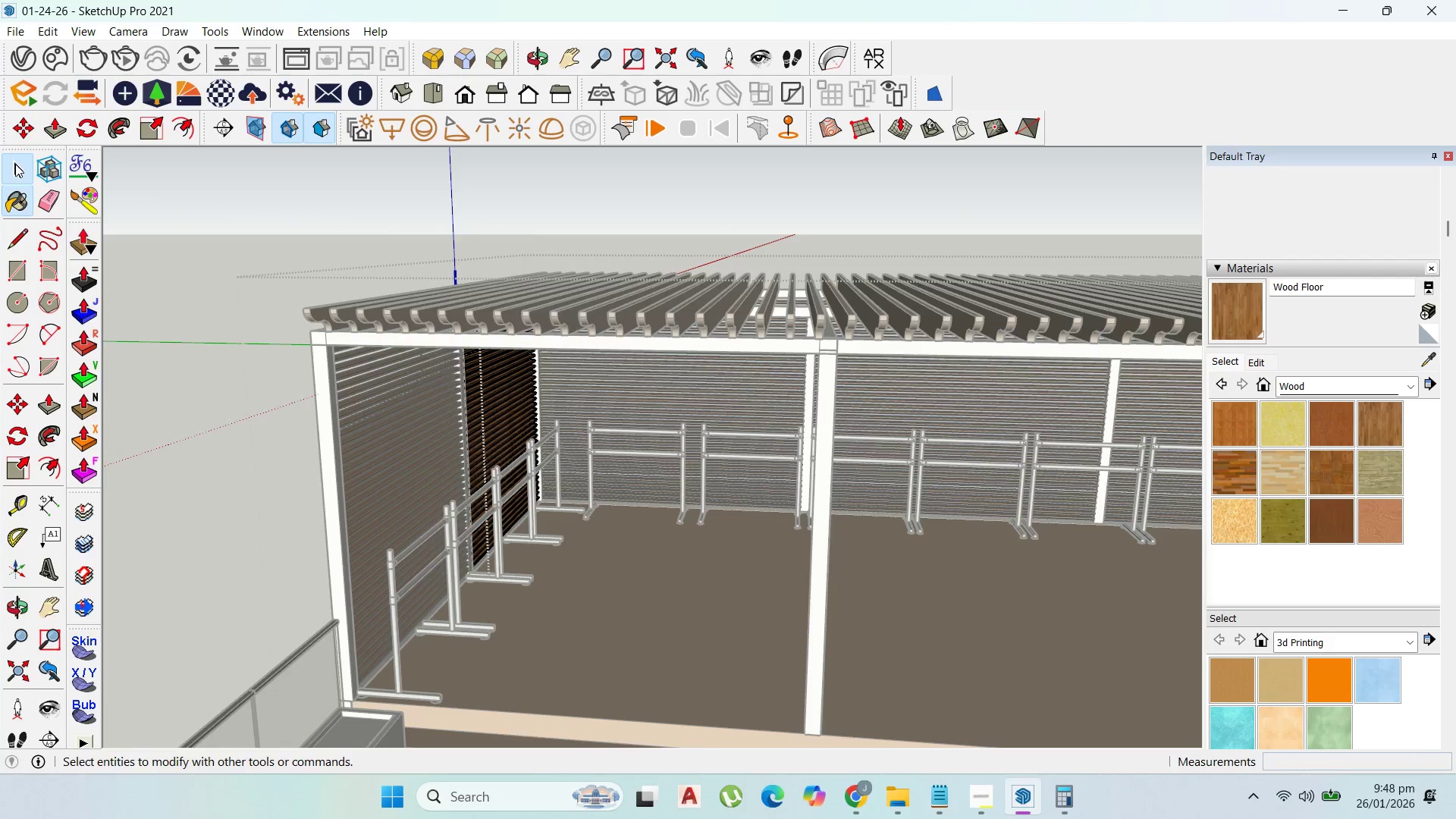 
key(Escape)
 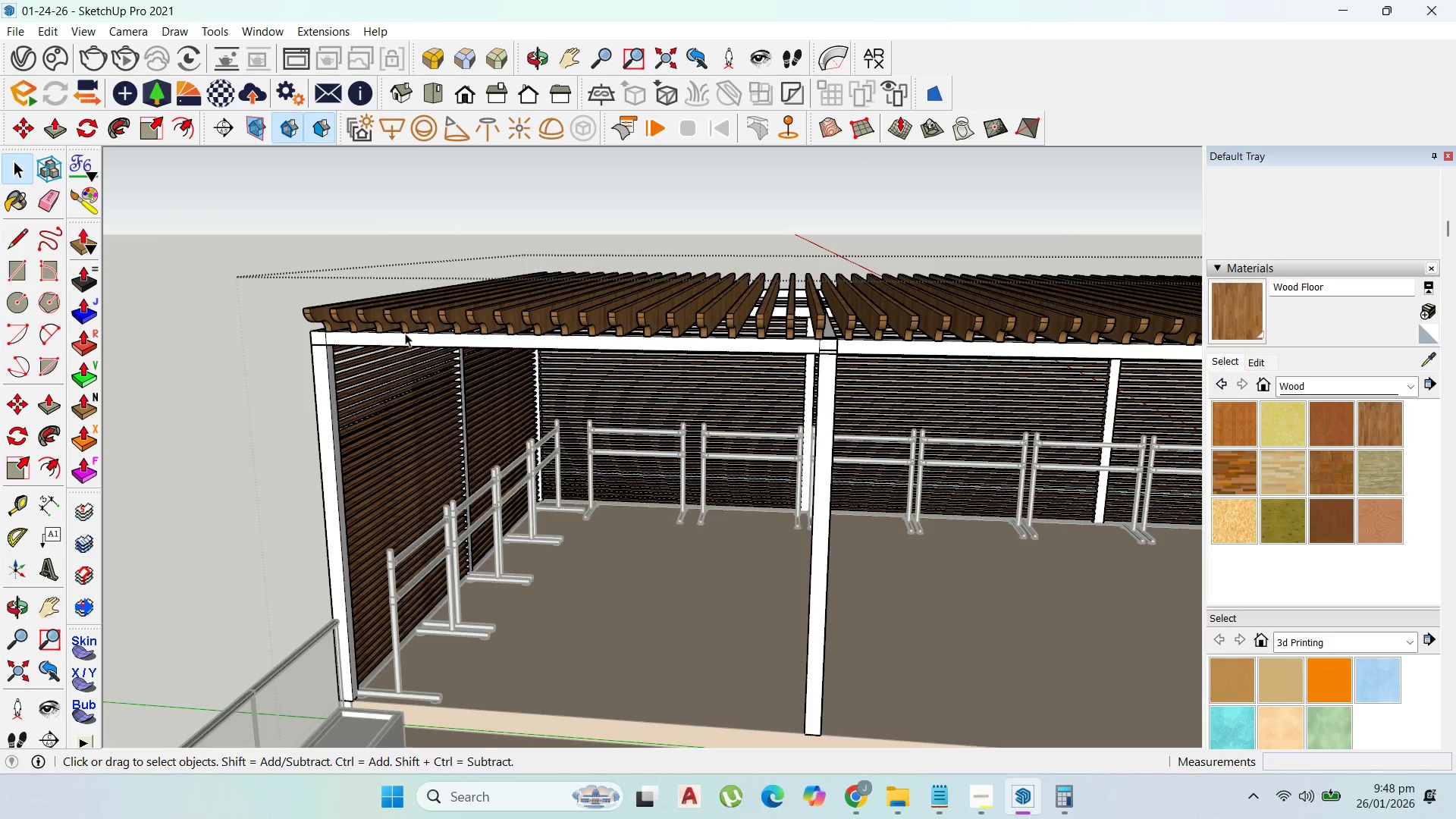 
key(Escape)
 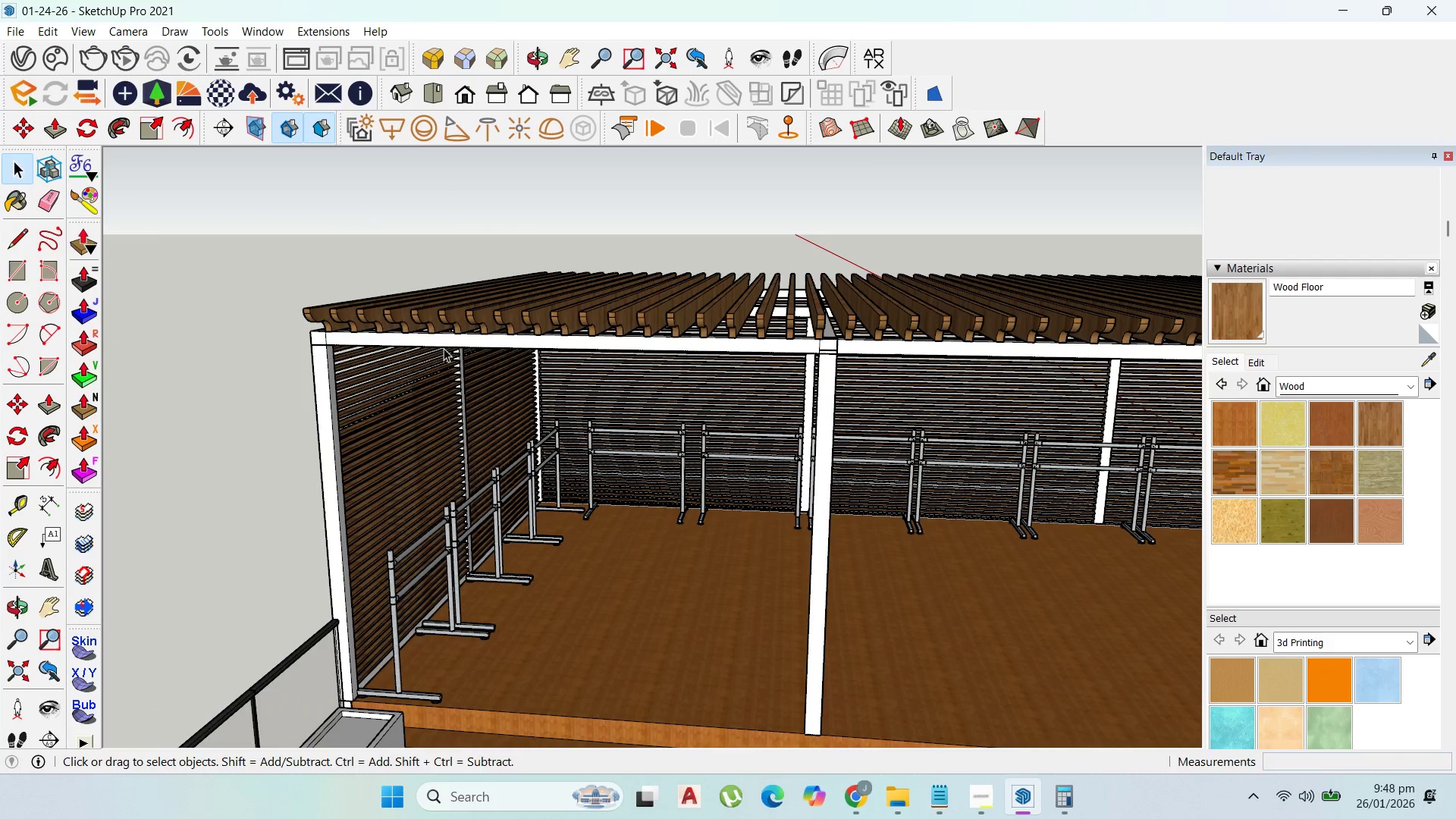 
key(Escape)
 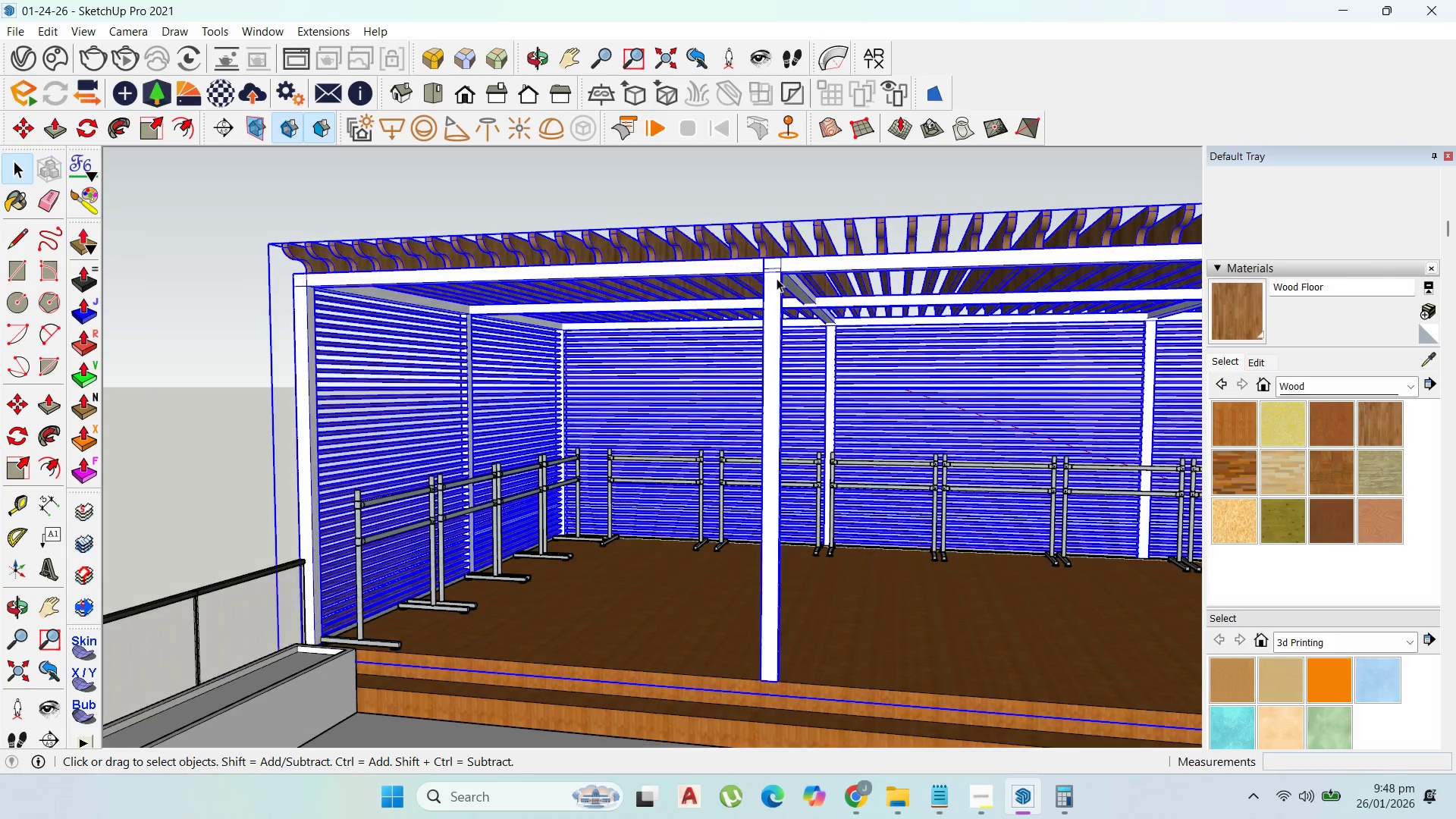 
double_click([774, 274])
 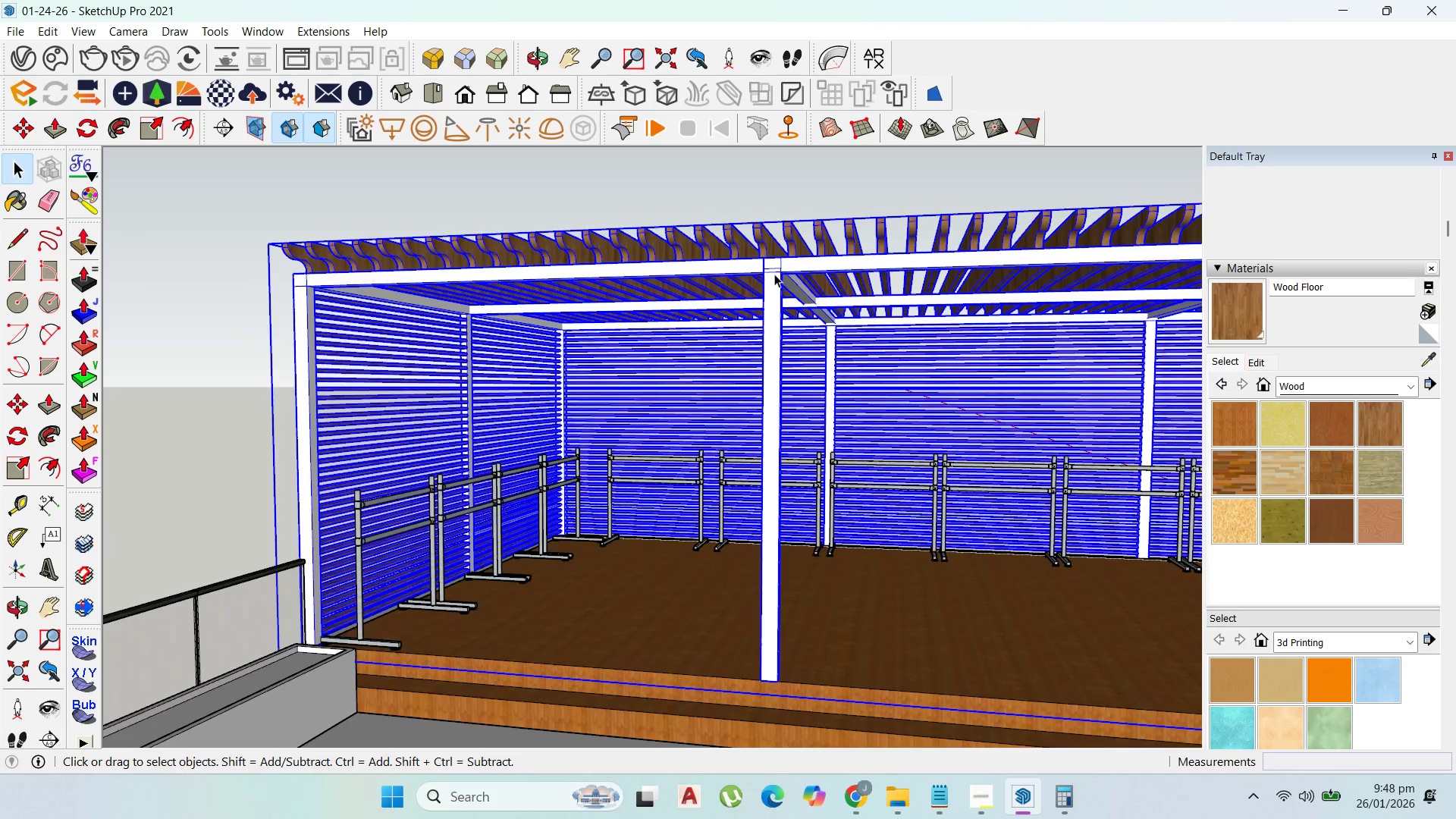 
triple_click([774, 274])
 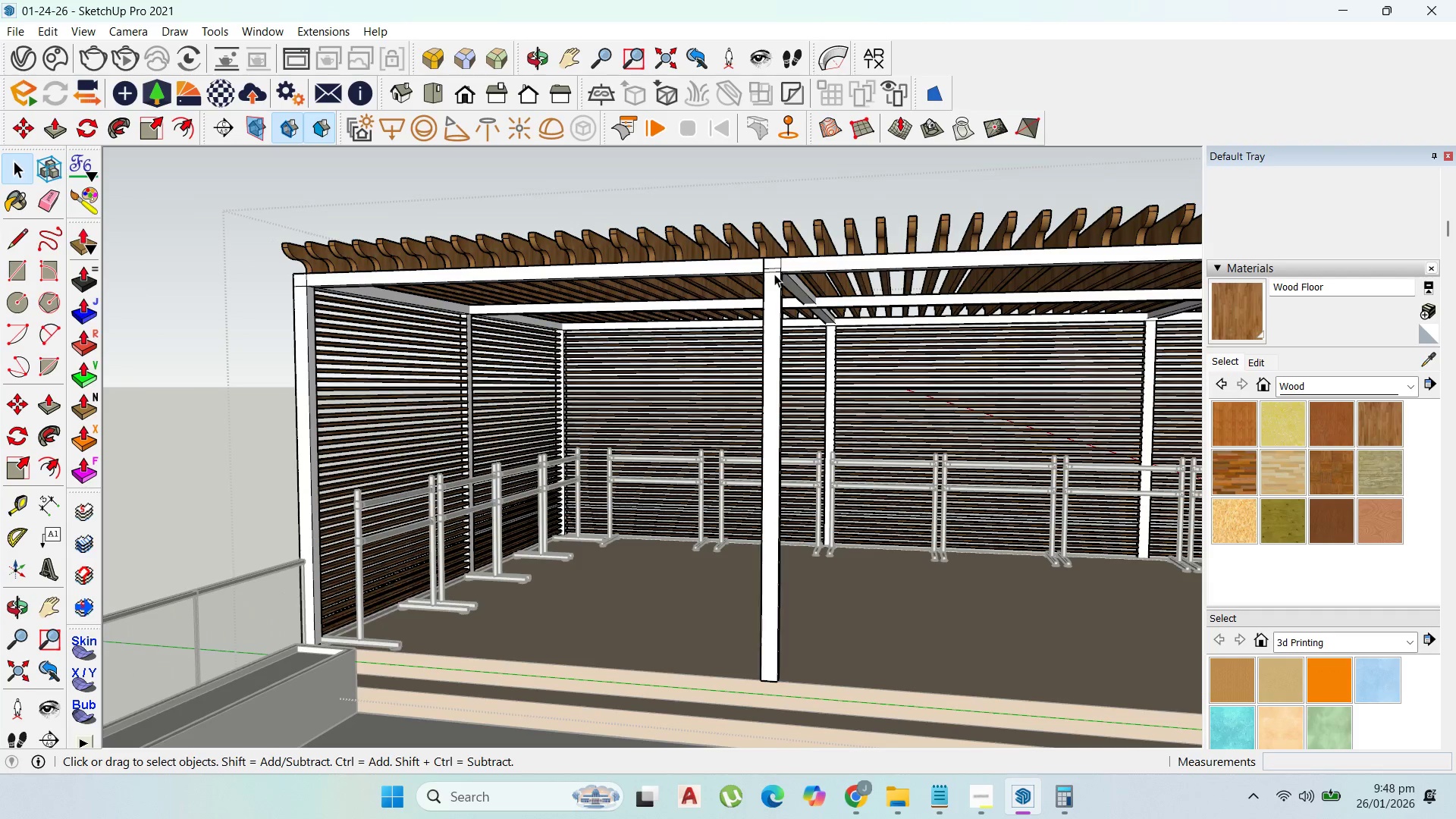 
triple_click([774, 274])
 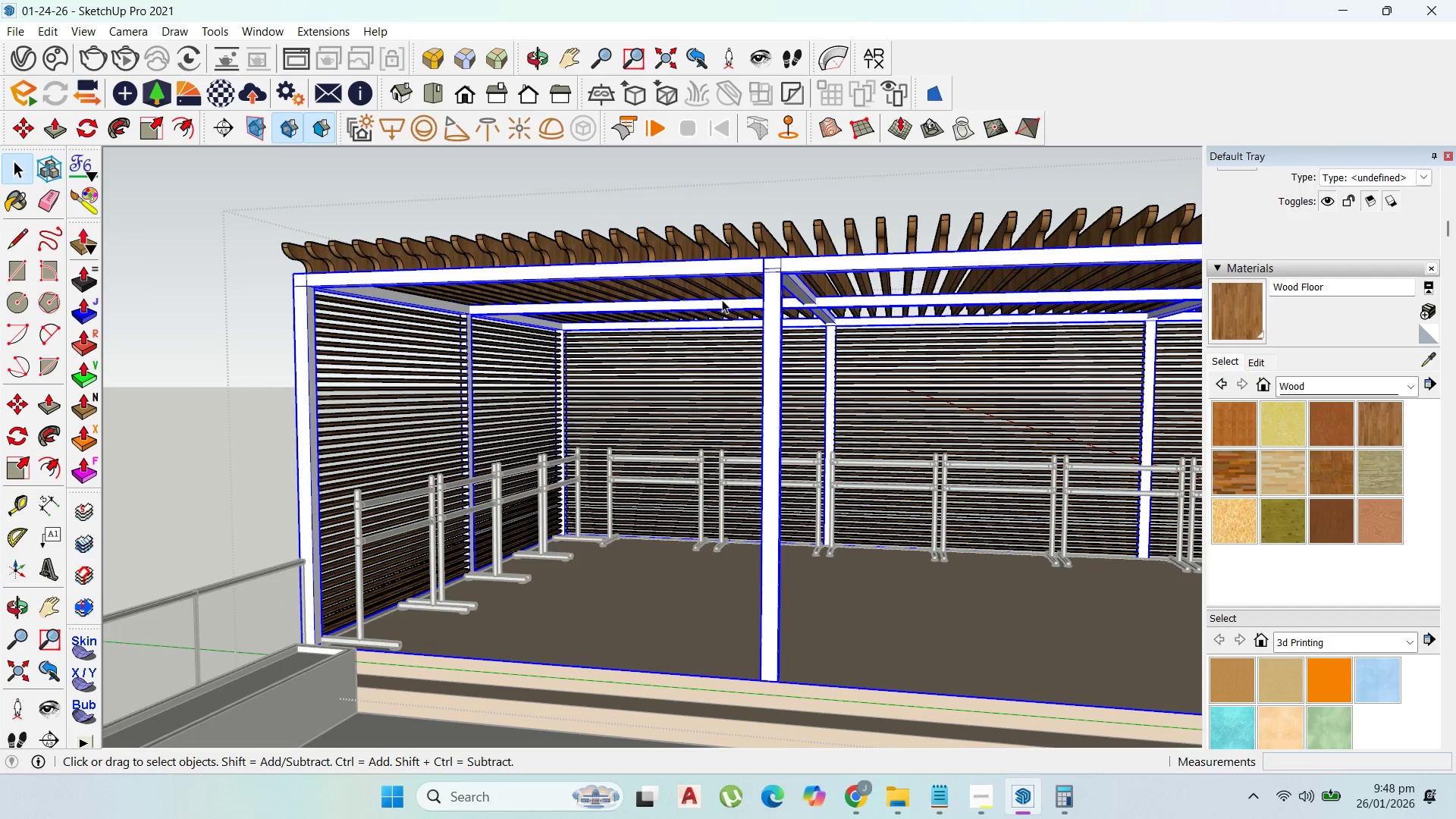 
left_click([779, 309])
 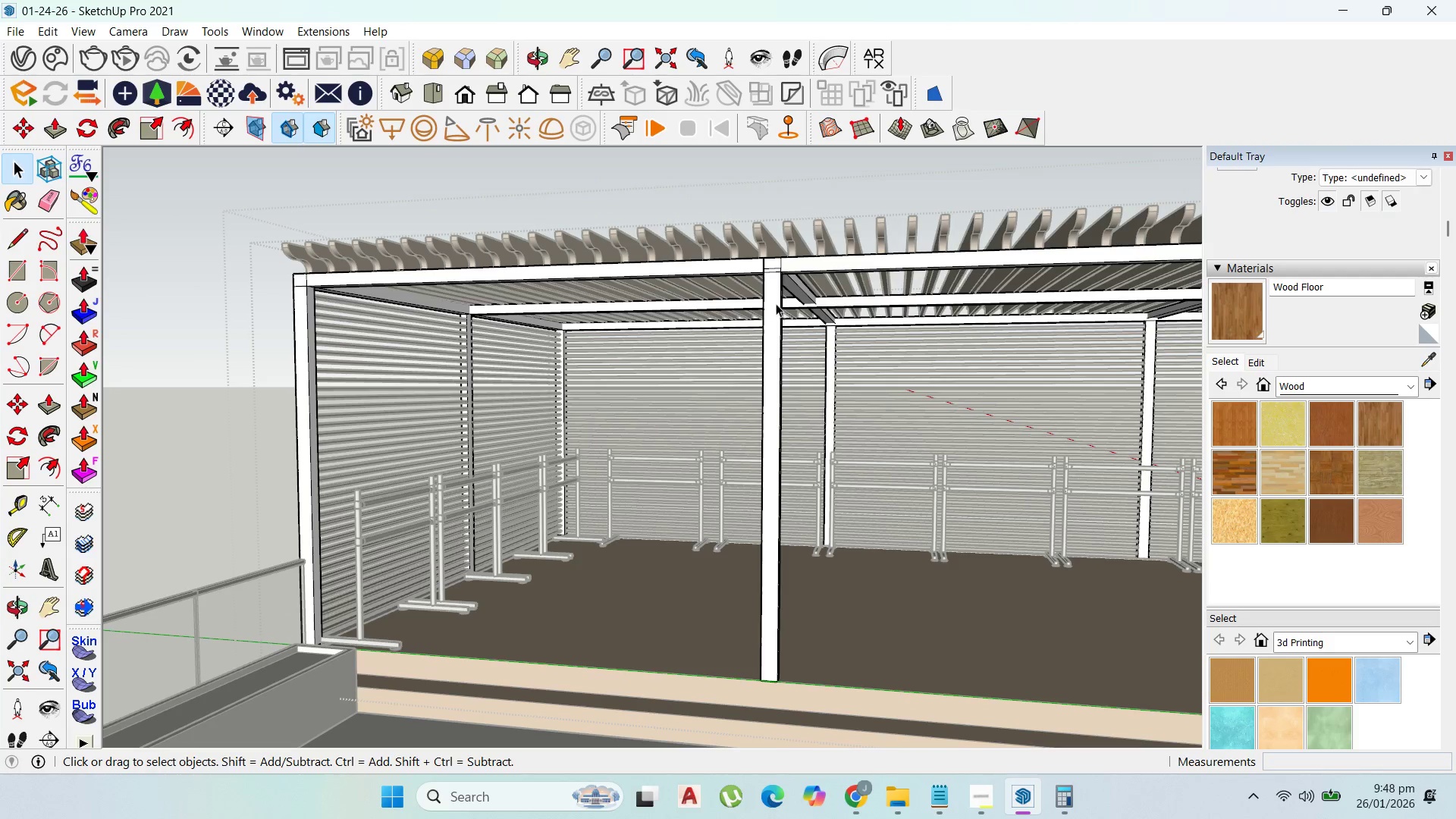 
left_click([775, 302])
 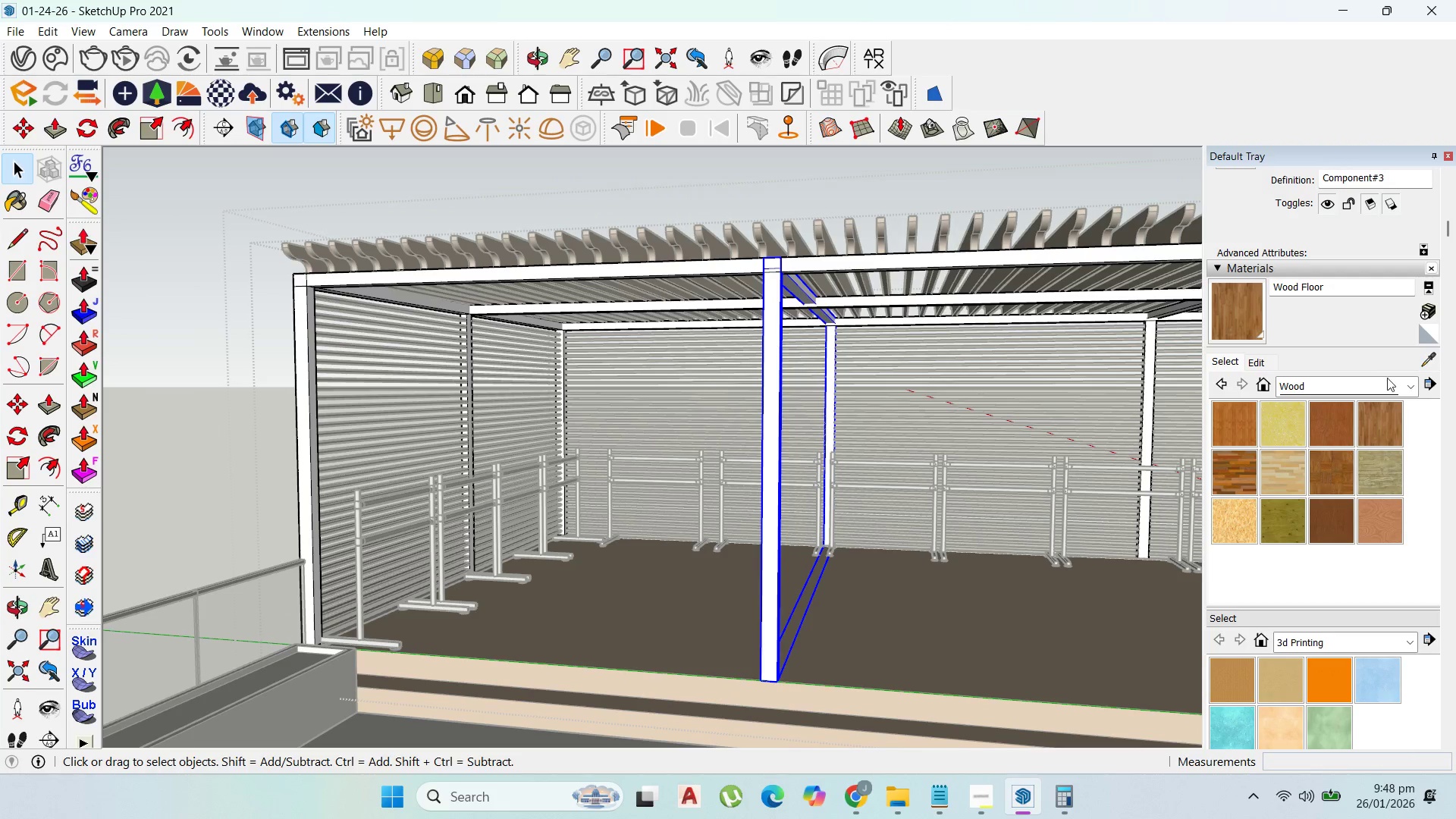 
left_click([1409, 384])
 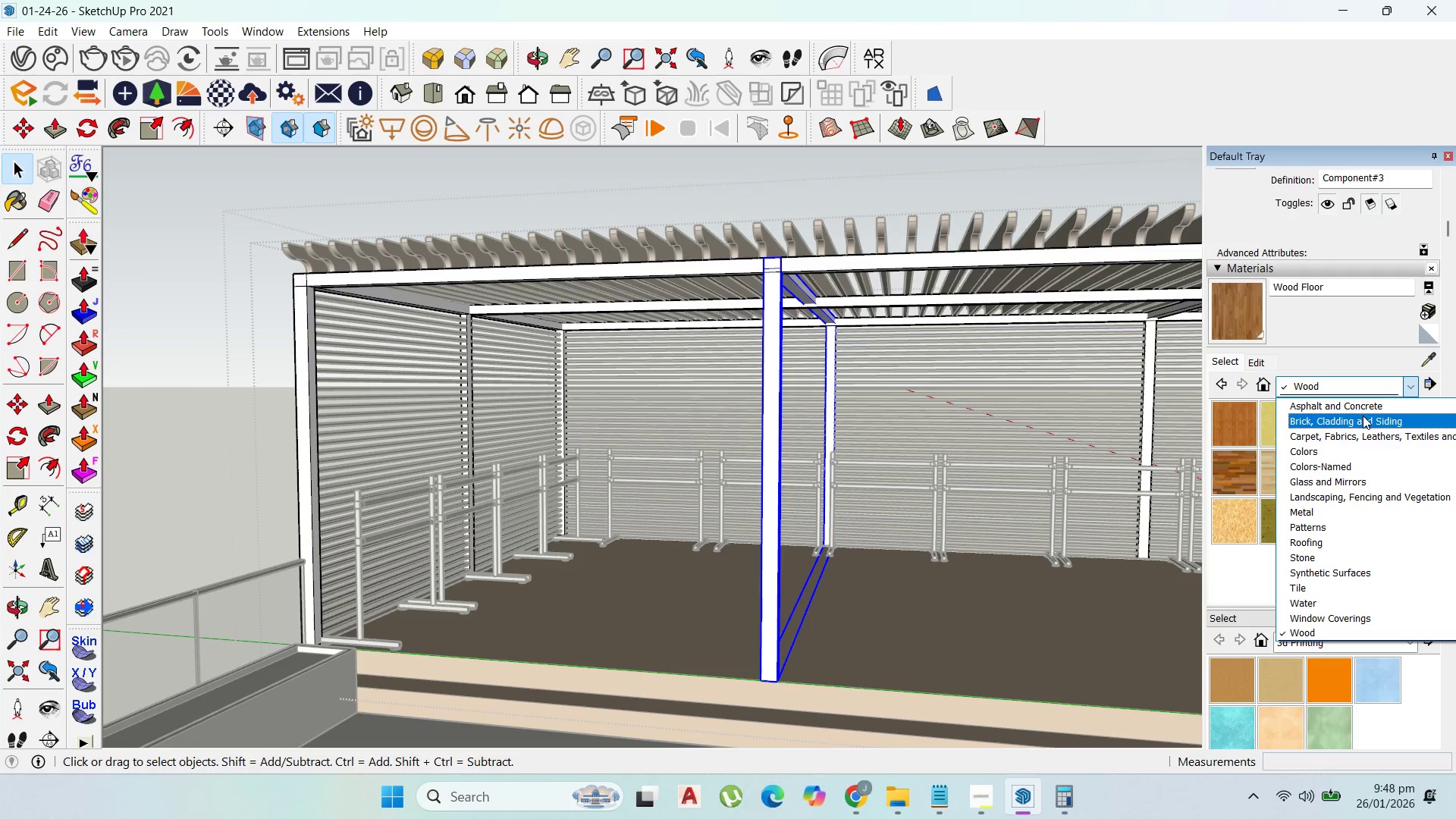 
left_click([1355, 449])
 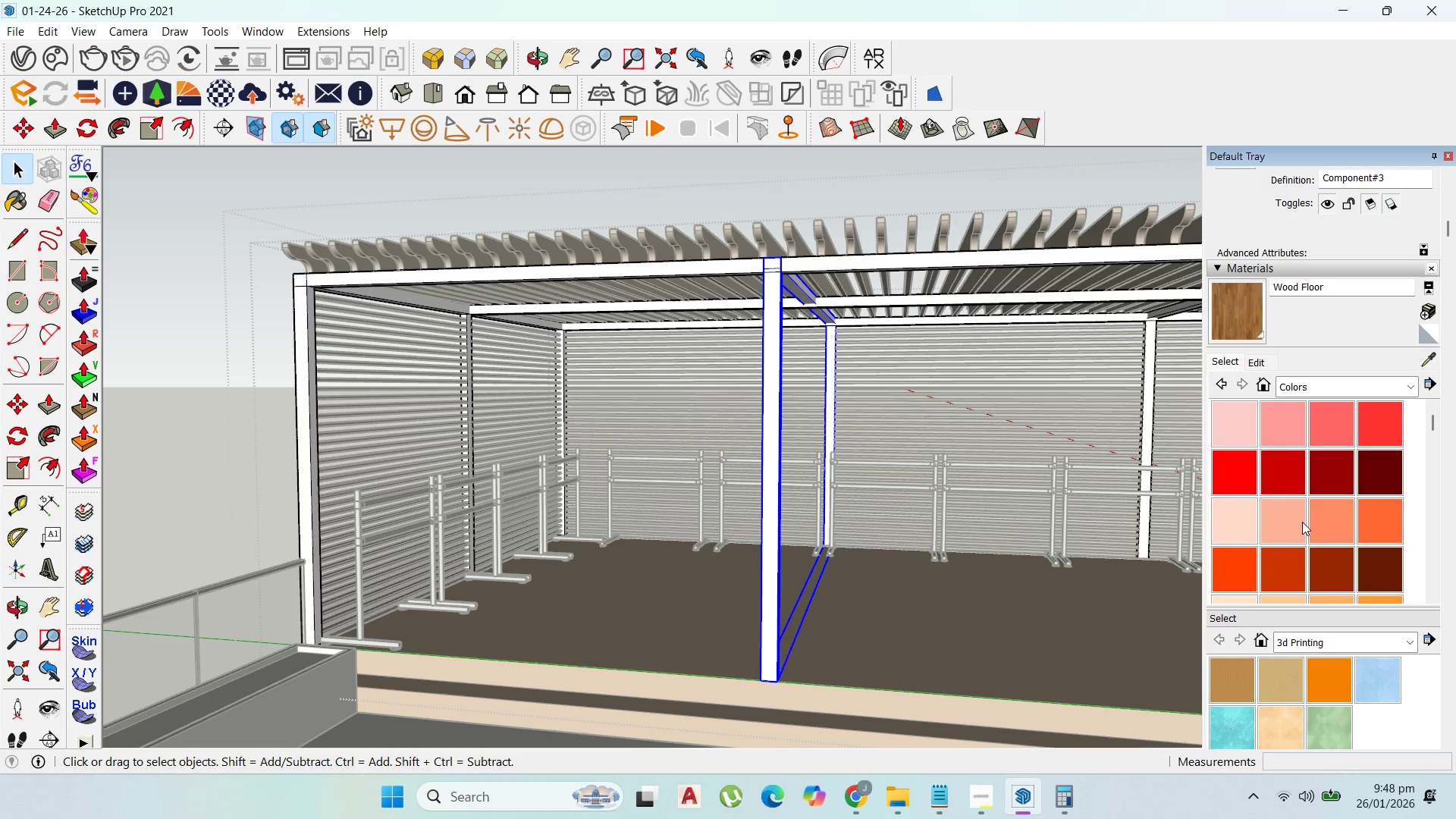 
scroll: coordinate [1320, 534], scroll_direction: down, amount: 12.0
 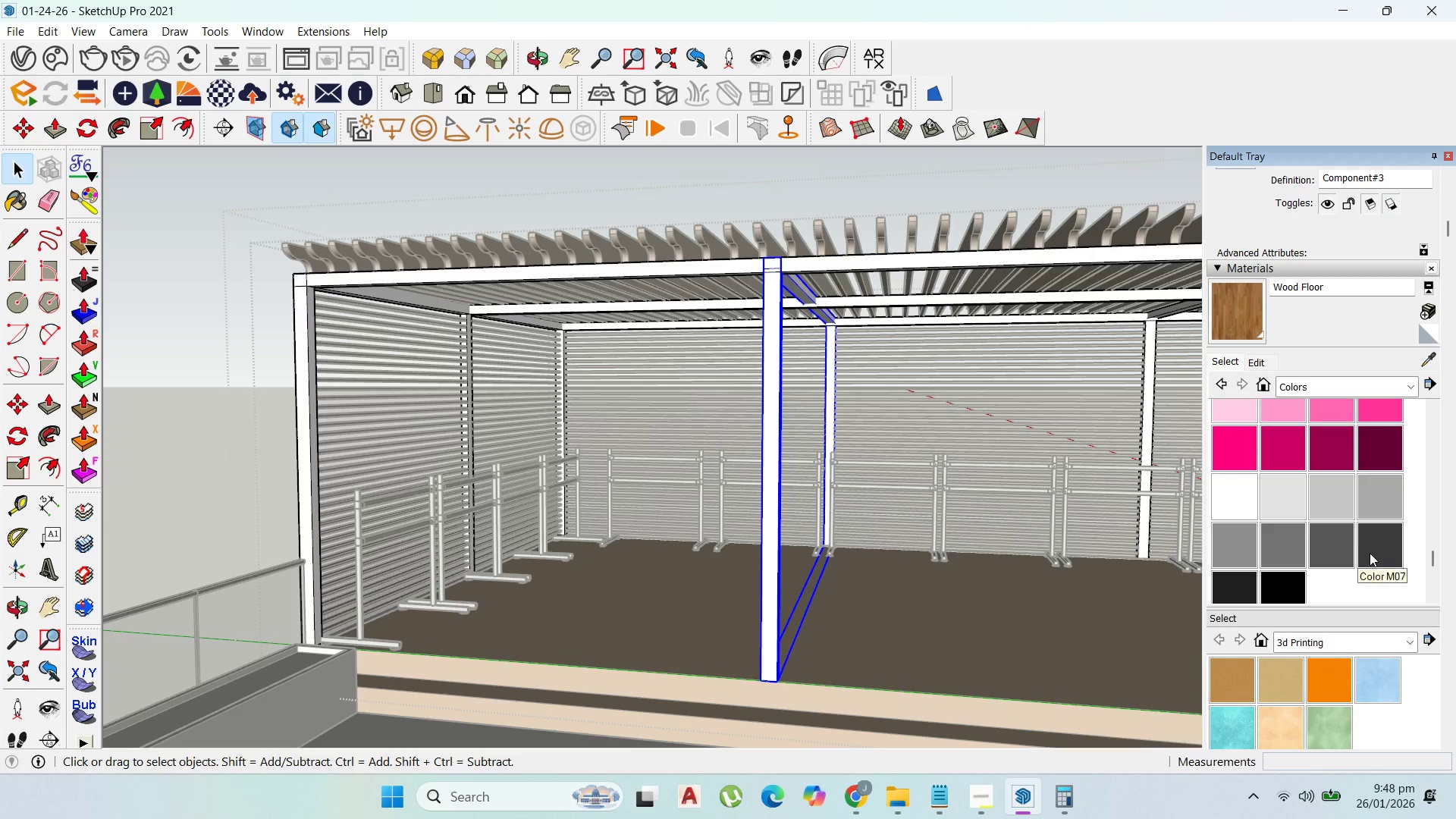 
left_click([1375, 550])
 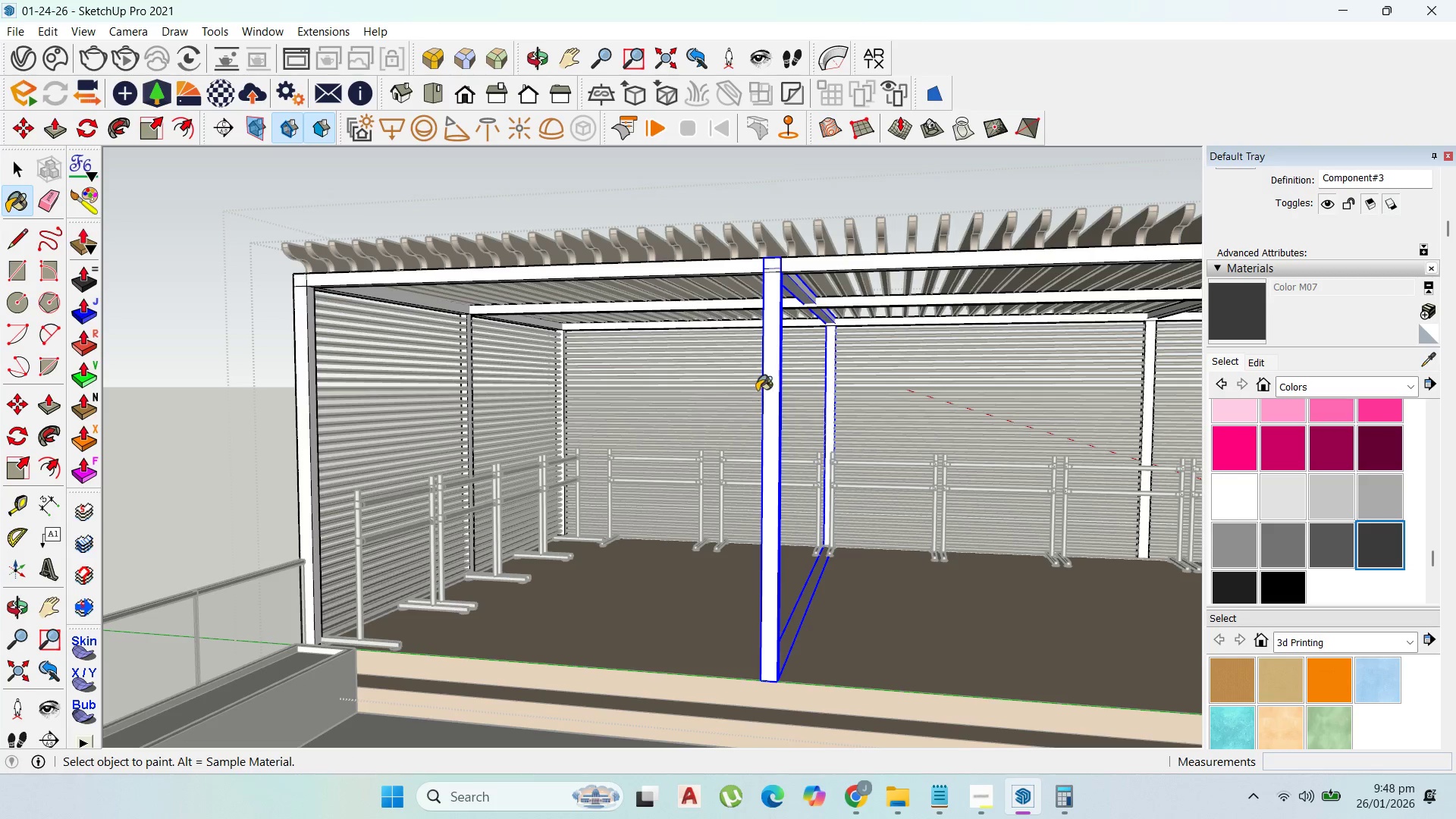 
left_click([777, 379])
 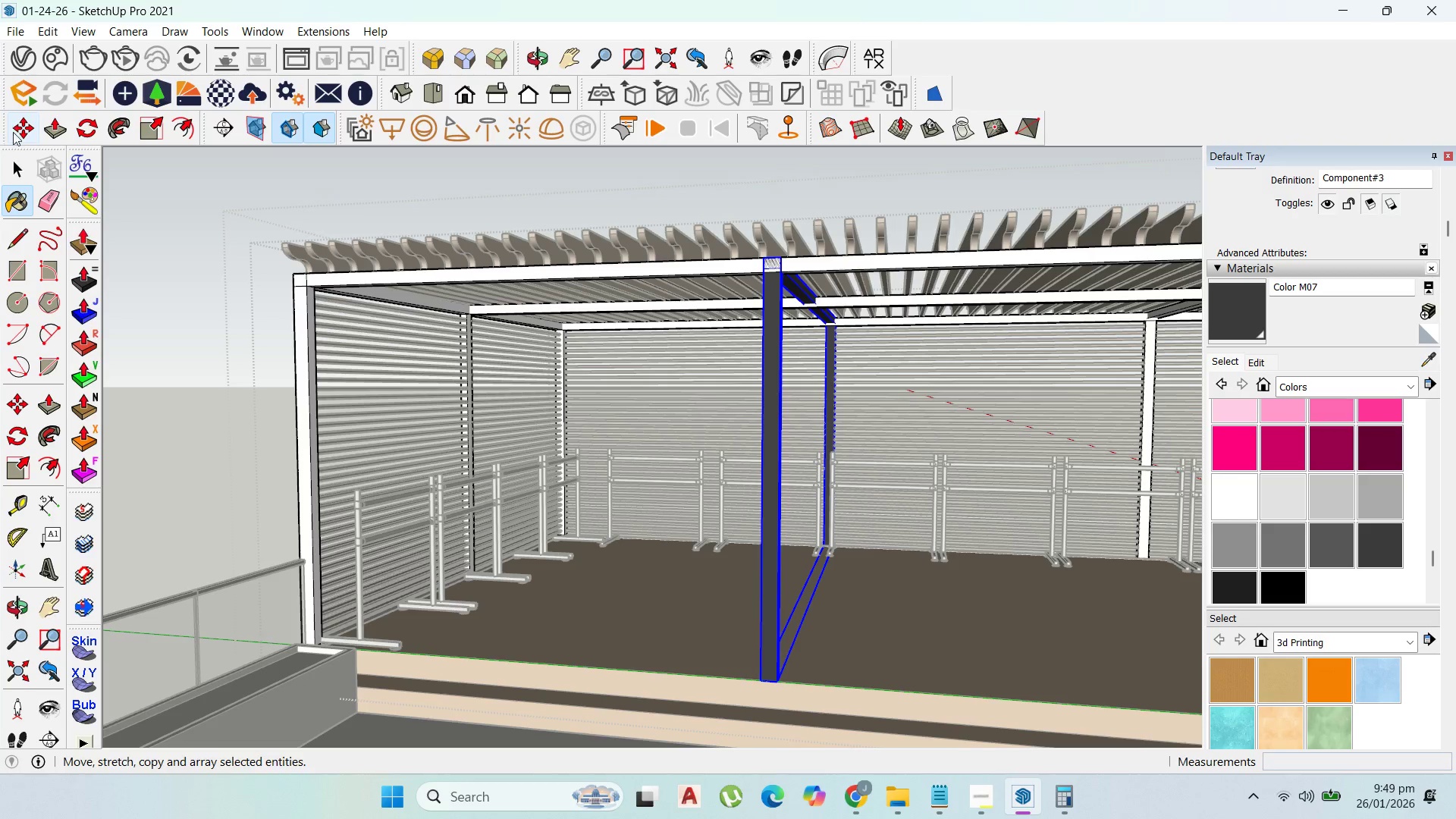 
left_click([19, 163])
 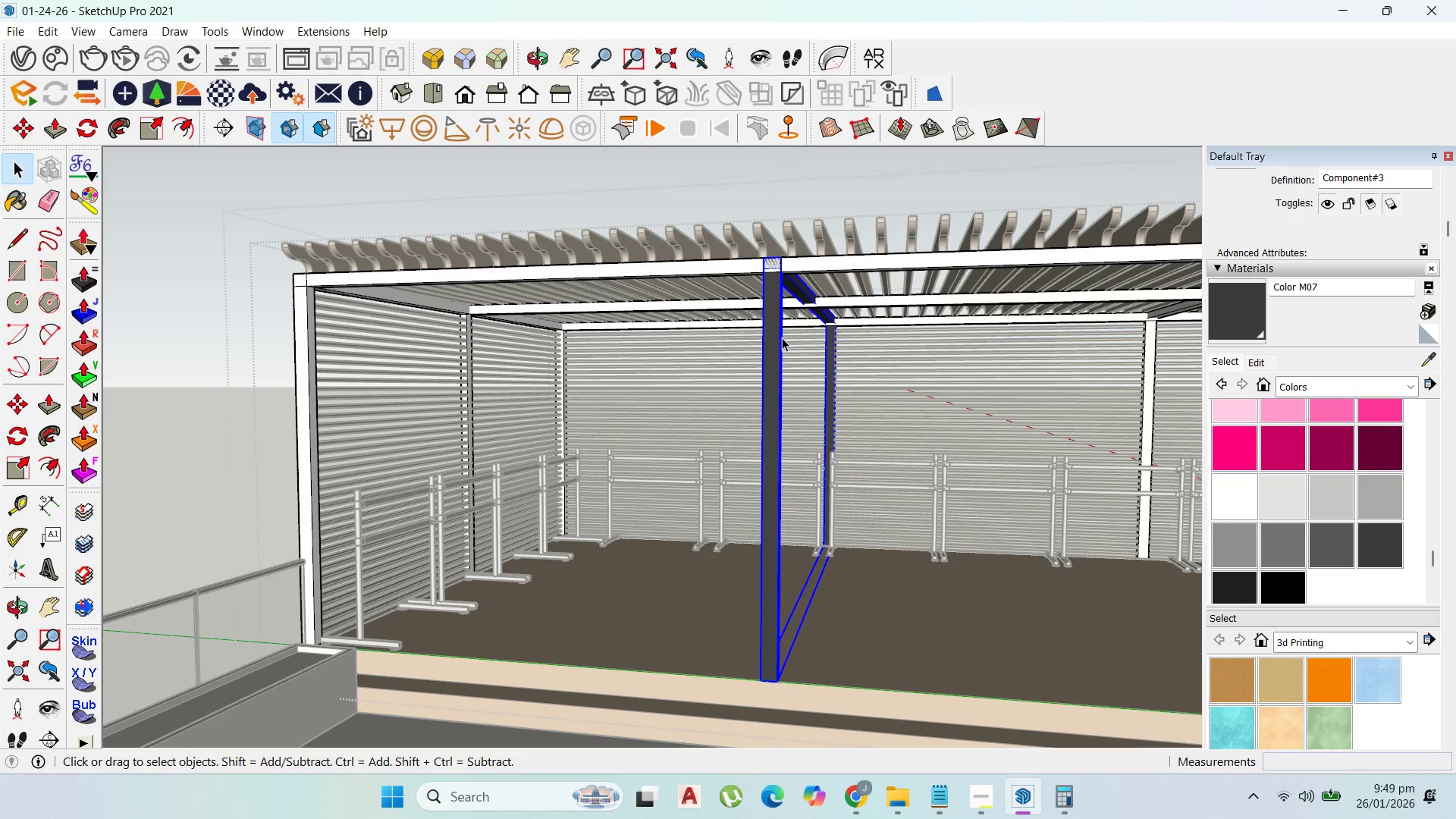 
left_click([738, 362])
 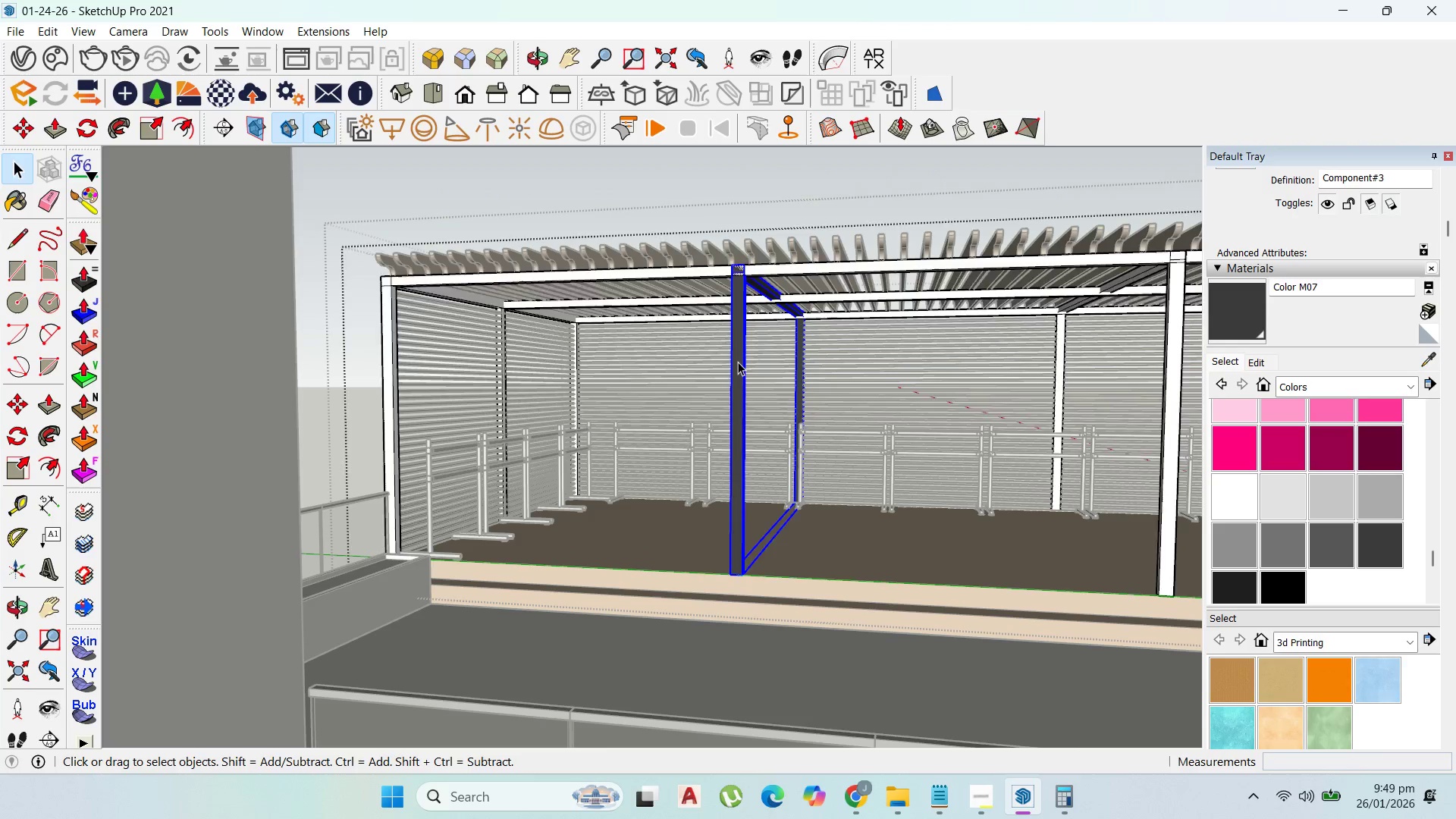 
scroll: coordinate [708, 369], scroll_direction: down, amount: 2.0
 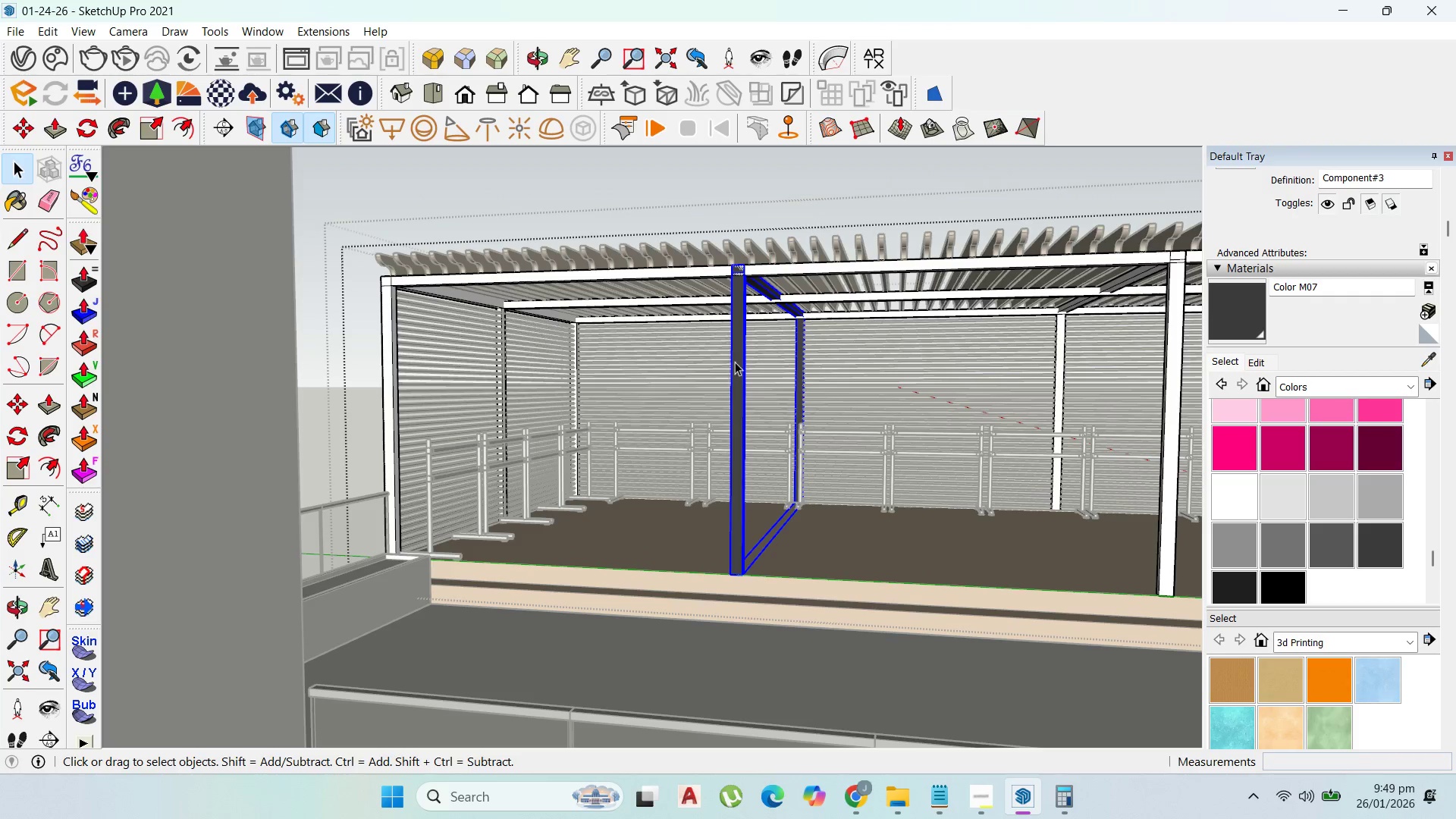 
double_click([738, 362])
 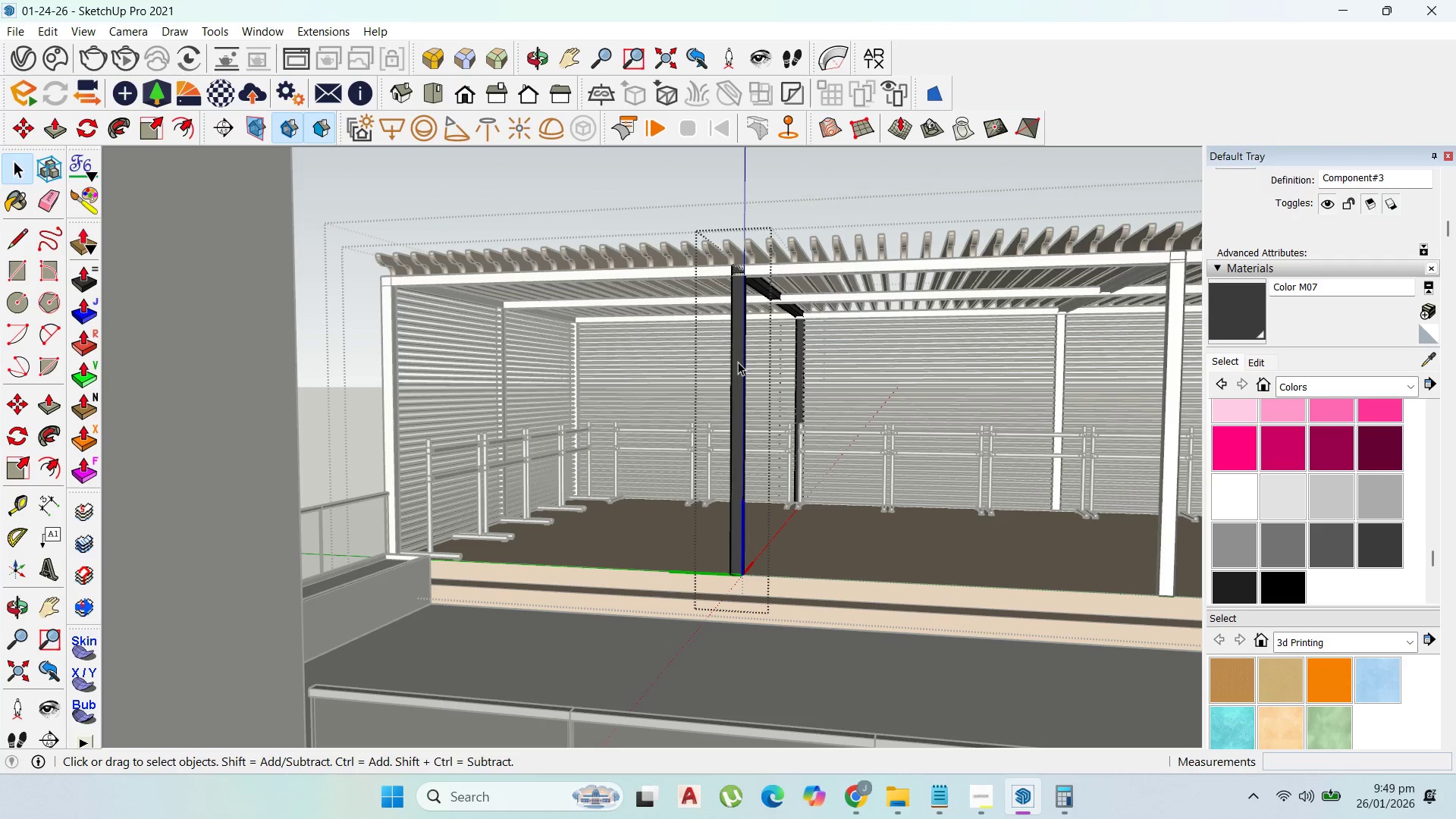 
triple_click([739, 362])
 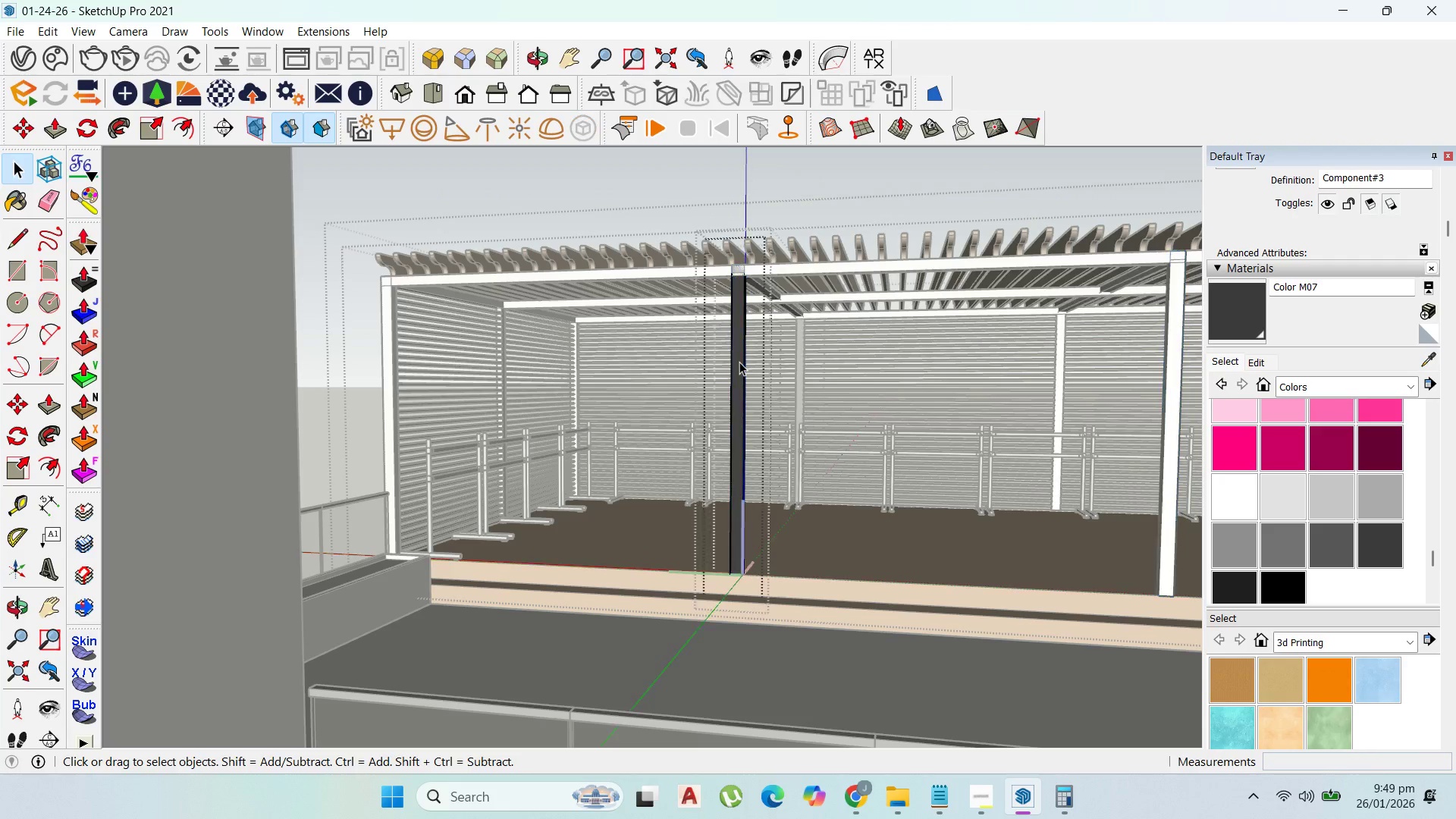 
triple_click([739, 362])
 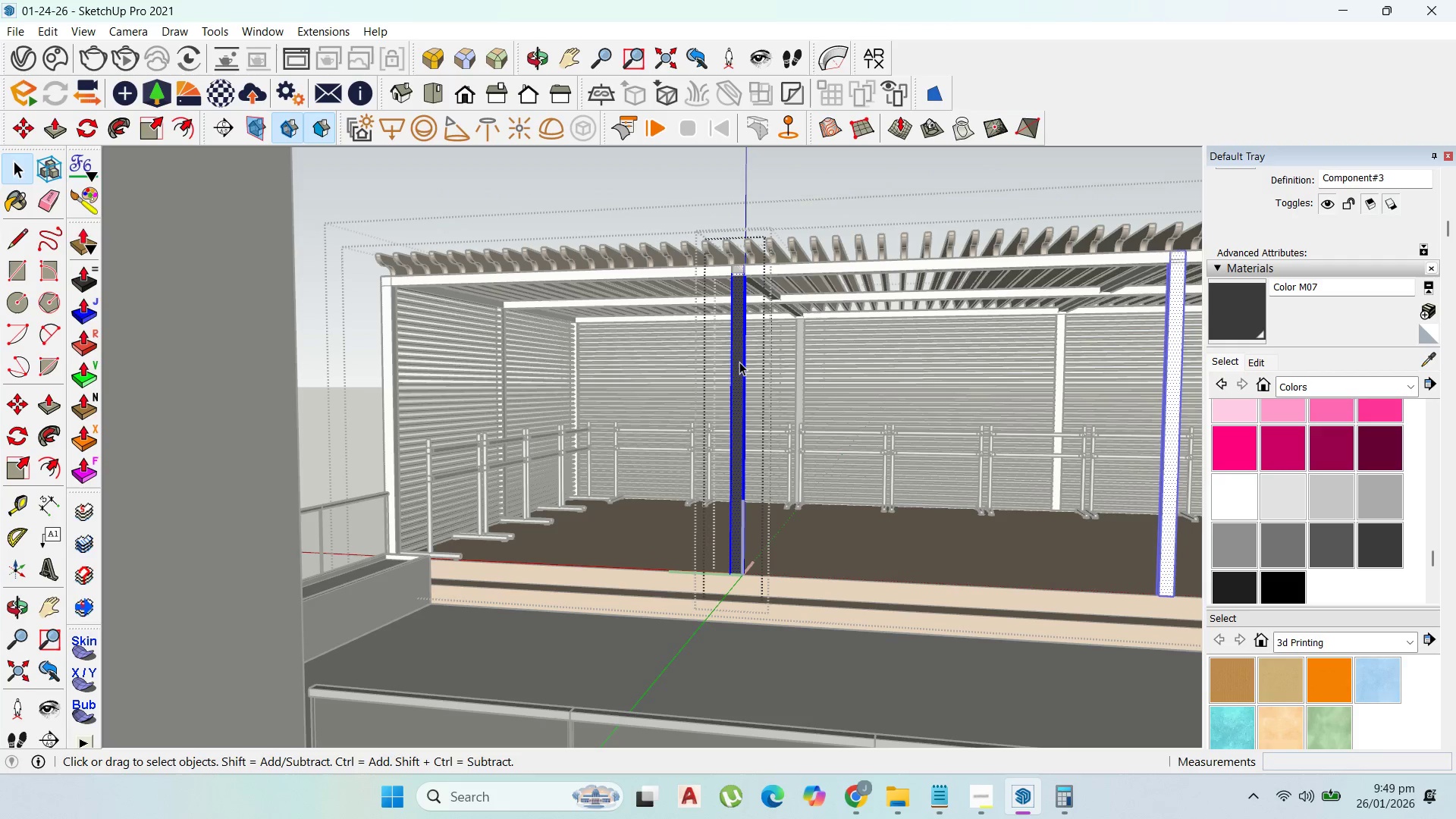 
triple_click([739, 362])
 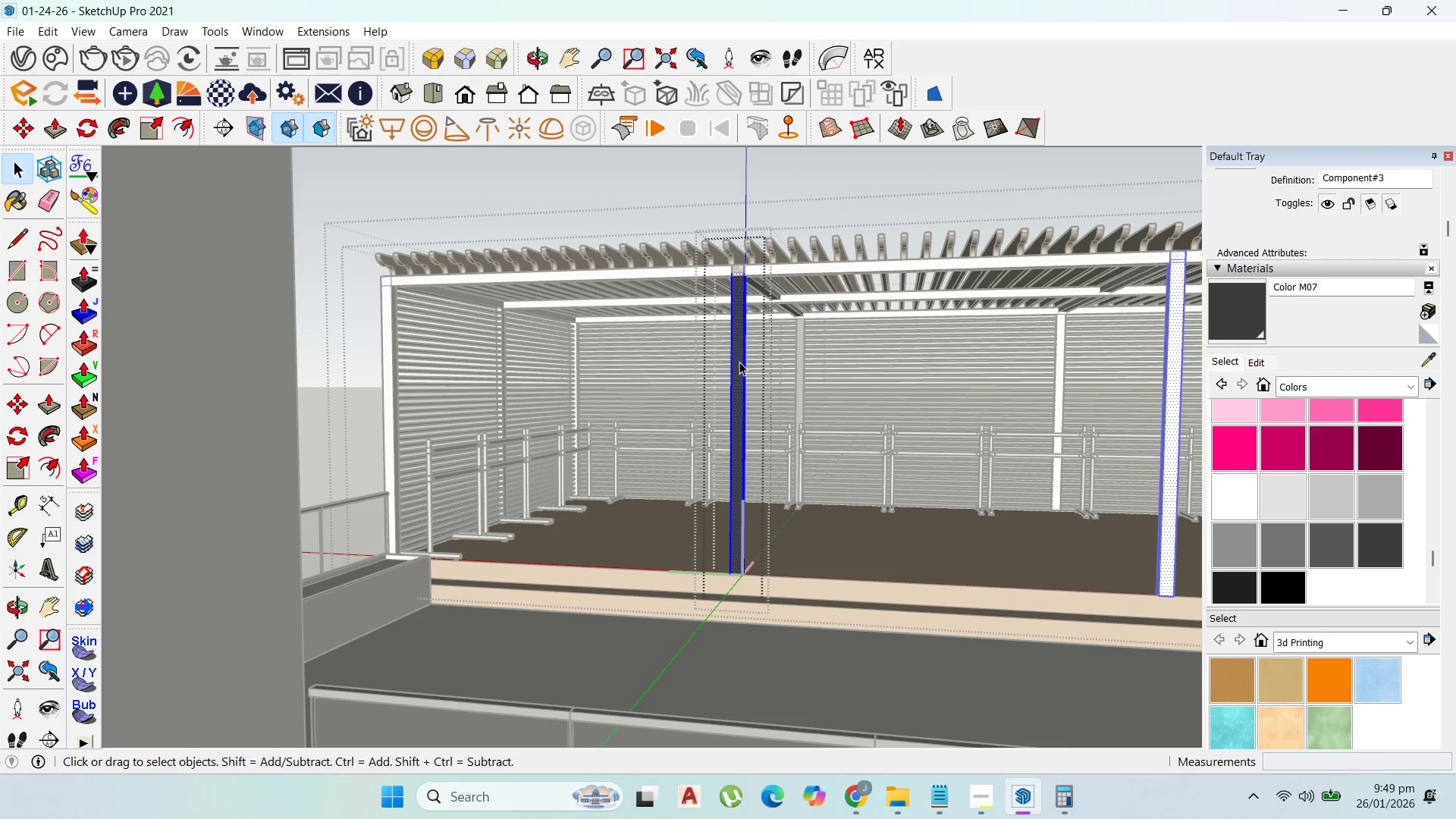 
triple_click([739, 362])
 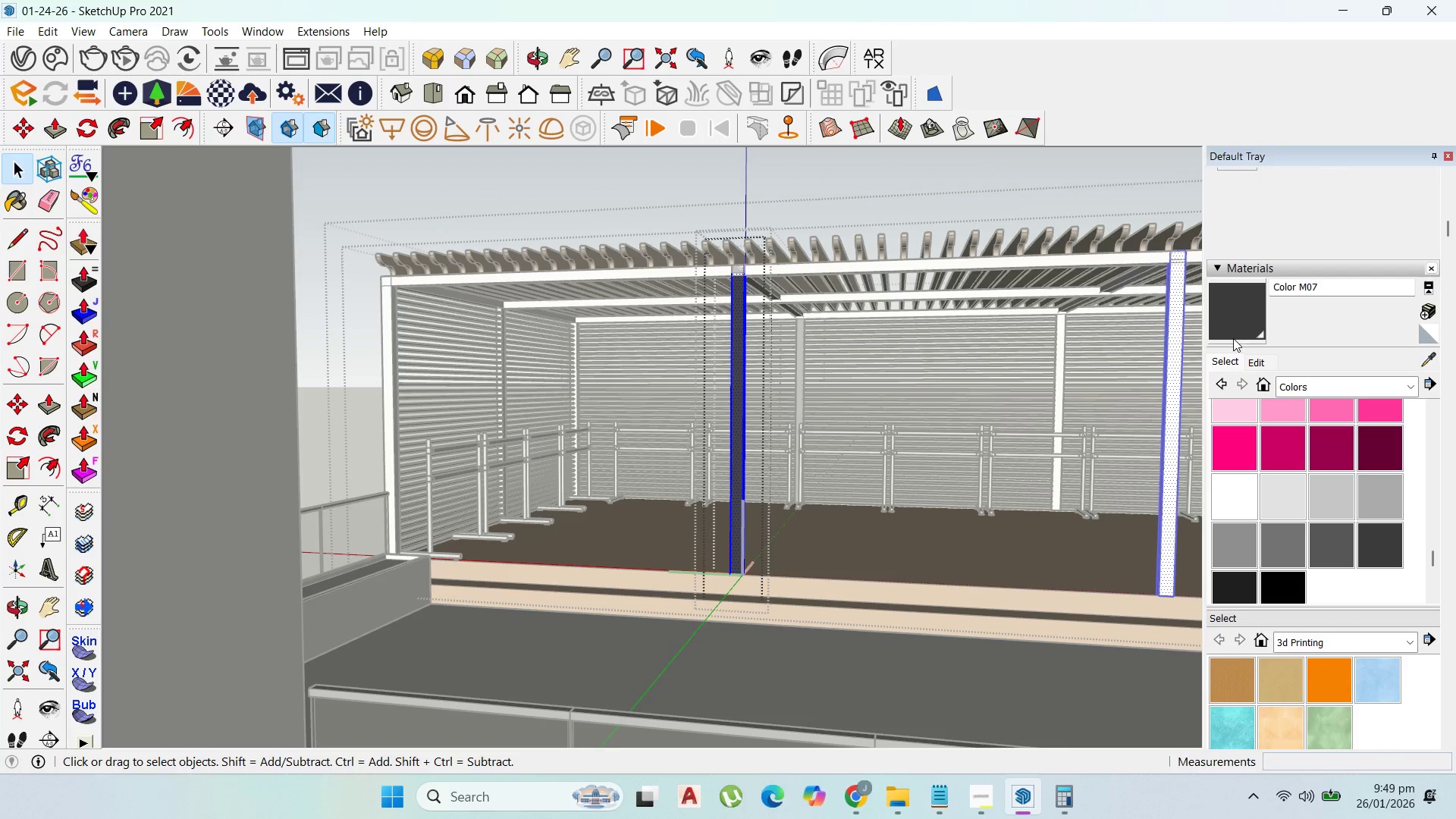 
key(Escape)
 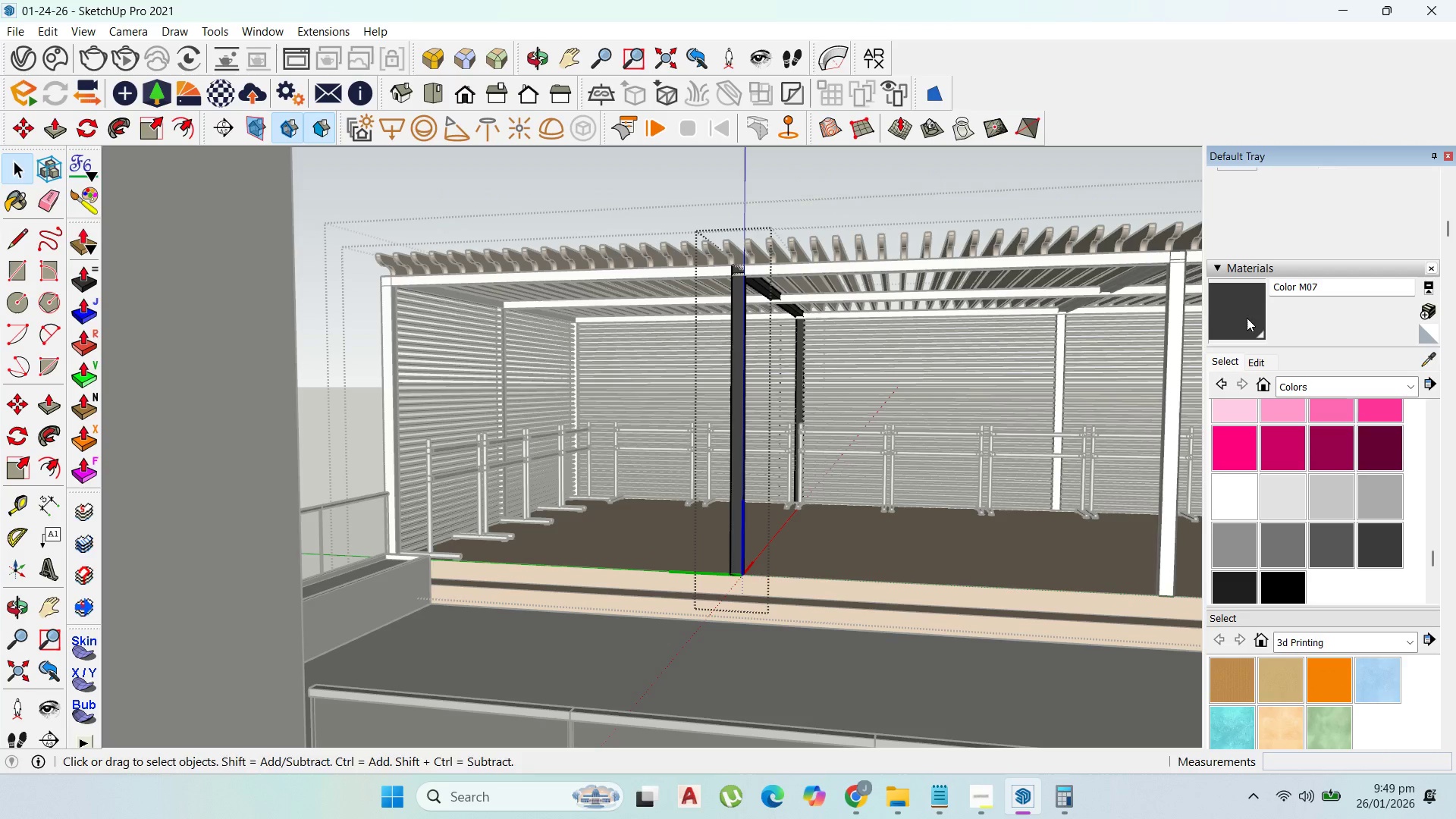 
left_click([1247, 318])
 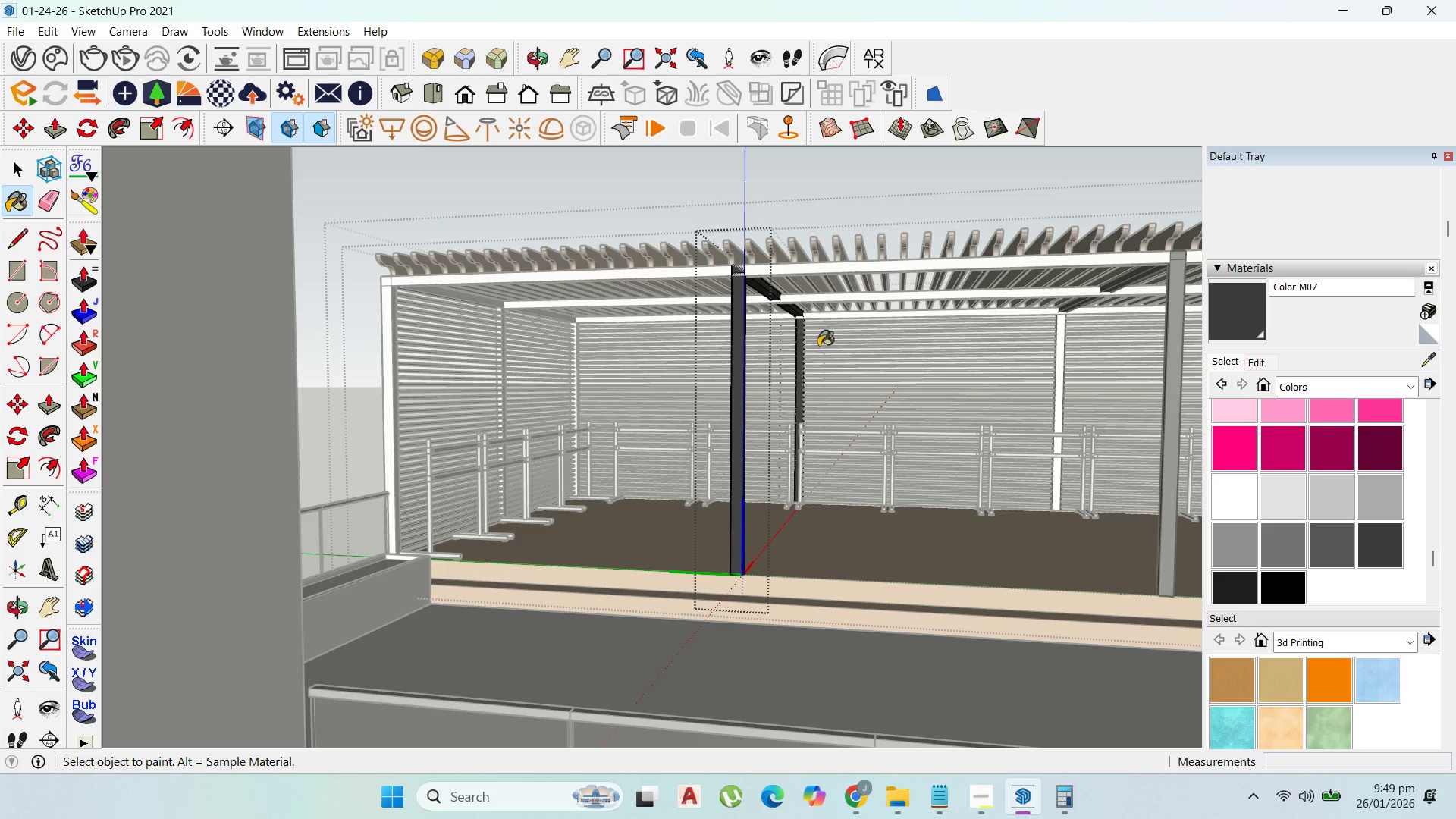 
left_click([802, 360])
 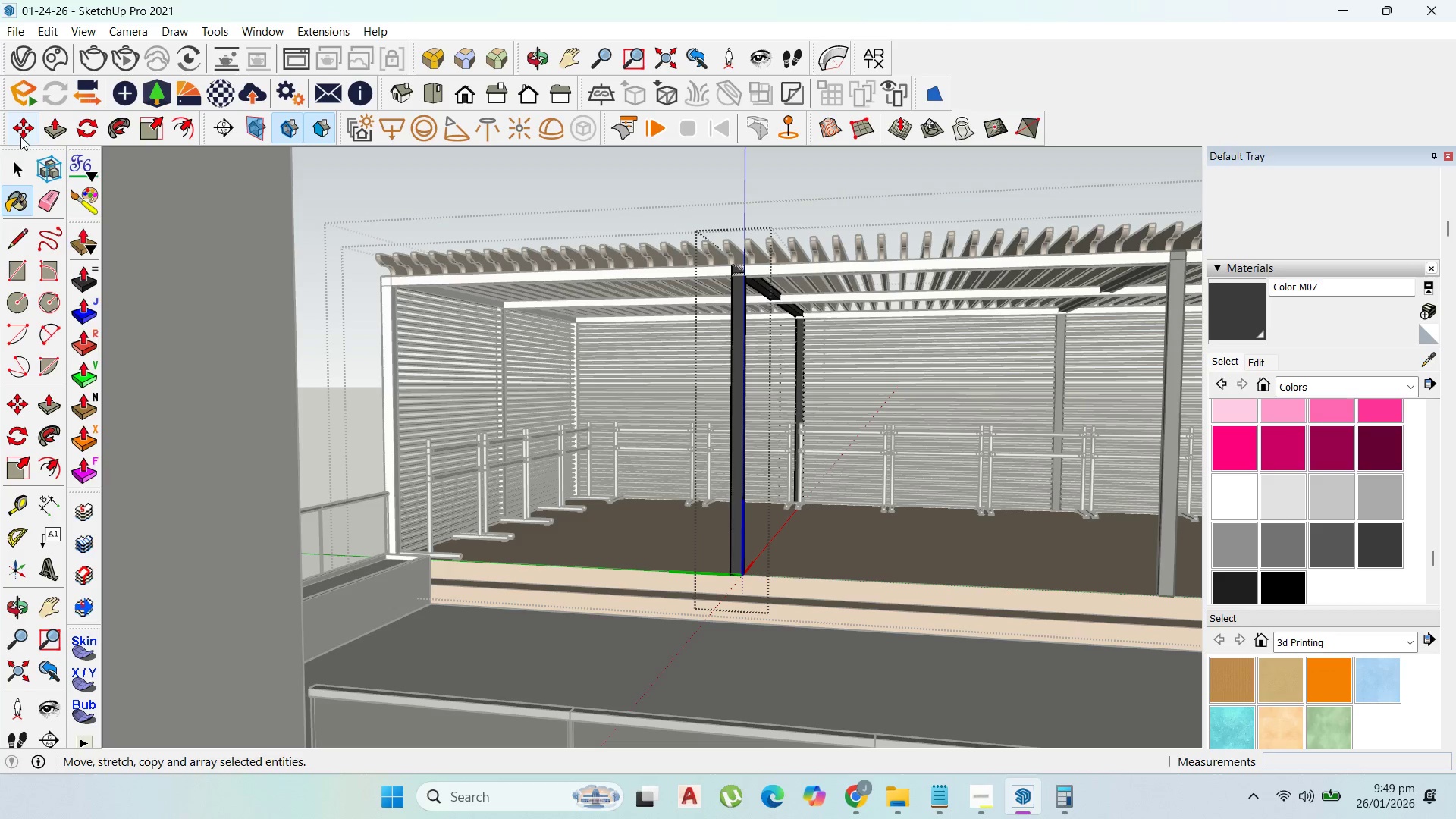 
key(Escape)
 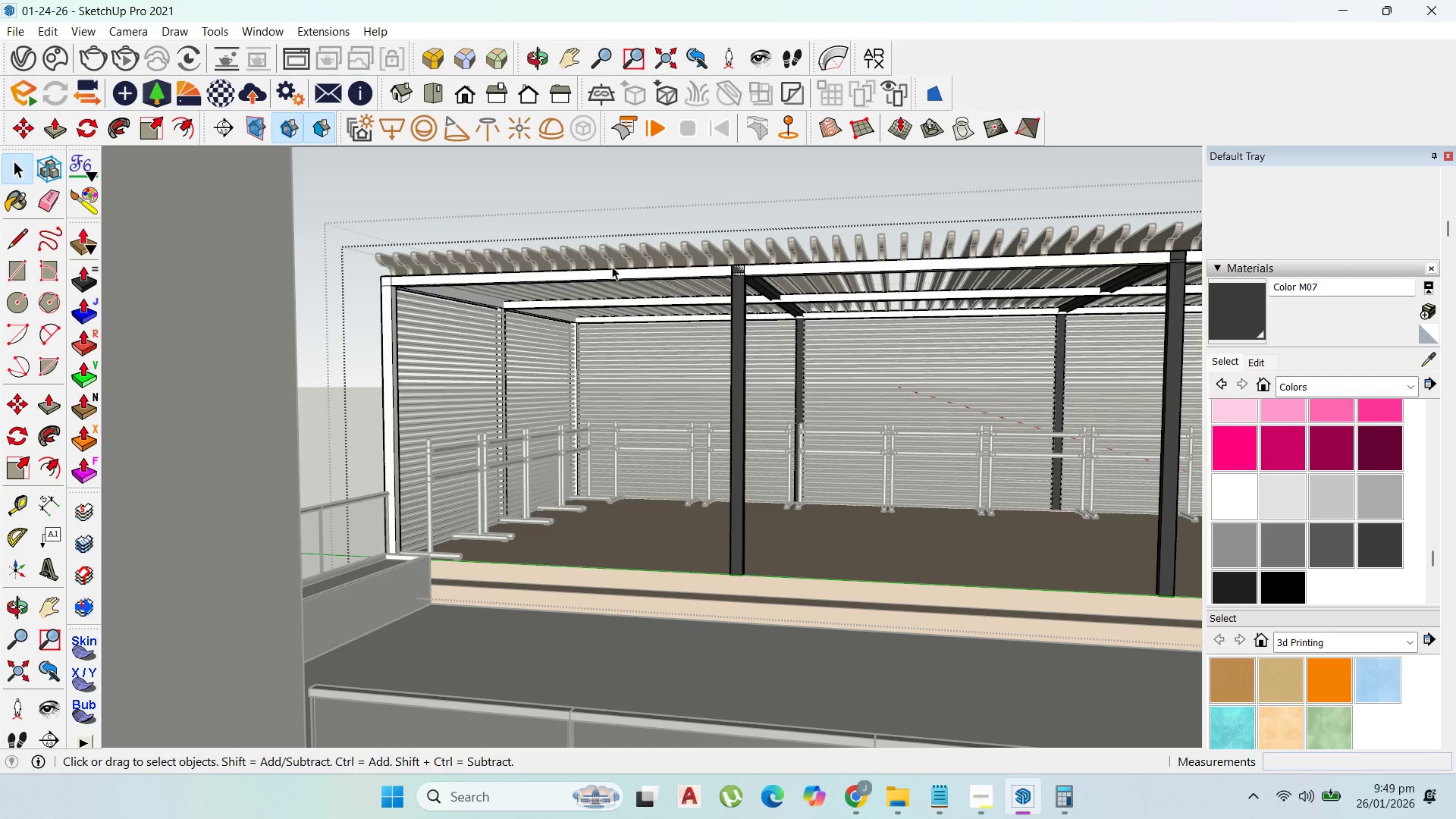 
left_click([617, 267])
 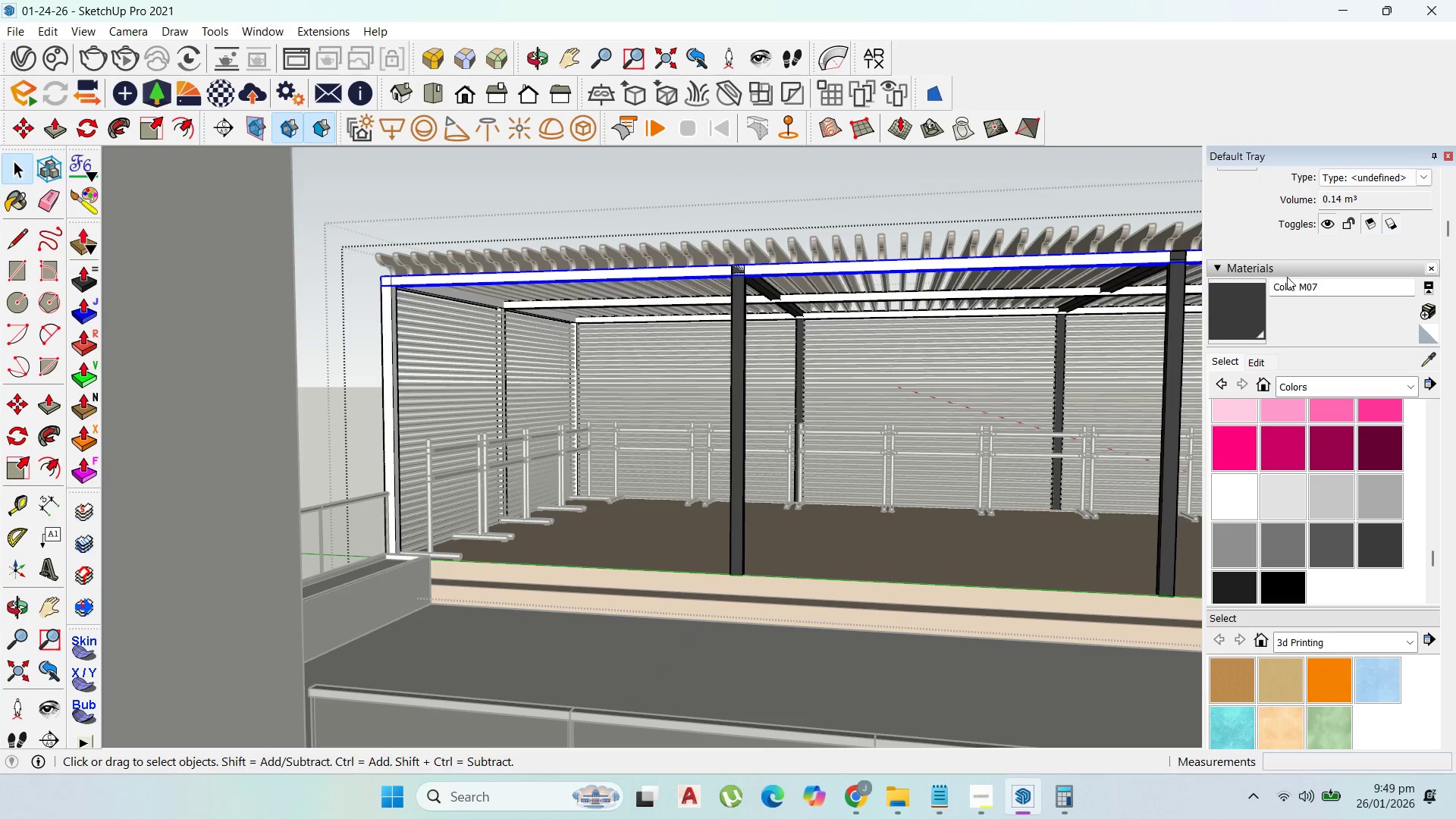 
left_click_drag(start_coordinate=[1256, 297], to_coordinate=[1250, 297])
 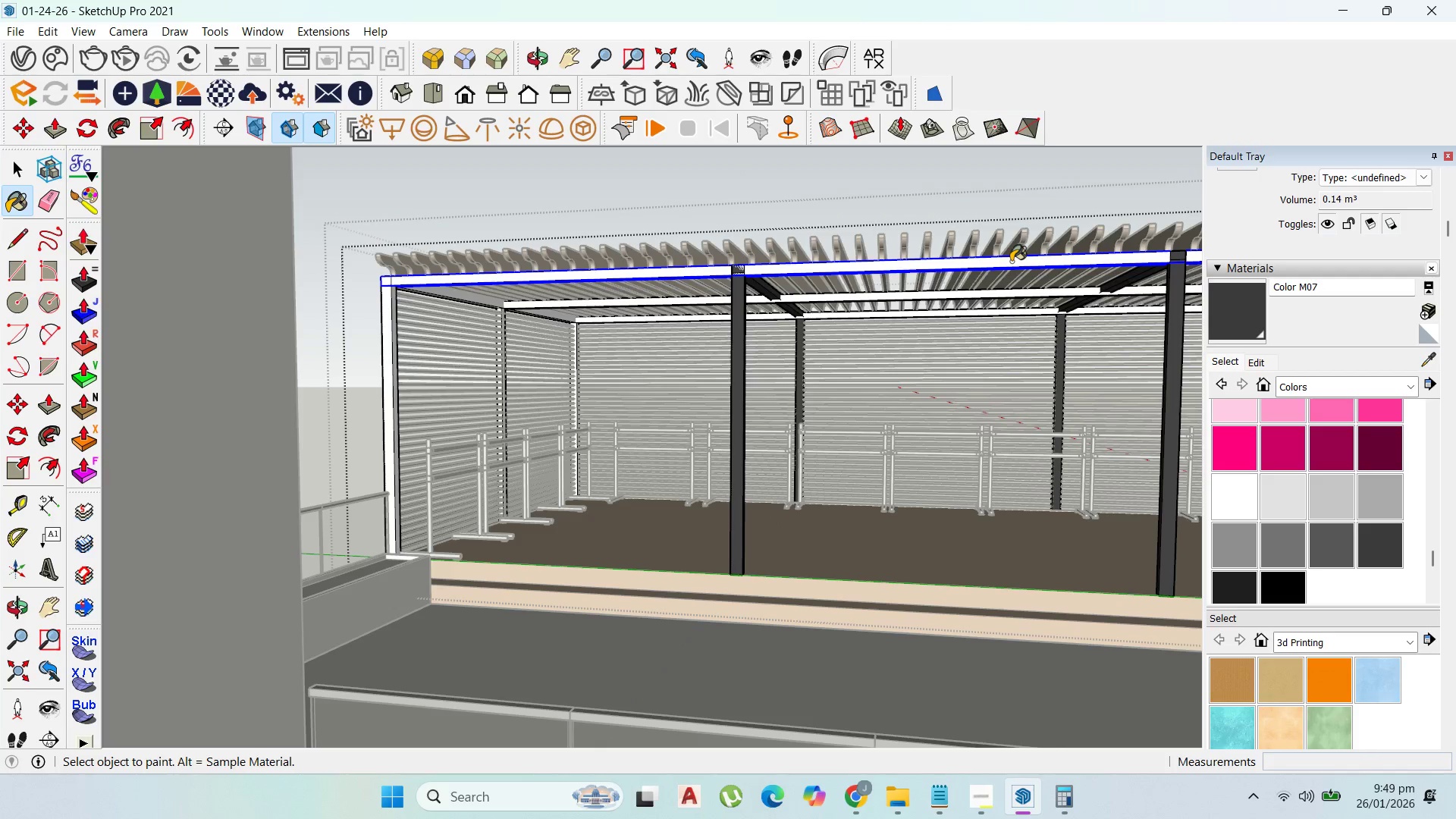 
left_click([1011, 263])
 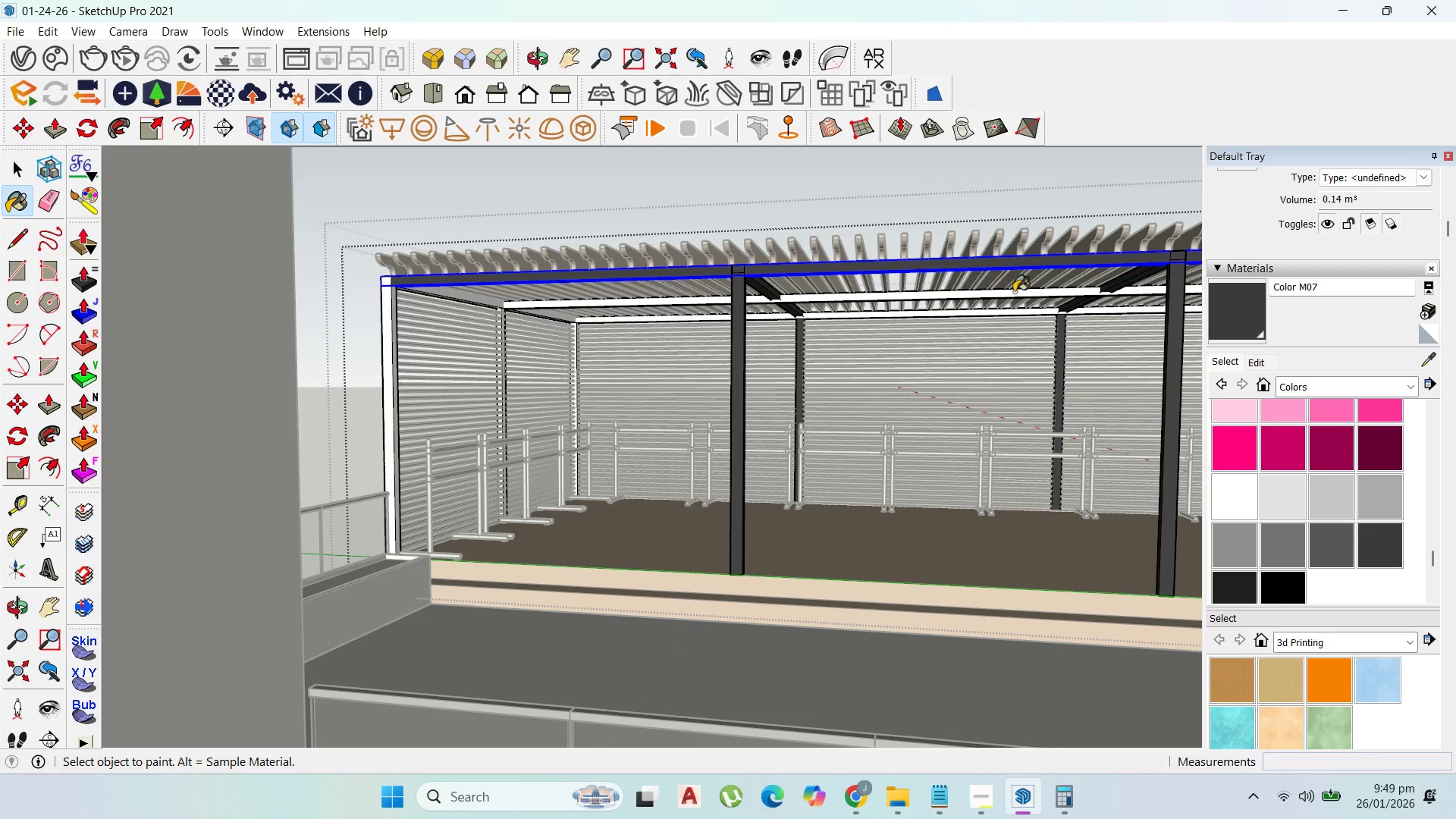 
left_click([1015, 293])
 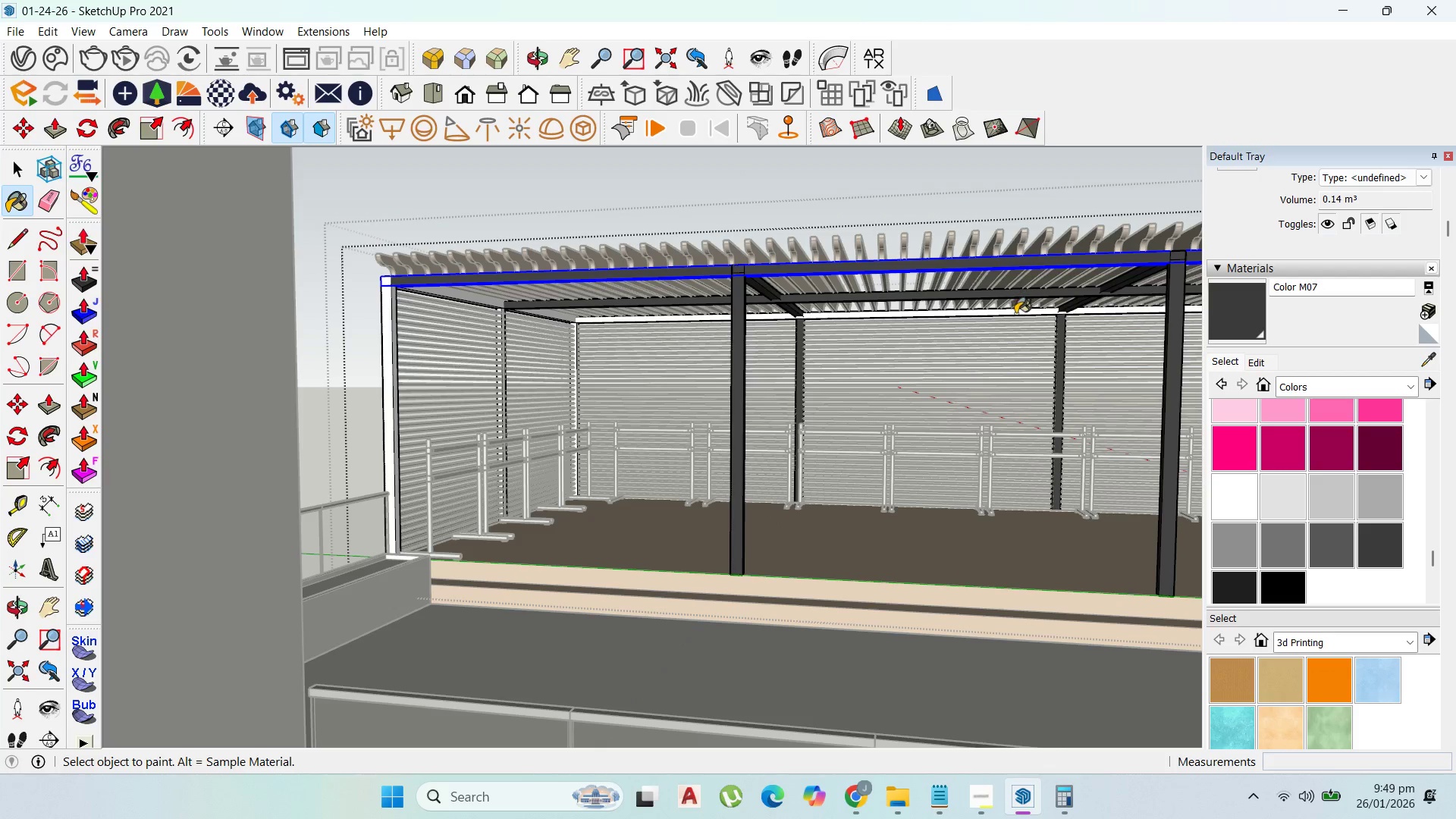 
left_click([1015, 314])
 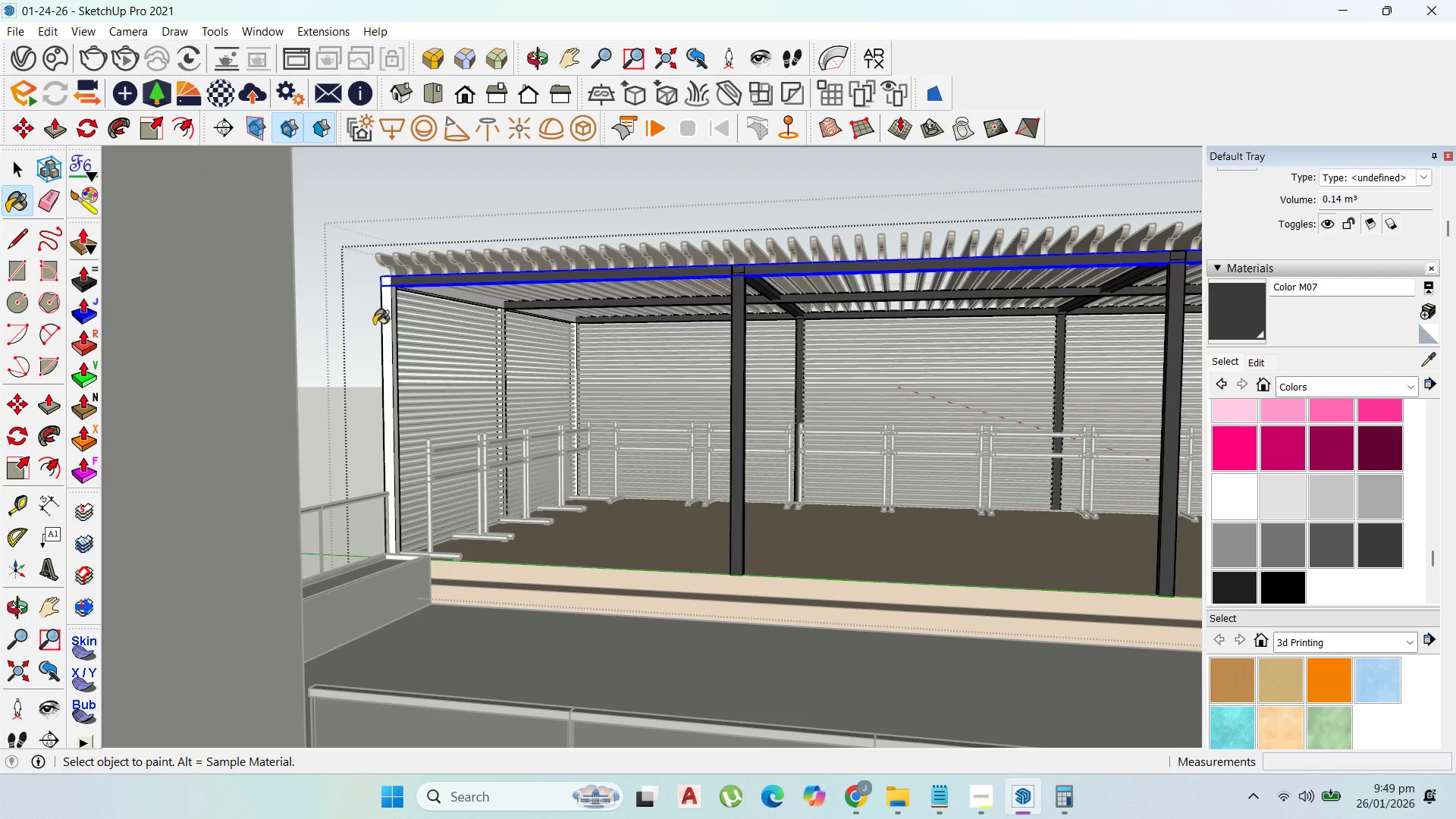 
left_click_drag(start_coordinate=[11, 171], to_coordinate=[18, 174])
 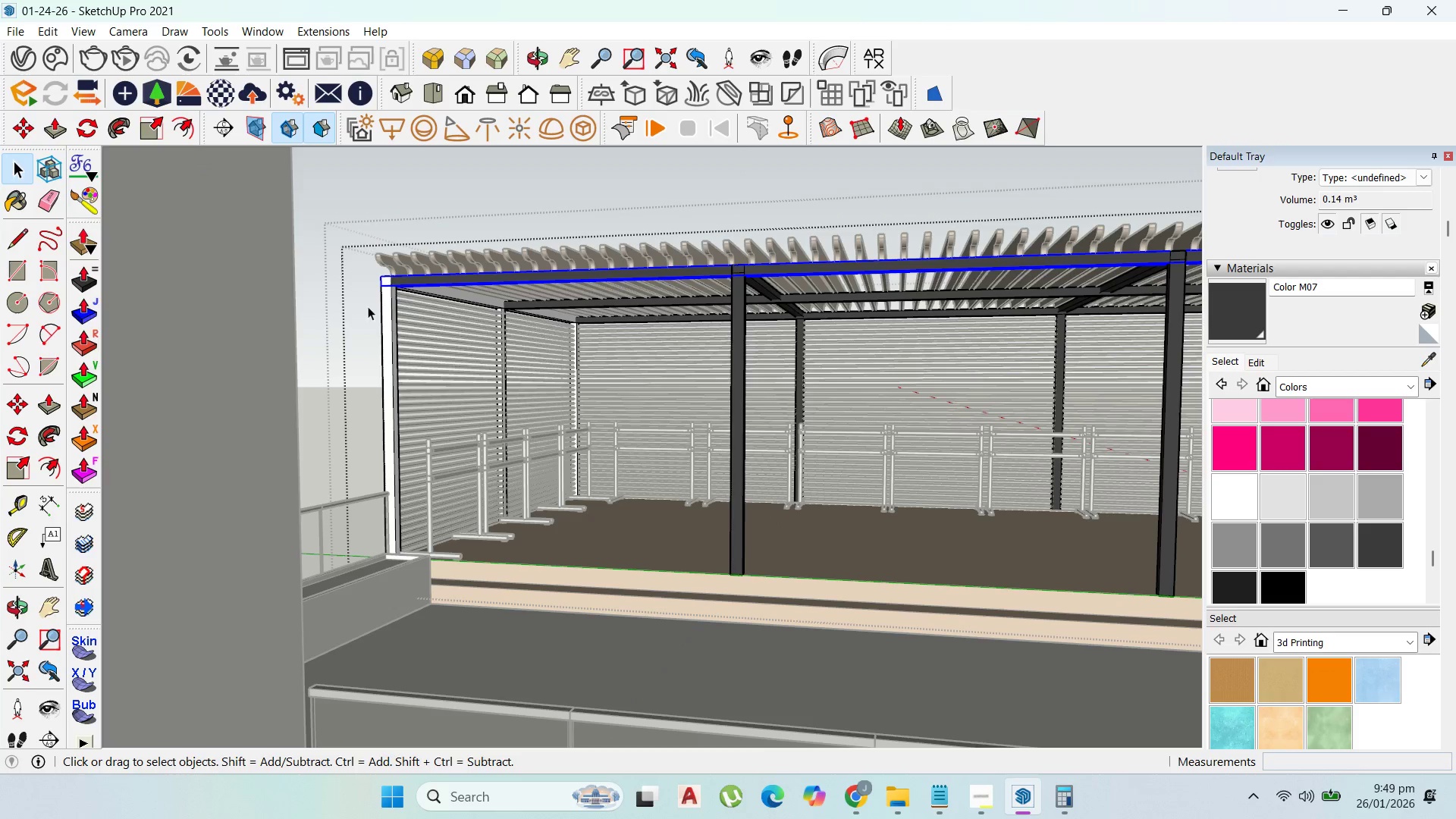 
left_click([379, 308])
 